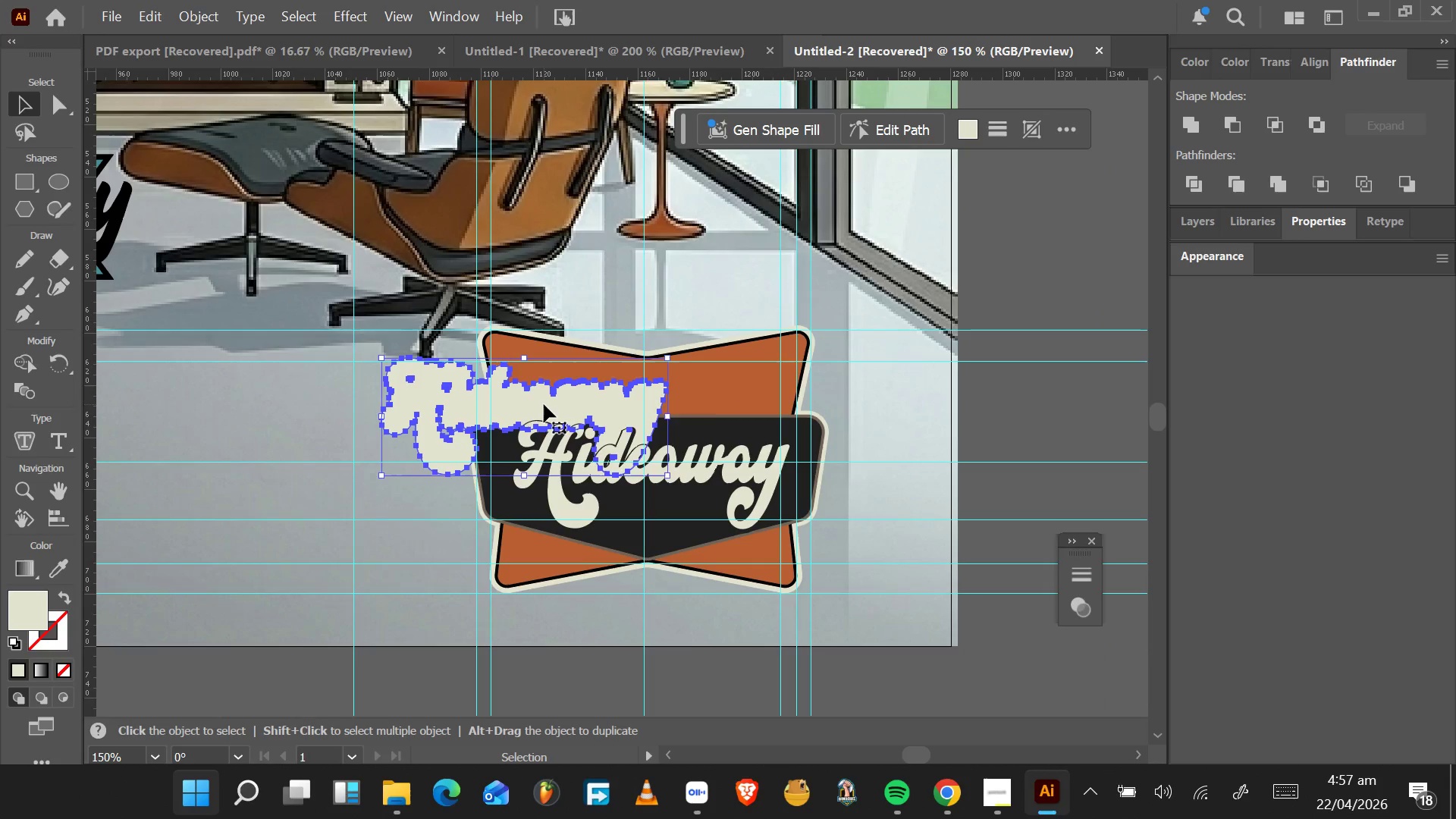 
left_click_drag(start_coordinate=[544, 405], to_coordinate=[672, 465])
 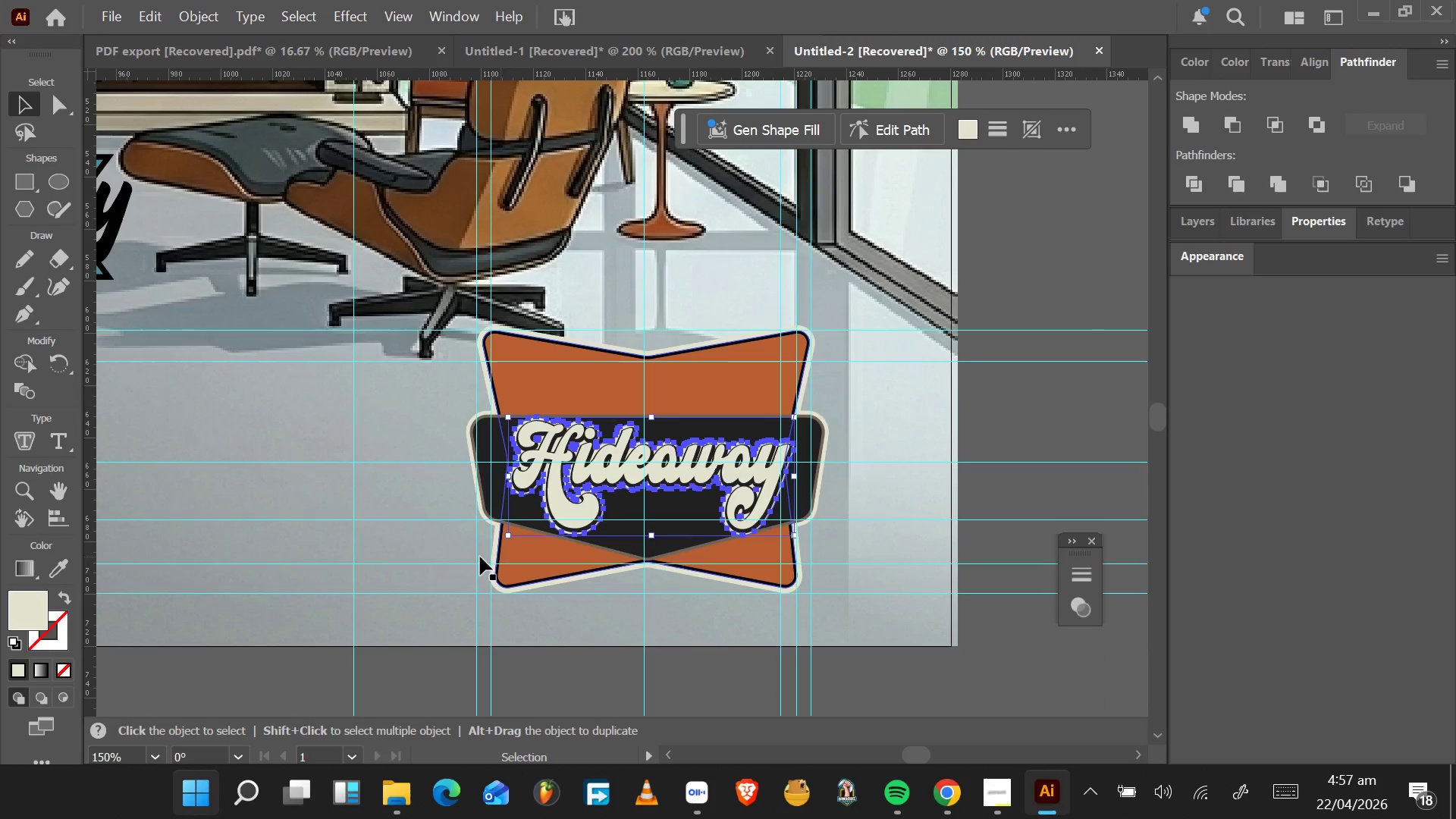 
left_click([381, 548])
 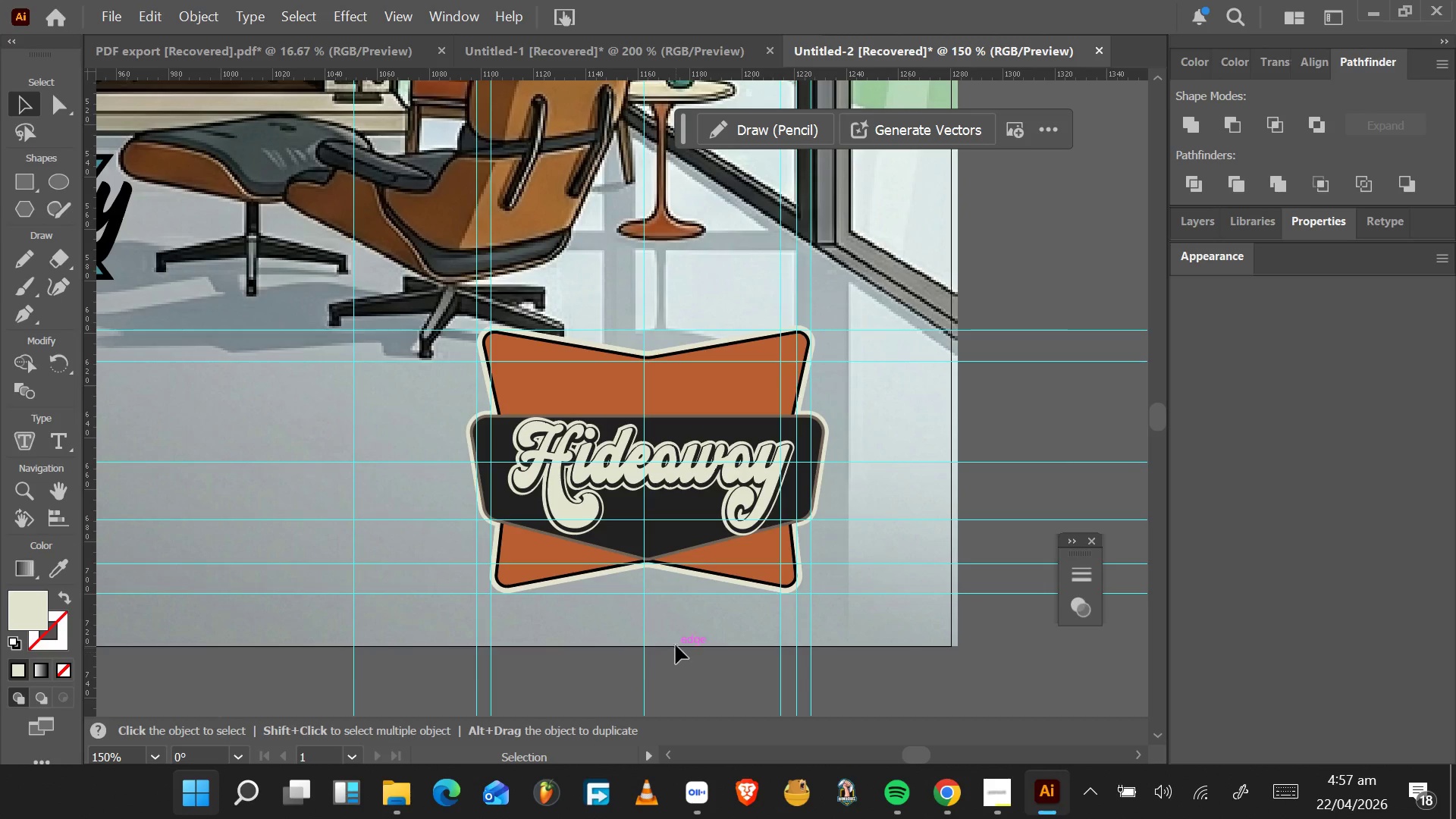 
wait(10.89)
 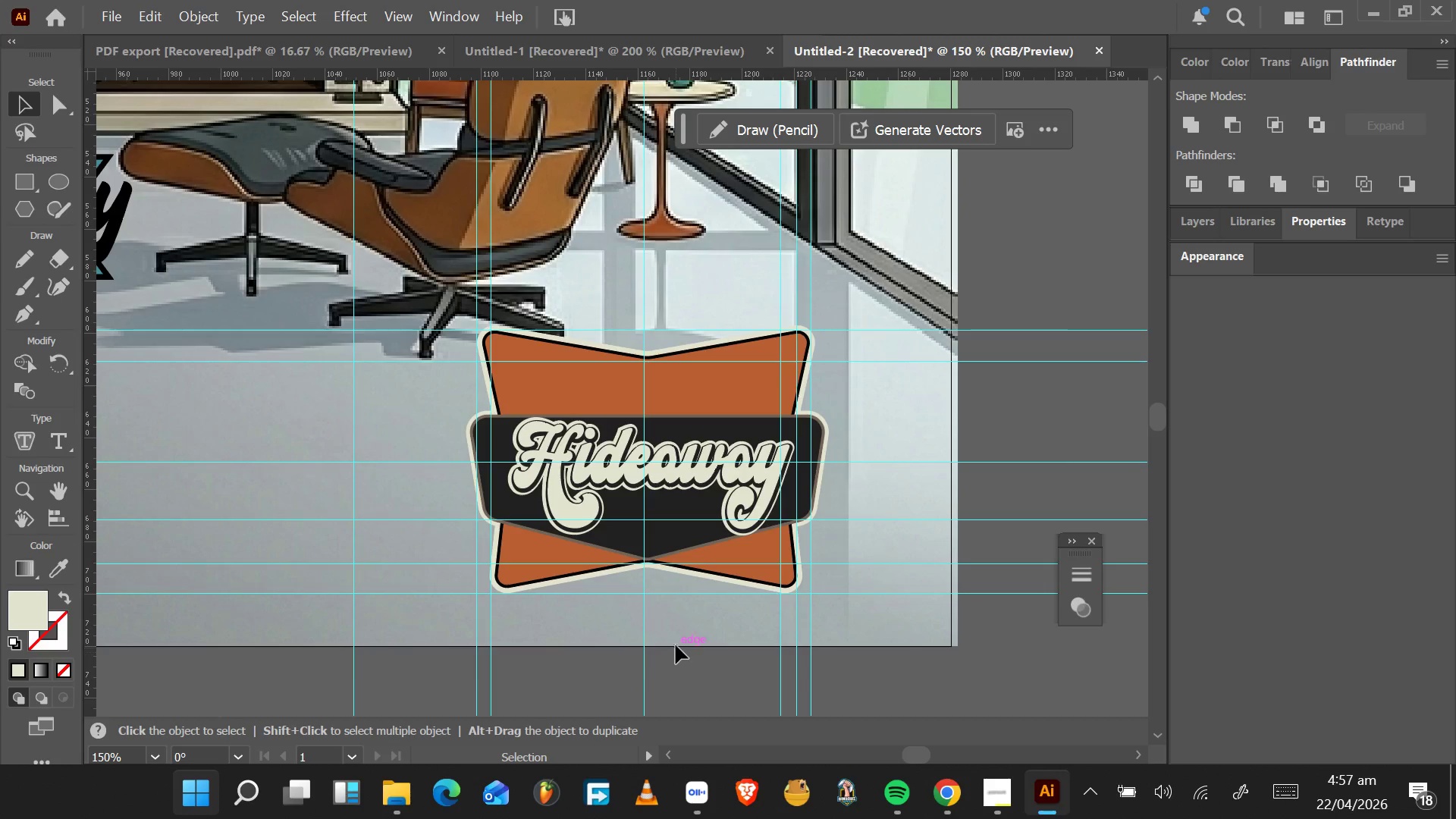 
left_click([609, 479])
 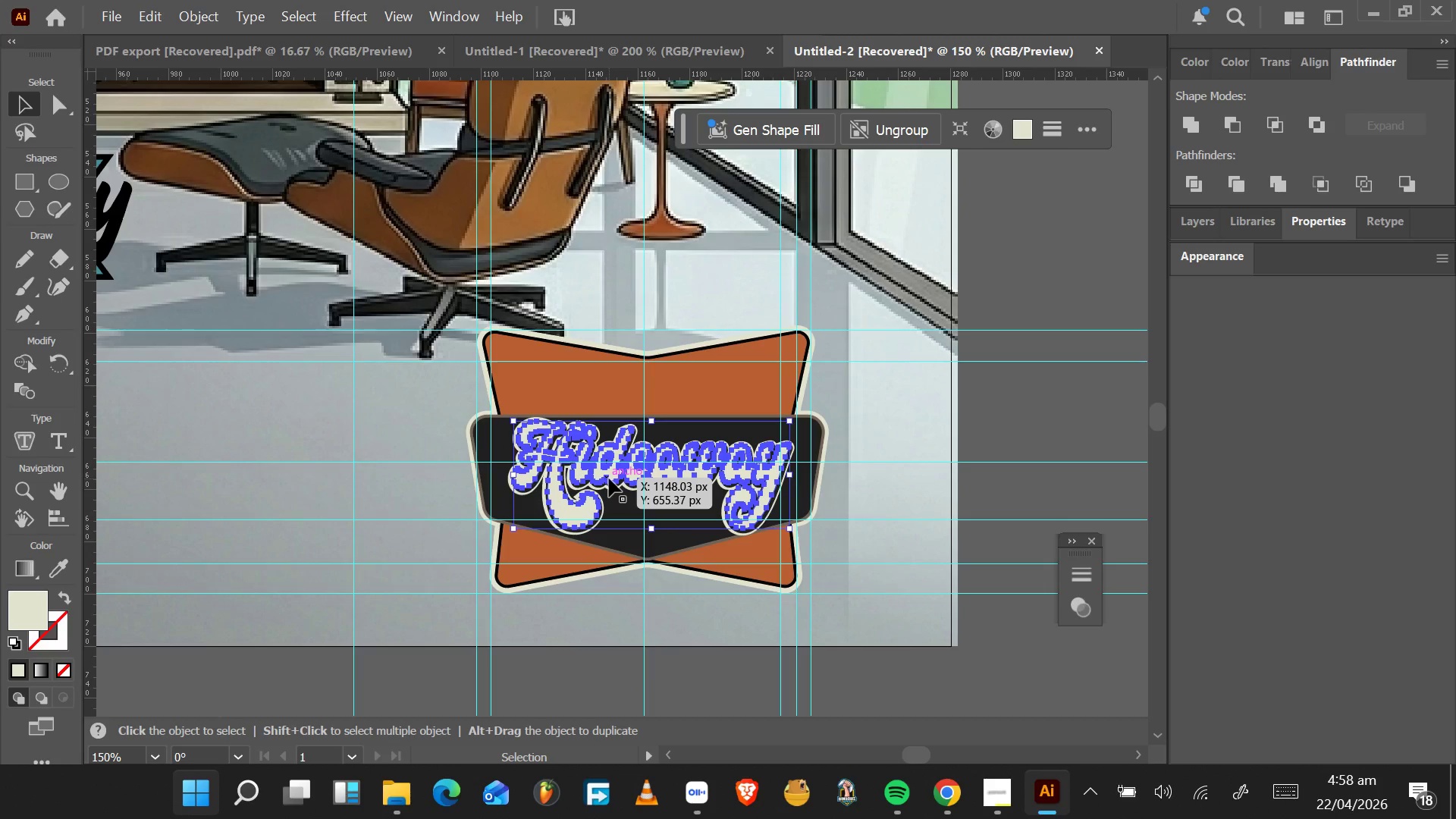 
hold_key(key=AltLeft, duration=0.45)
scroll: coordinate [609, 479], scroll_direction: up, amount: 3.0
 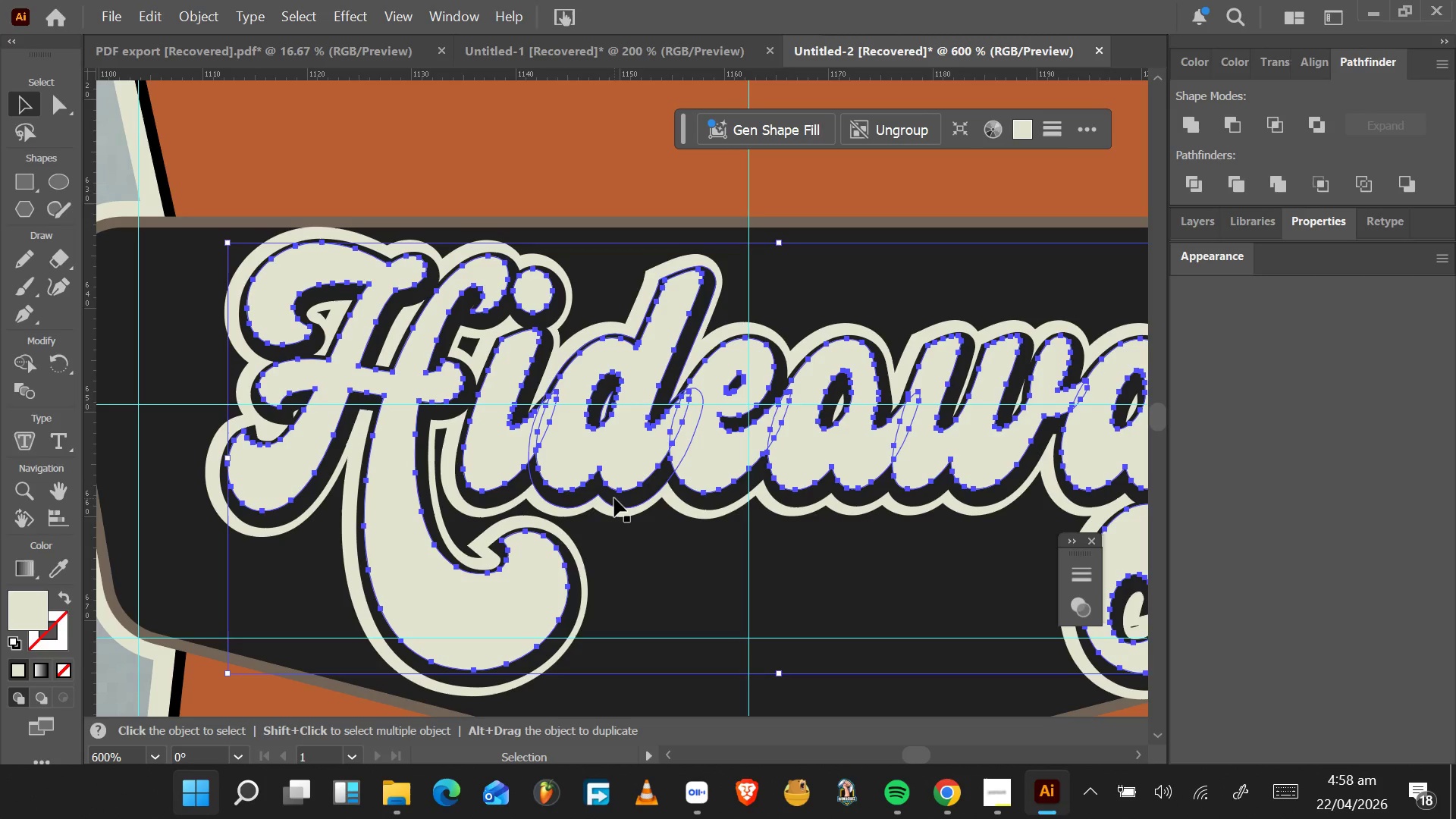 
left_click([614, 498])
 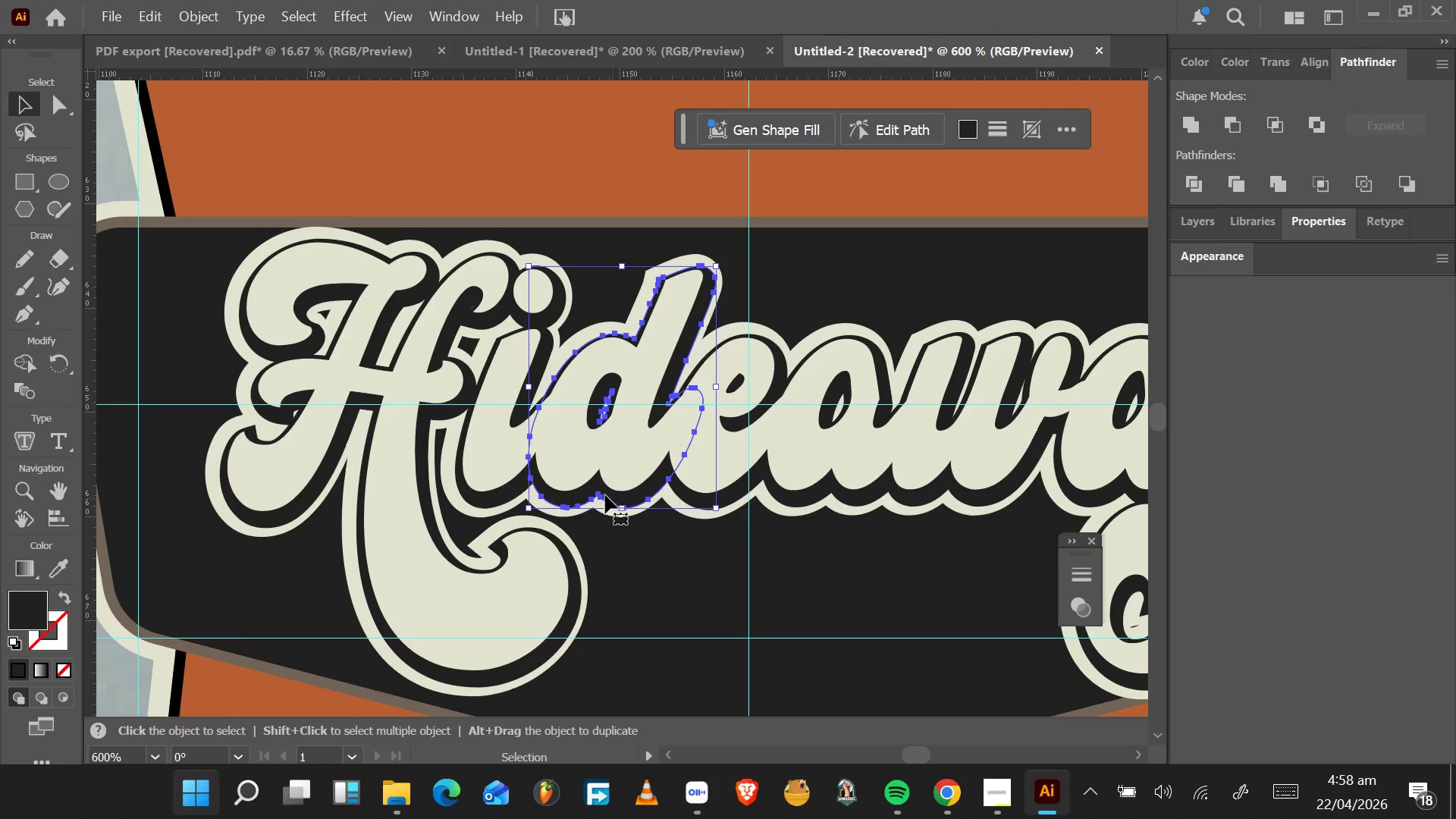 
hold_key(key=ShiftLeft, duration=1.53)
left_click([507, 500])
 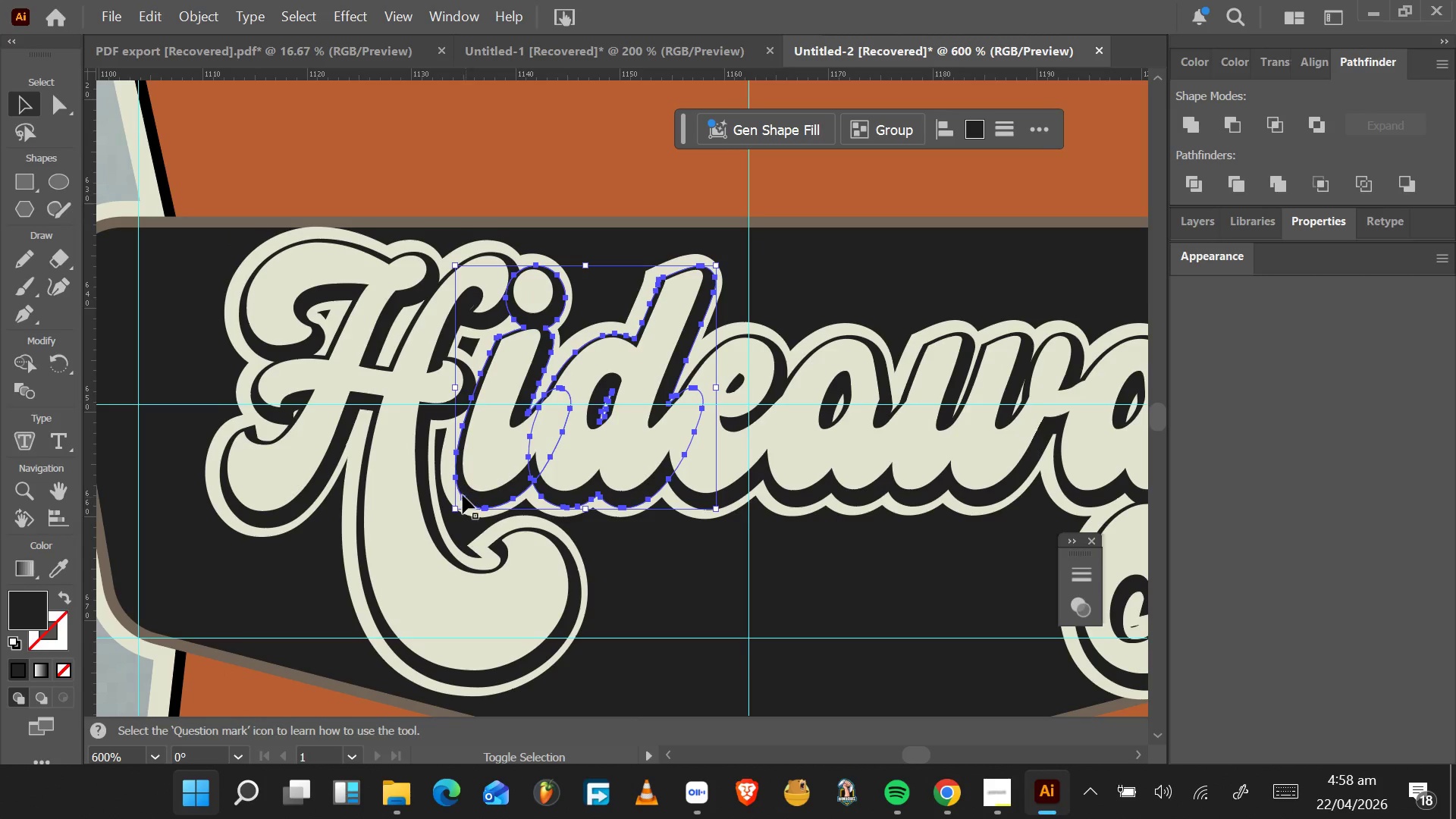 
hold_key(key=ShiftLeft, duration=1.53)
left_click([425, 494])
 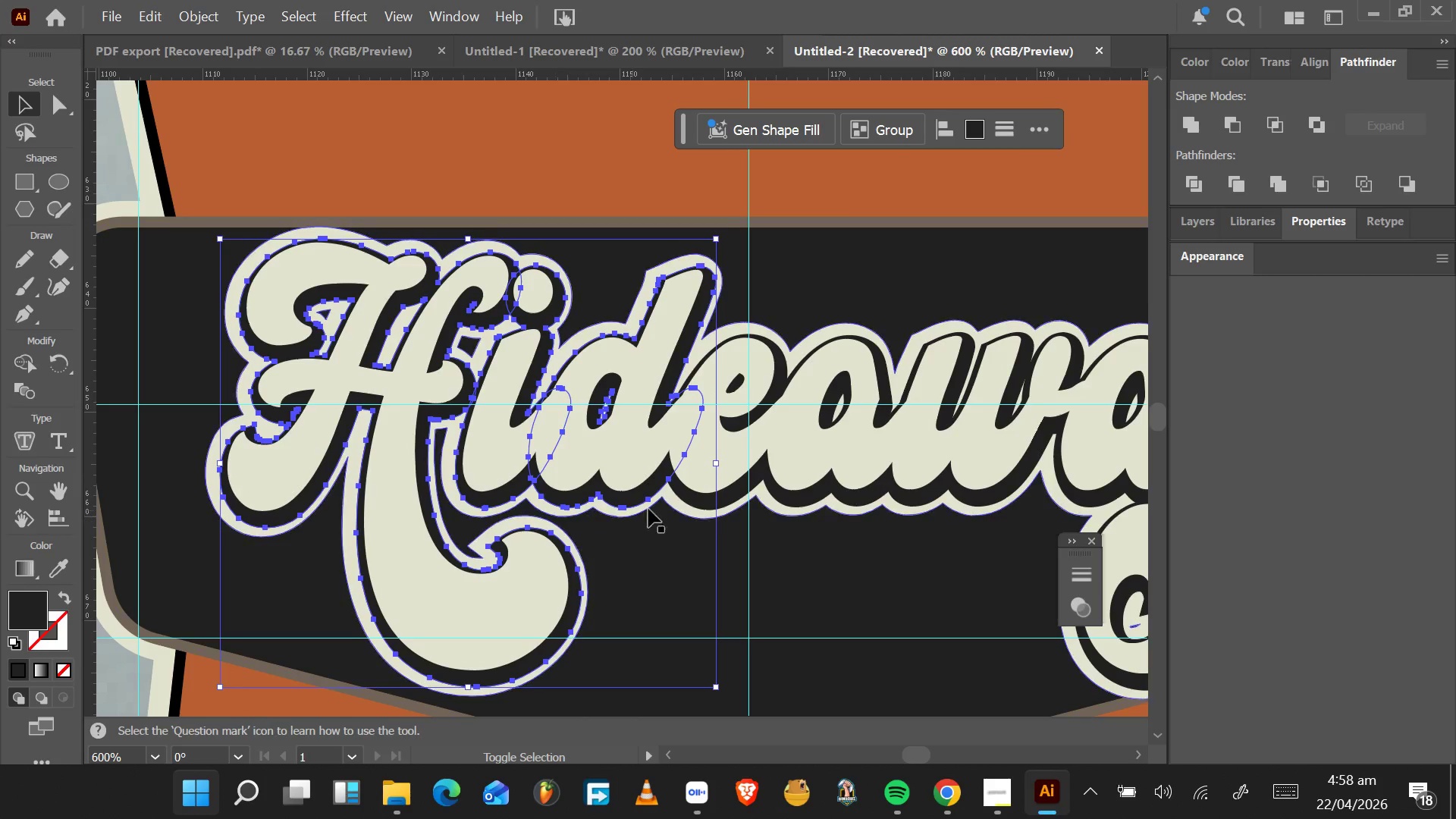 
hold_key(key=ShiftLeft, duration=1.53)
left_click([686, 494])
 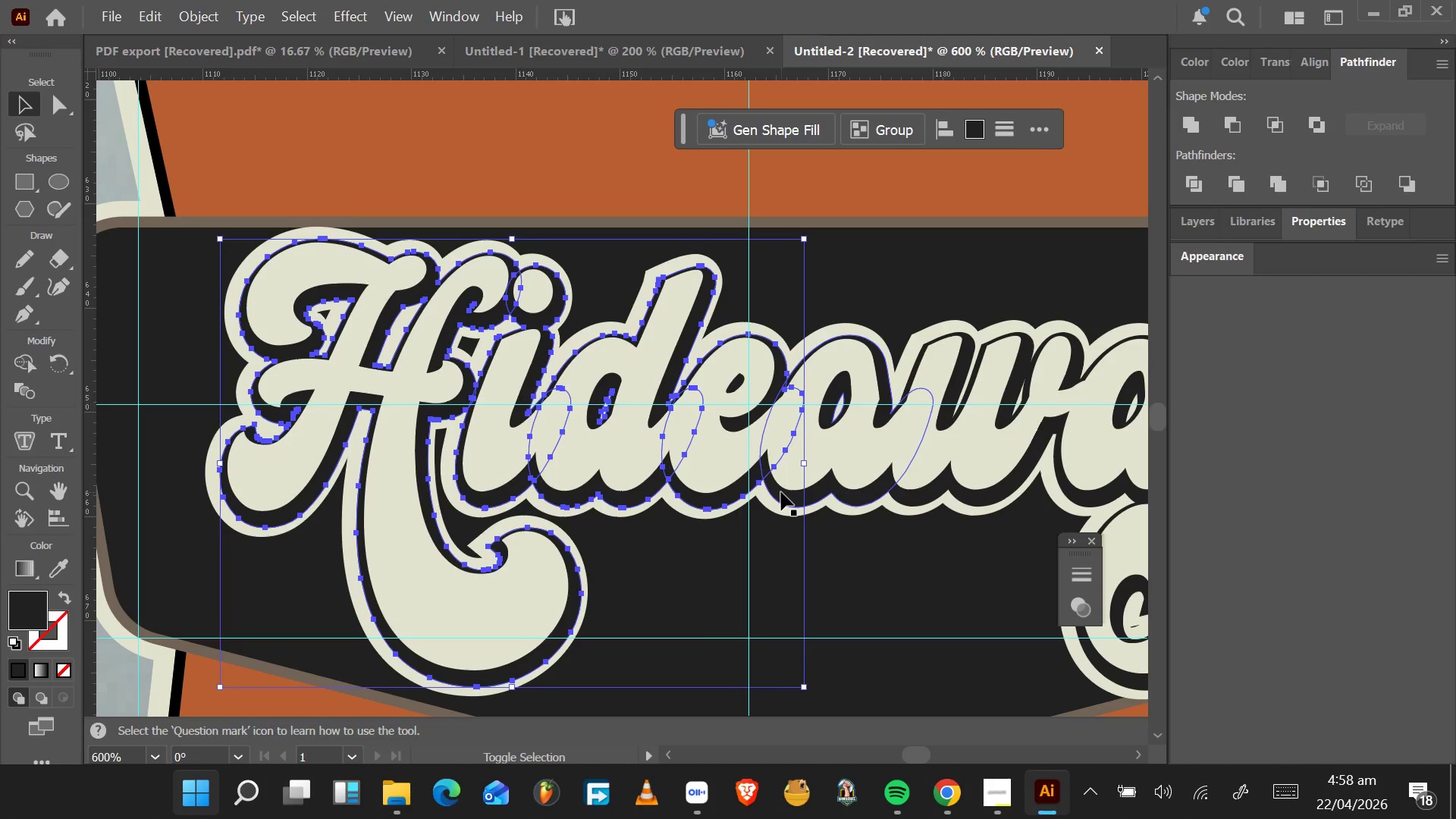 
left_click([781, 492])
 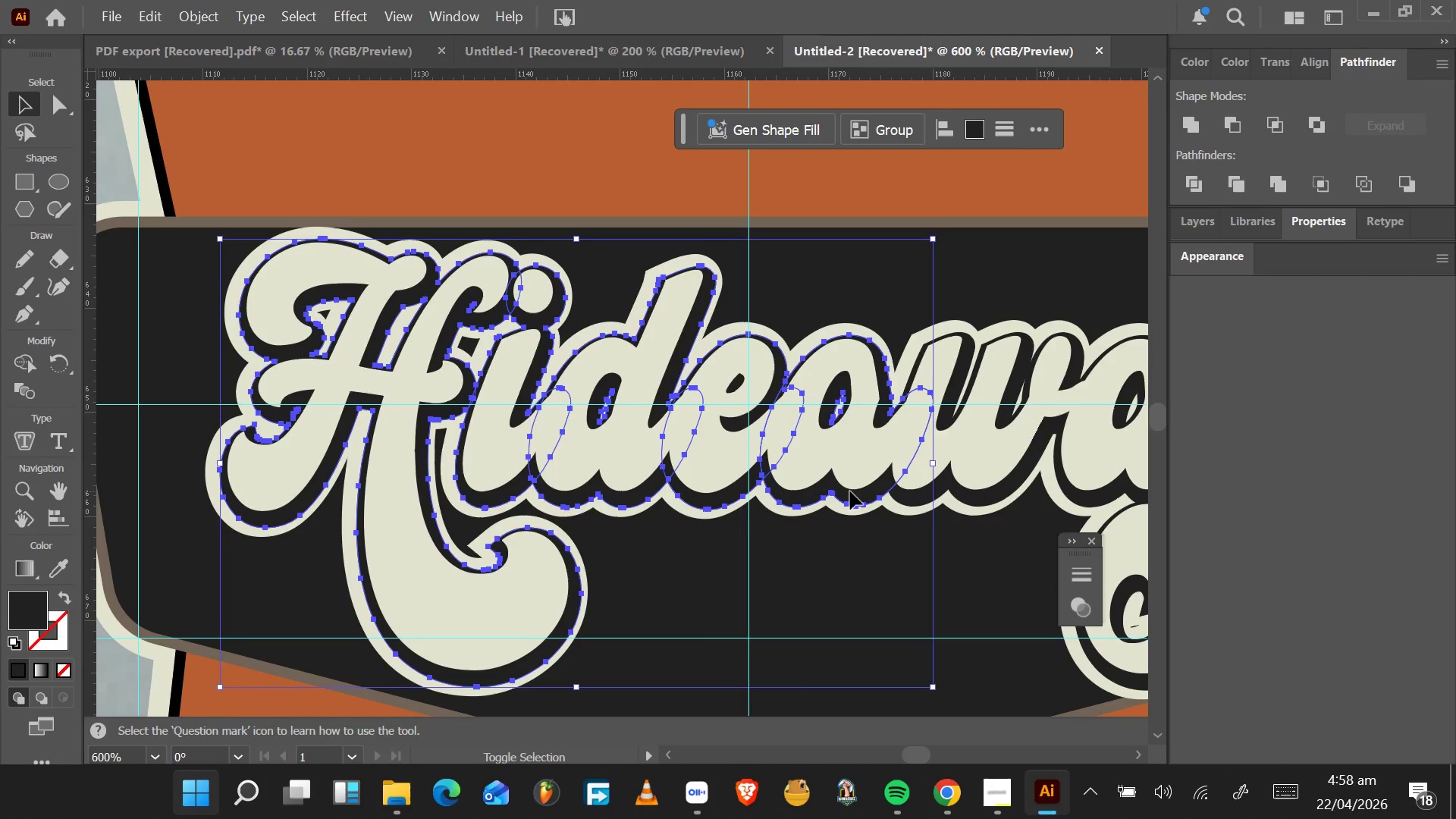 
hold_key(key=ShiftLeft, duration=1.53)
left_click([906, 504])
 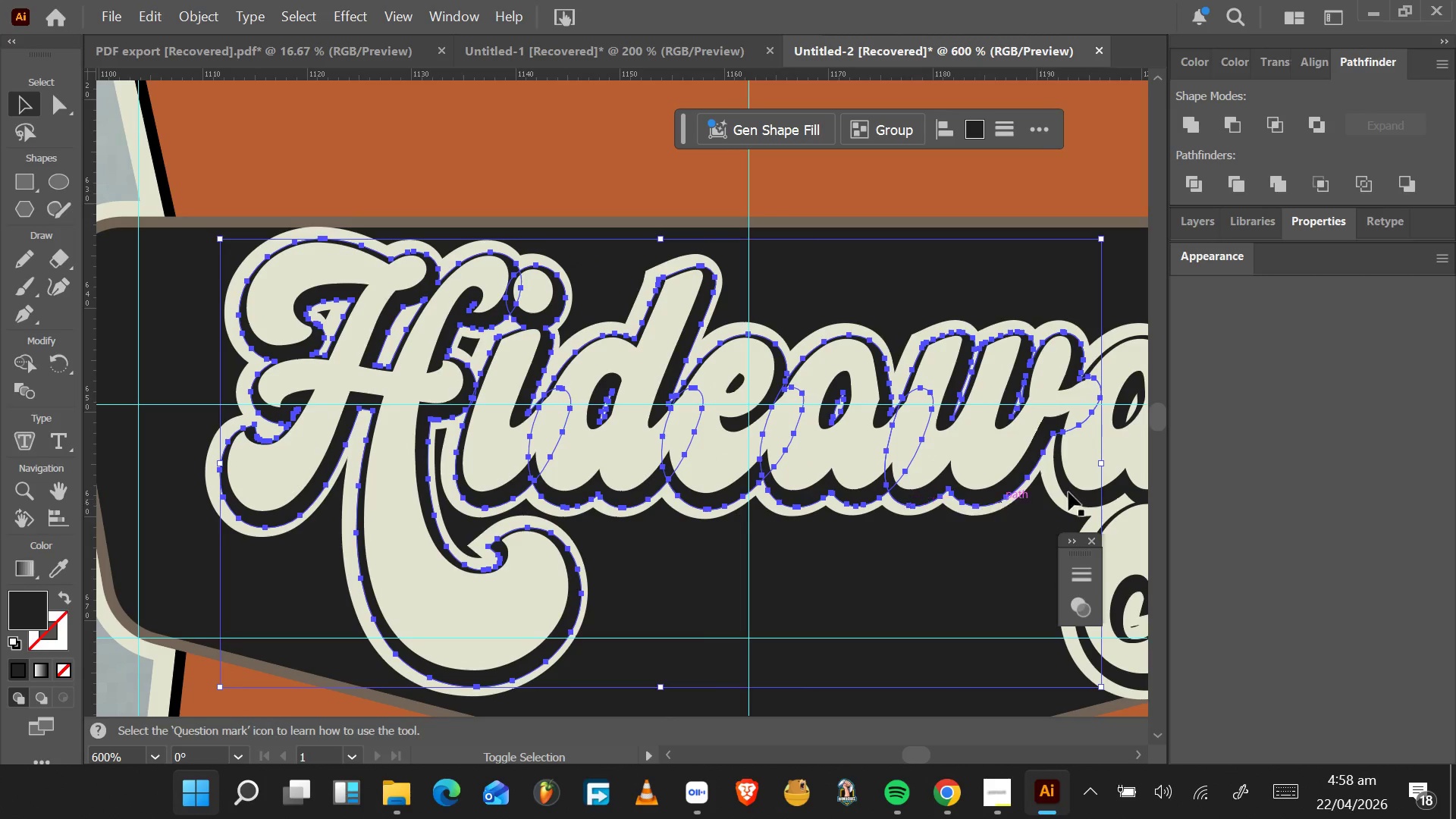 
hold_key(key=ShiftLeft, duration=1.49)
left_click([1086, 497])
 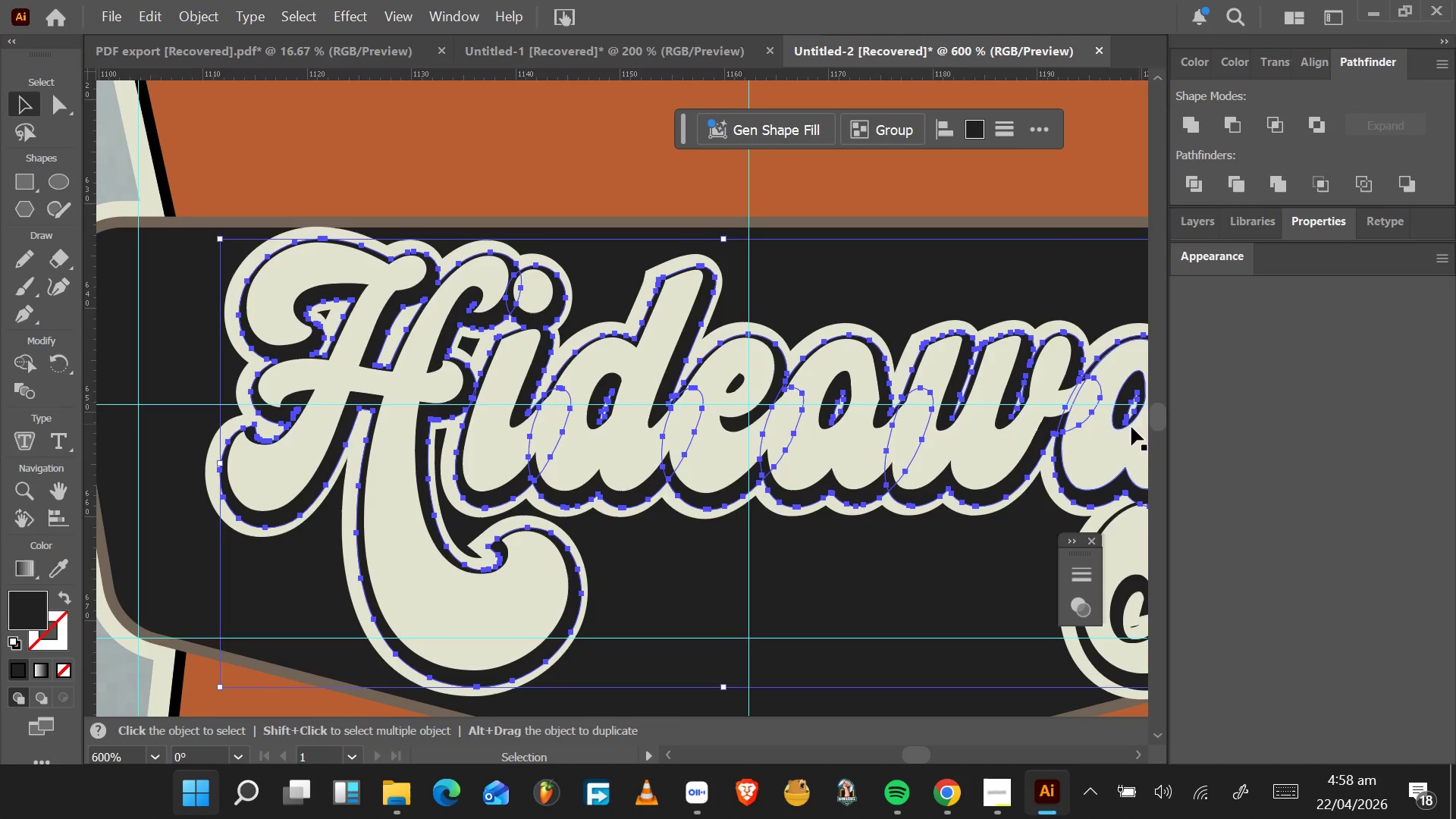 
hold_key(key=AltLeft, duration=0.55)
 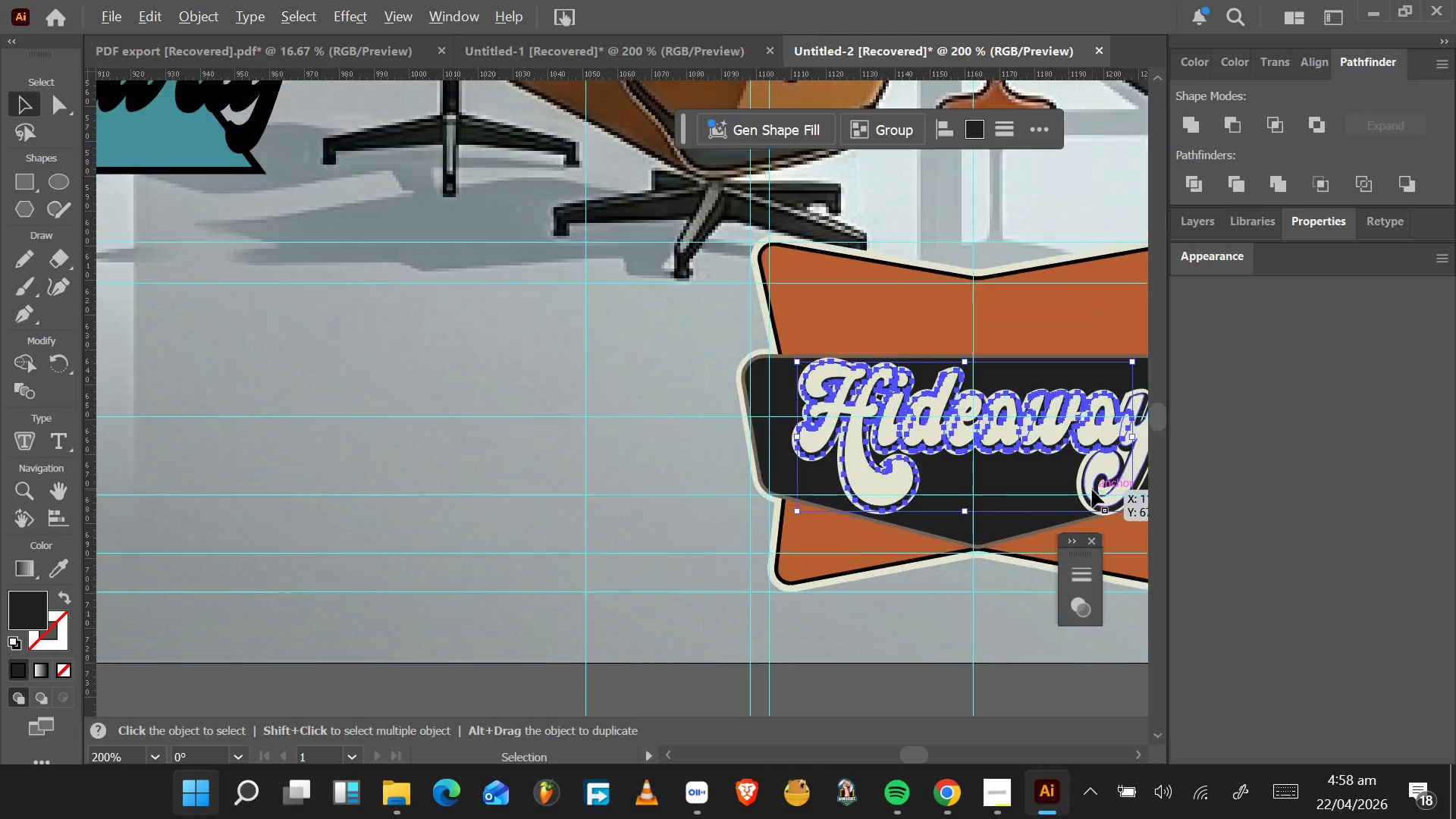 
hold_key(key=AltLeft, duration=0.95)
 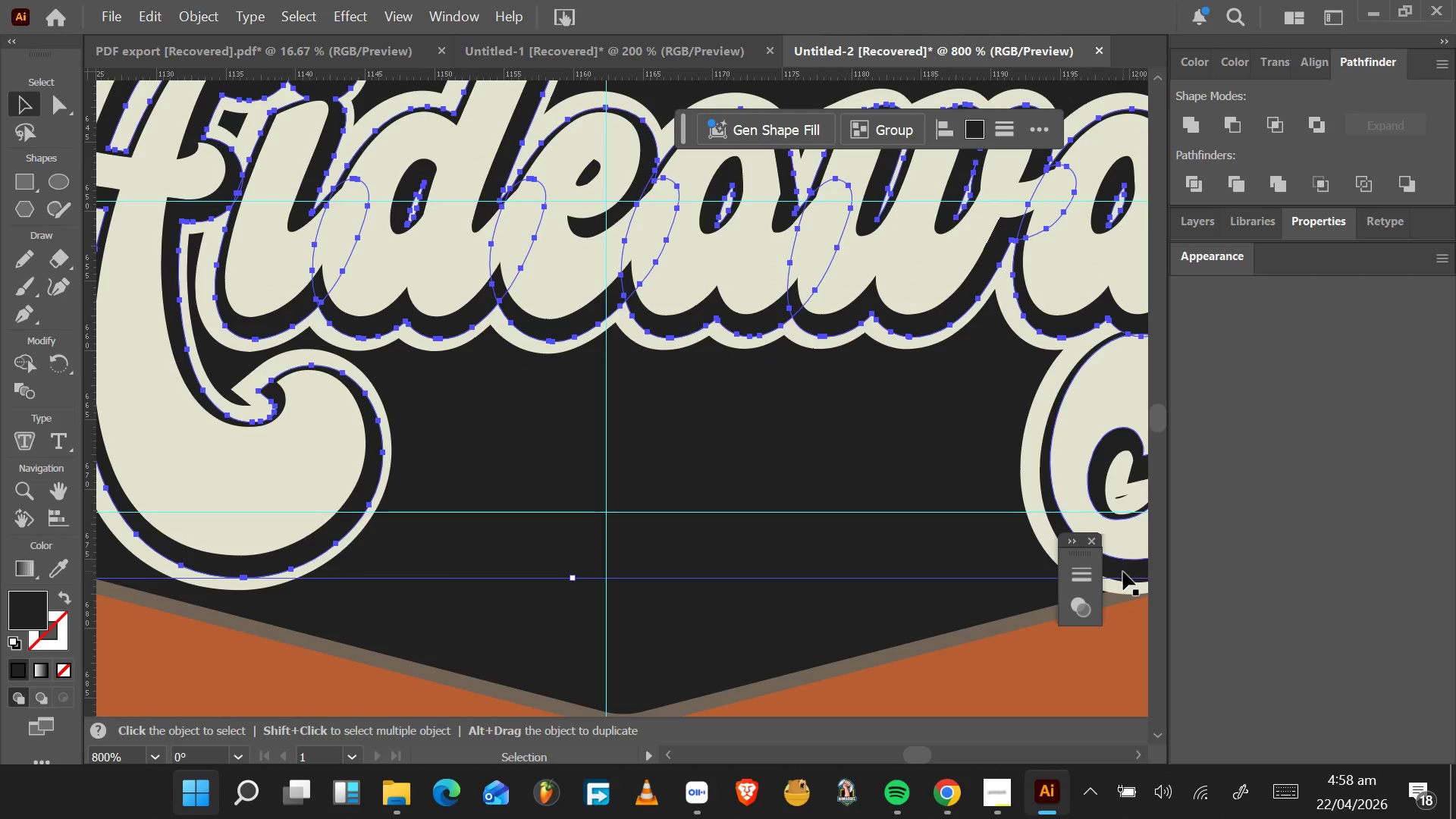 
scroll: coordinate [1083, 443], scroll_direction: down, amount: 2.0
 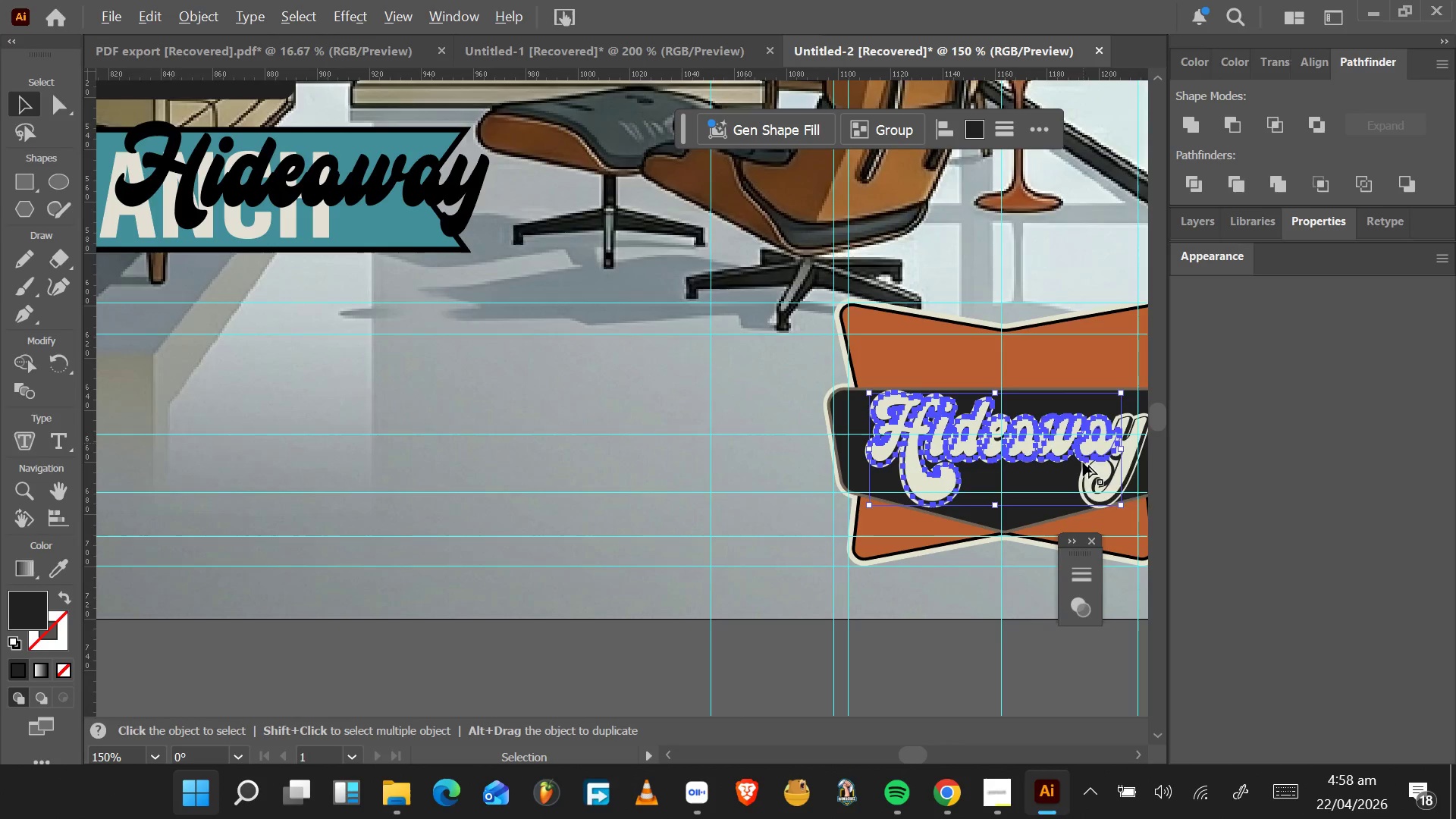 
scroll: coordinate [1092, 490], scroll_direction: up, amount: 4.0
 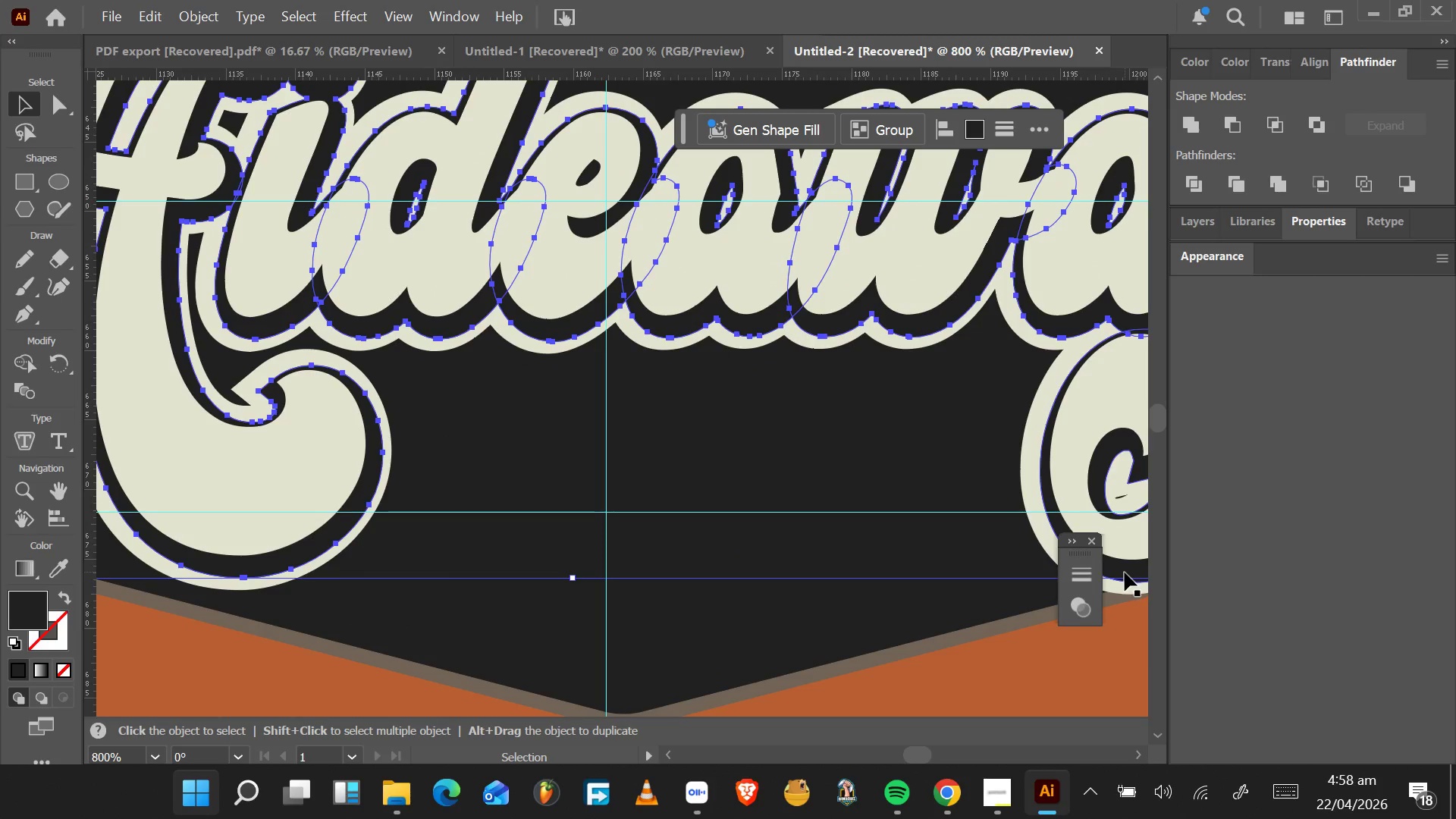 
hold_key(key=ShiftLeft, duration=1.55)
left_click([1134, 579])
 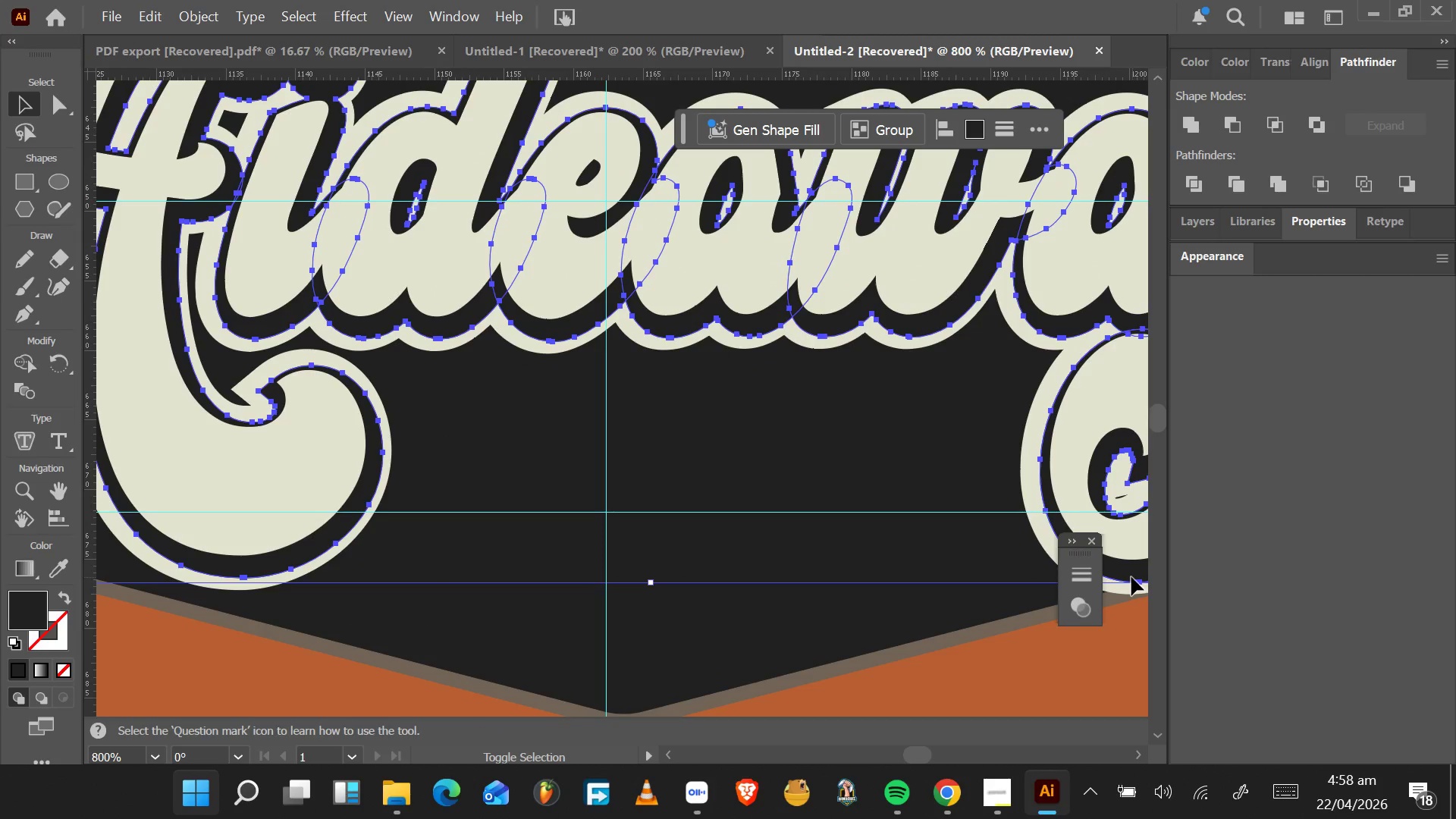 
key(Shift+ShiftLeft)
 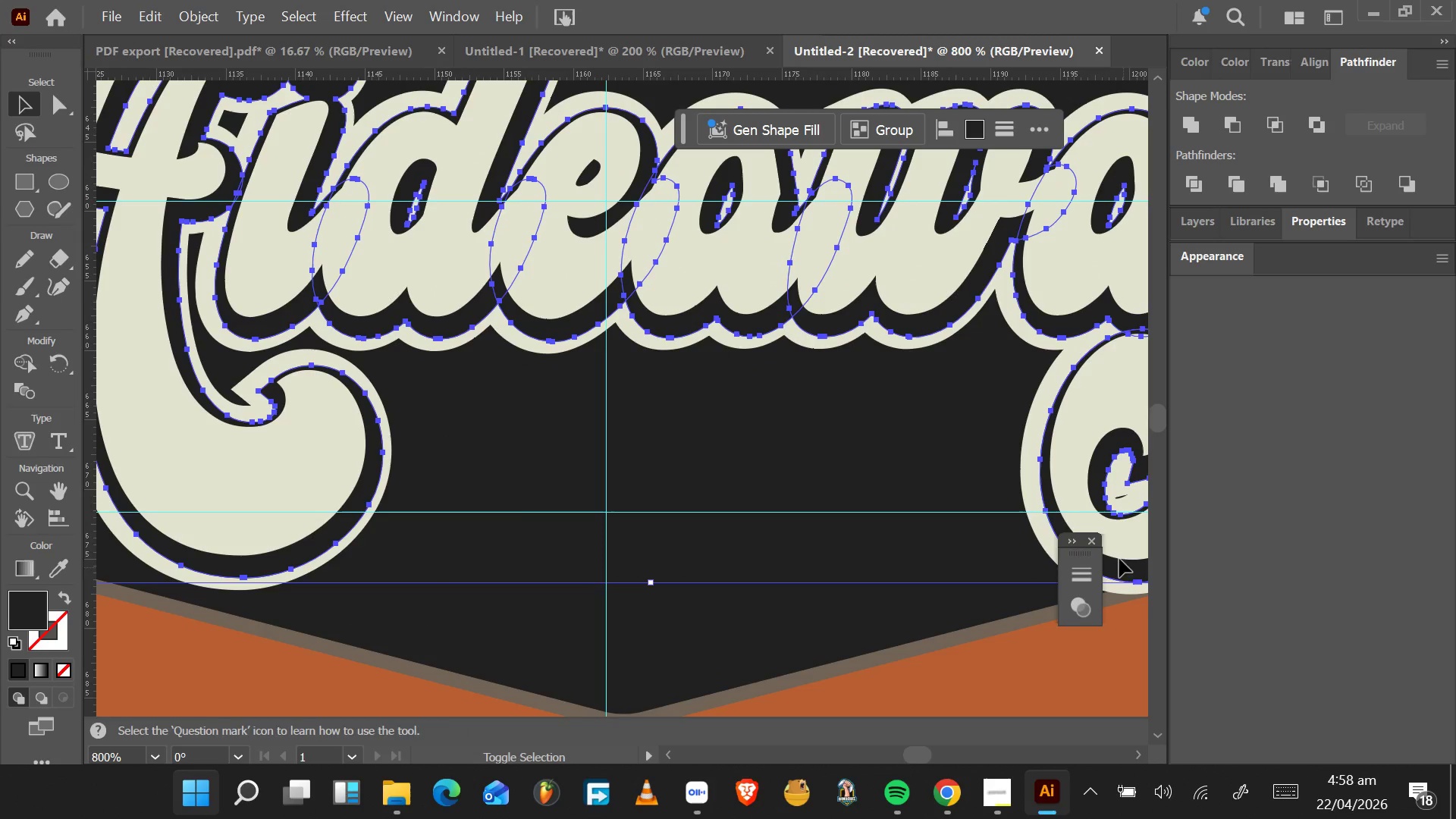 
key(Shift+ShiftLeft)
 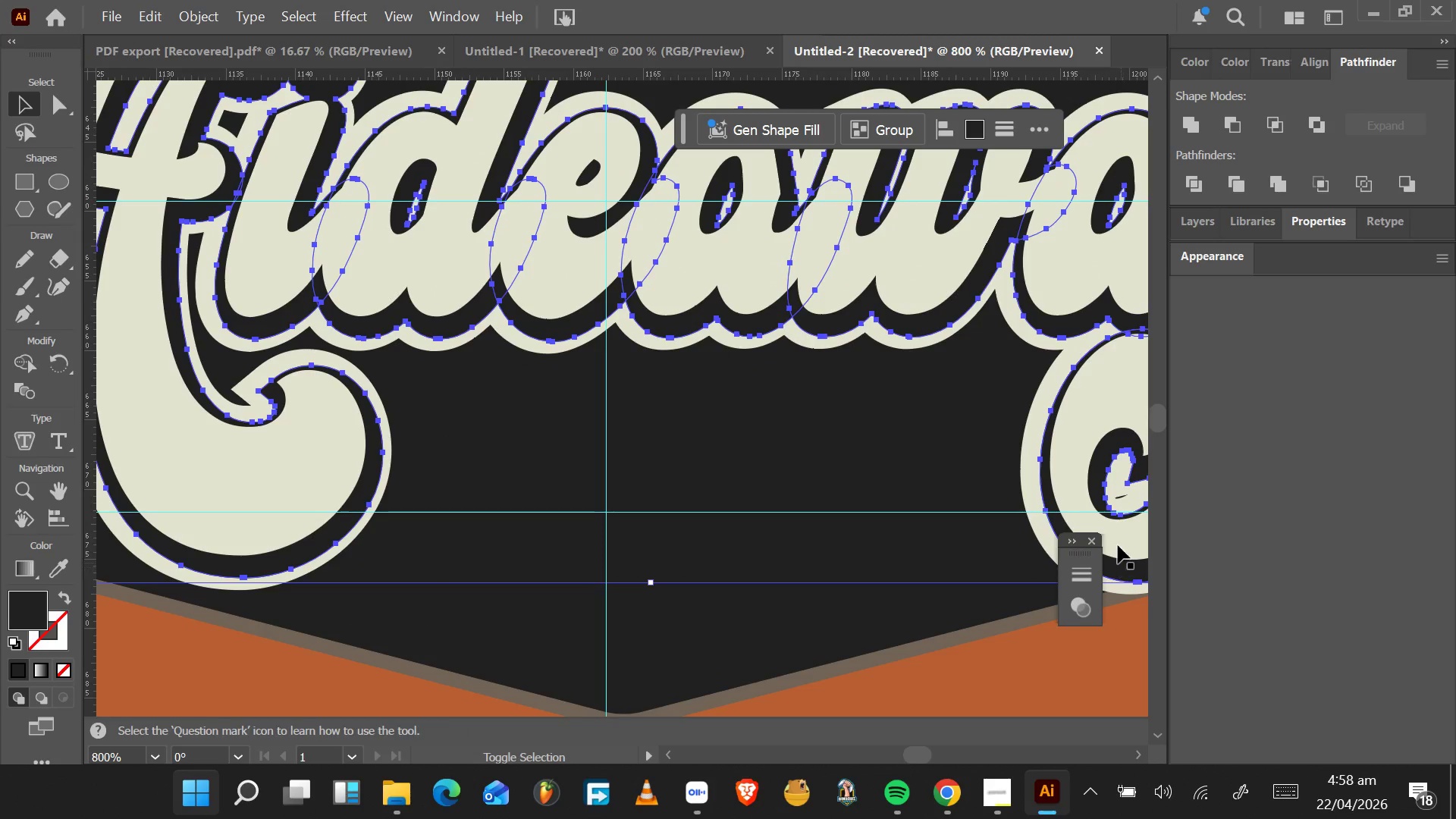 
key(Shift+ShiftLeft)
 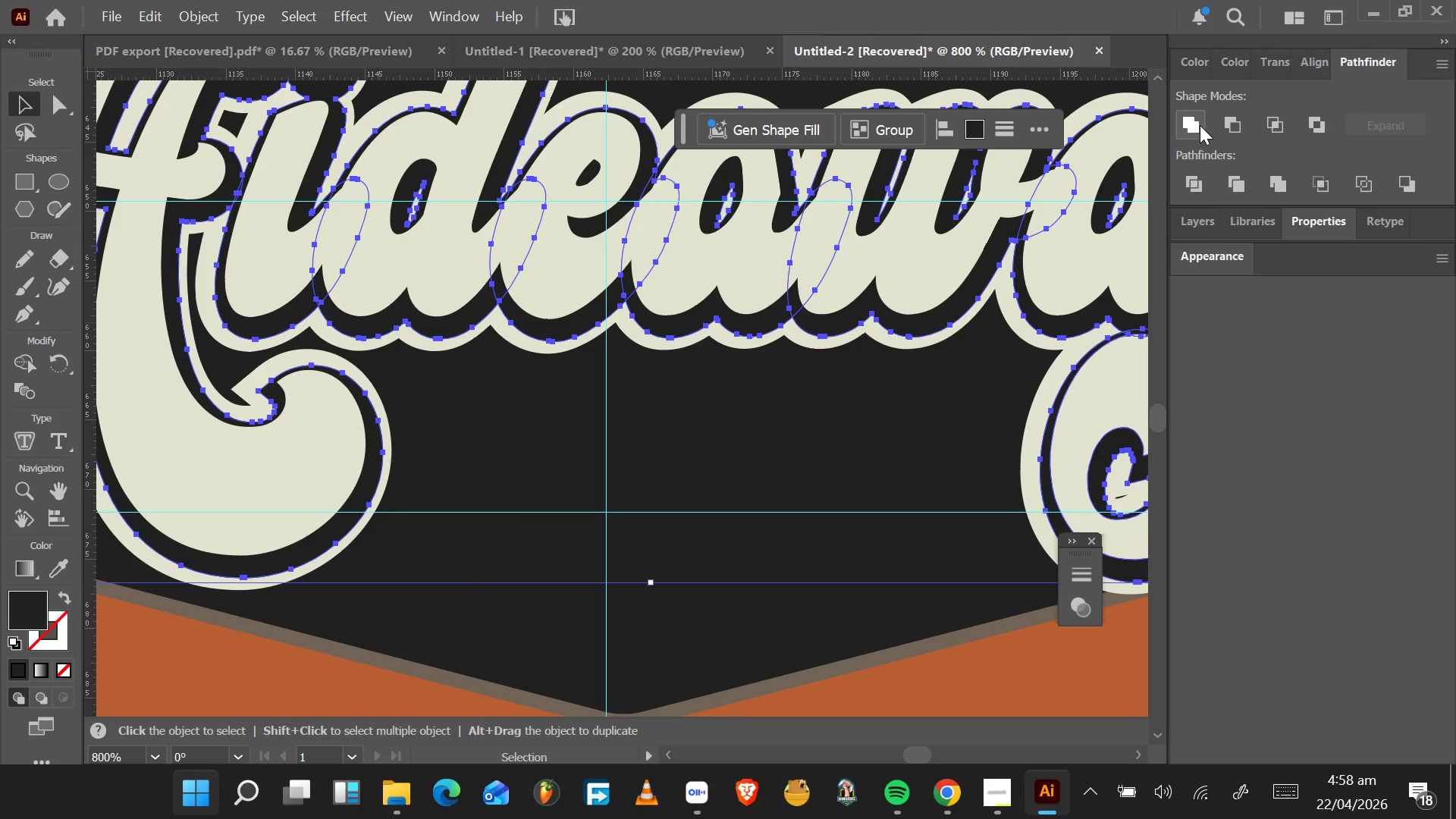 
left_click([1200, 124])
 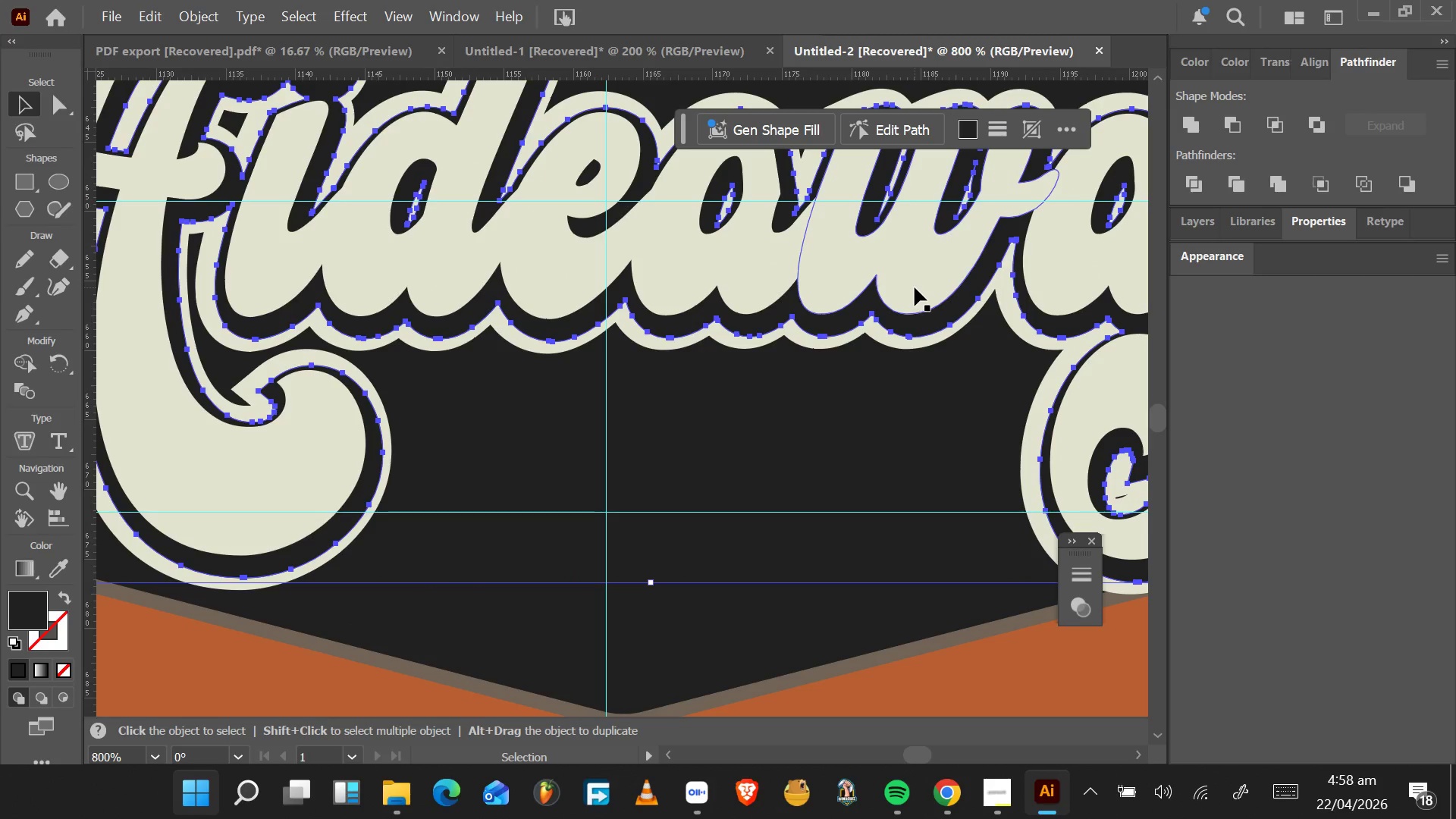 
hold_key(key=ShiftLeft, duration=0.92)
left_click([915, 287])
 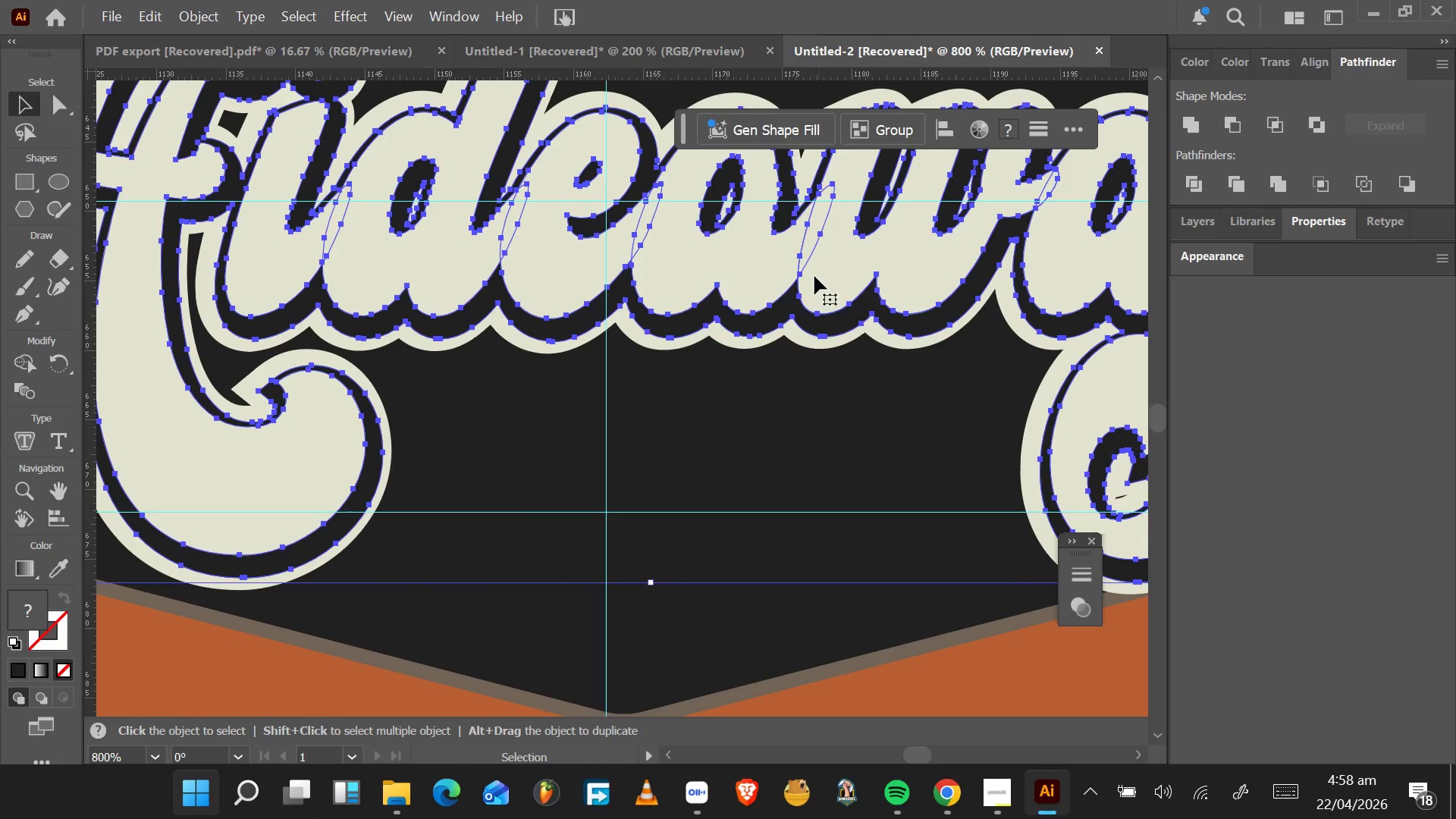 
left_click([789, 268])
 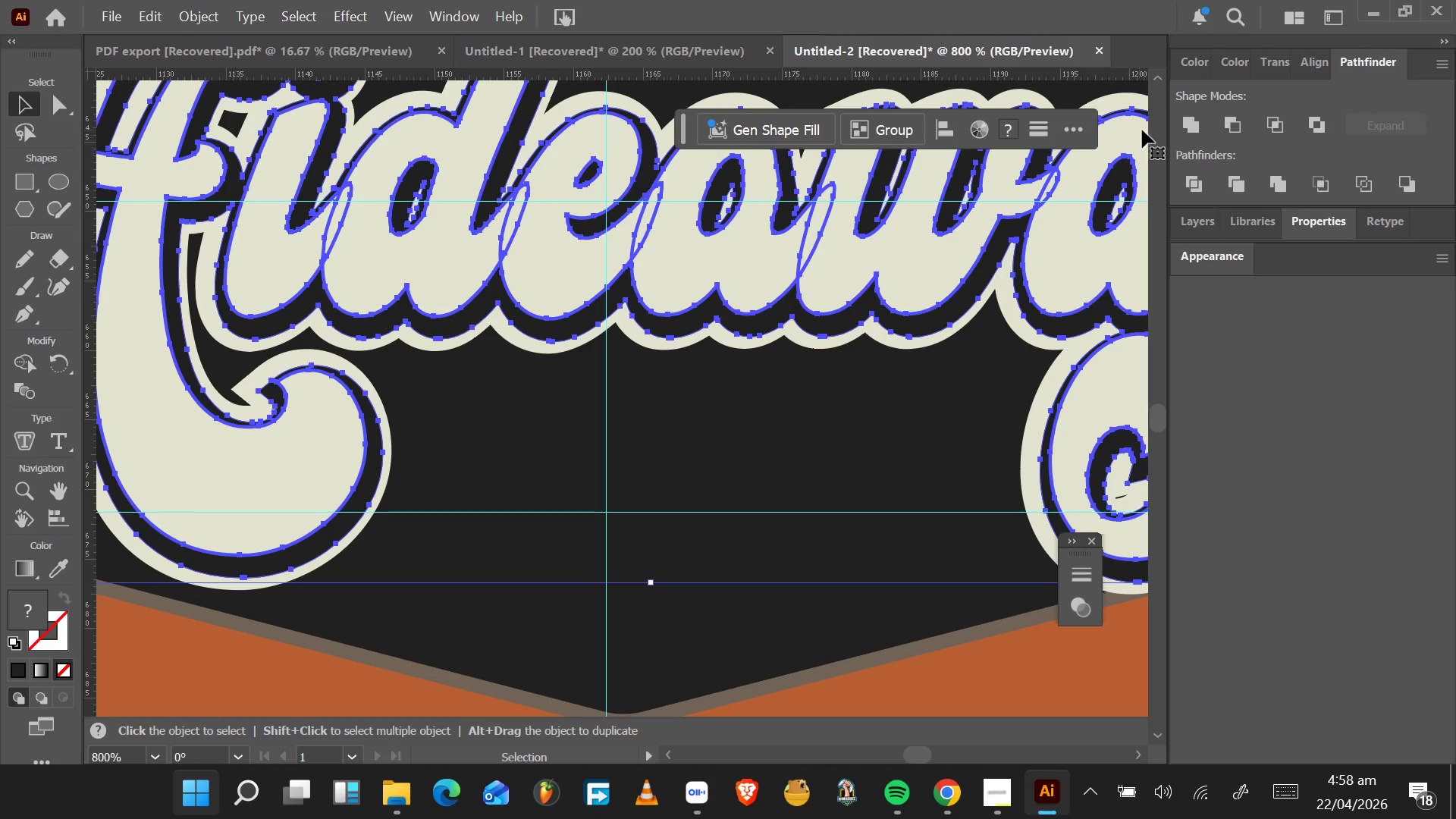 
left_click([1185, 124])
 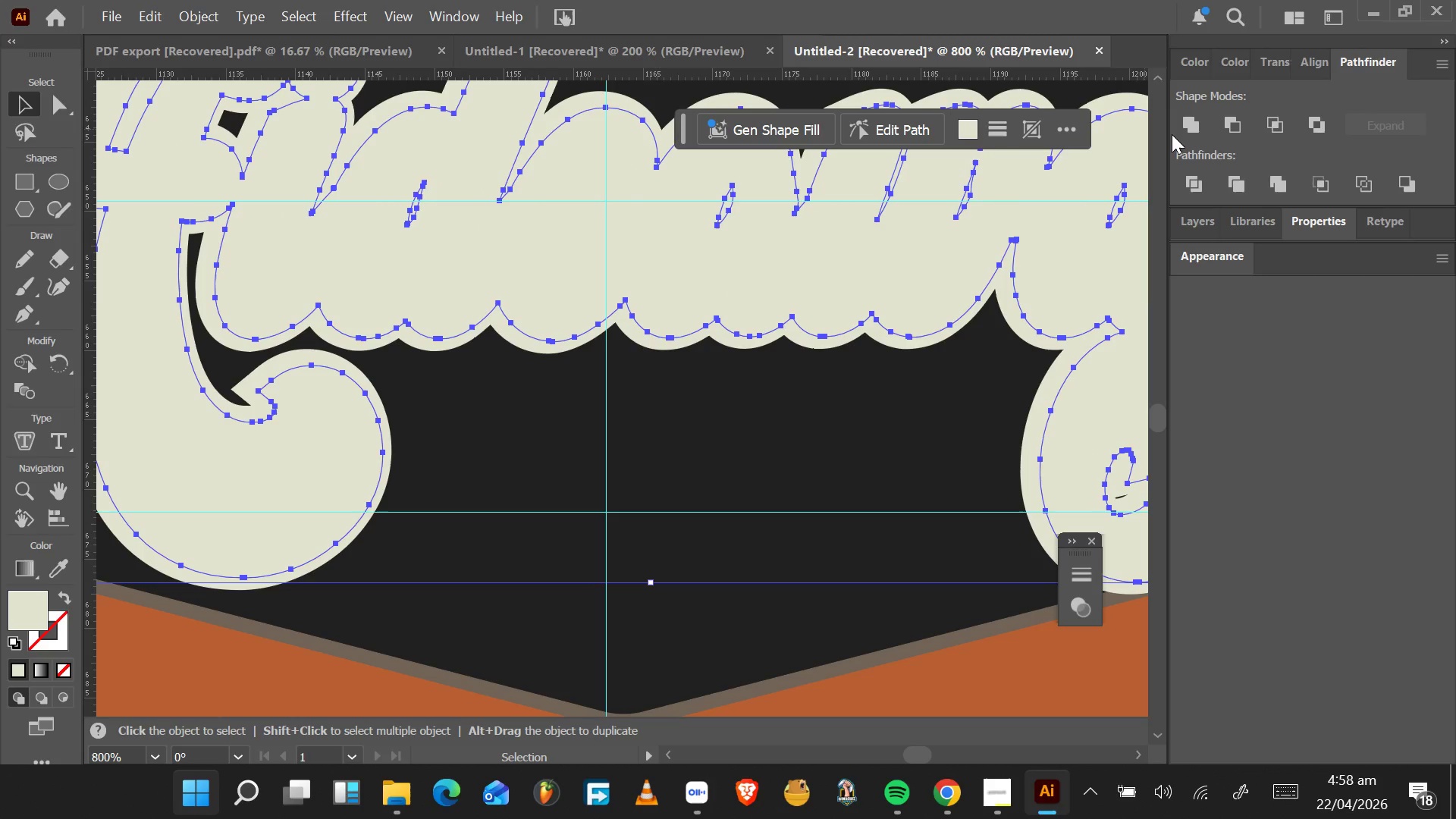 
key(Control+Z)
 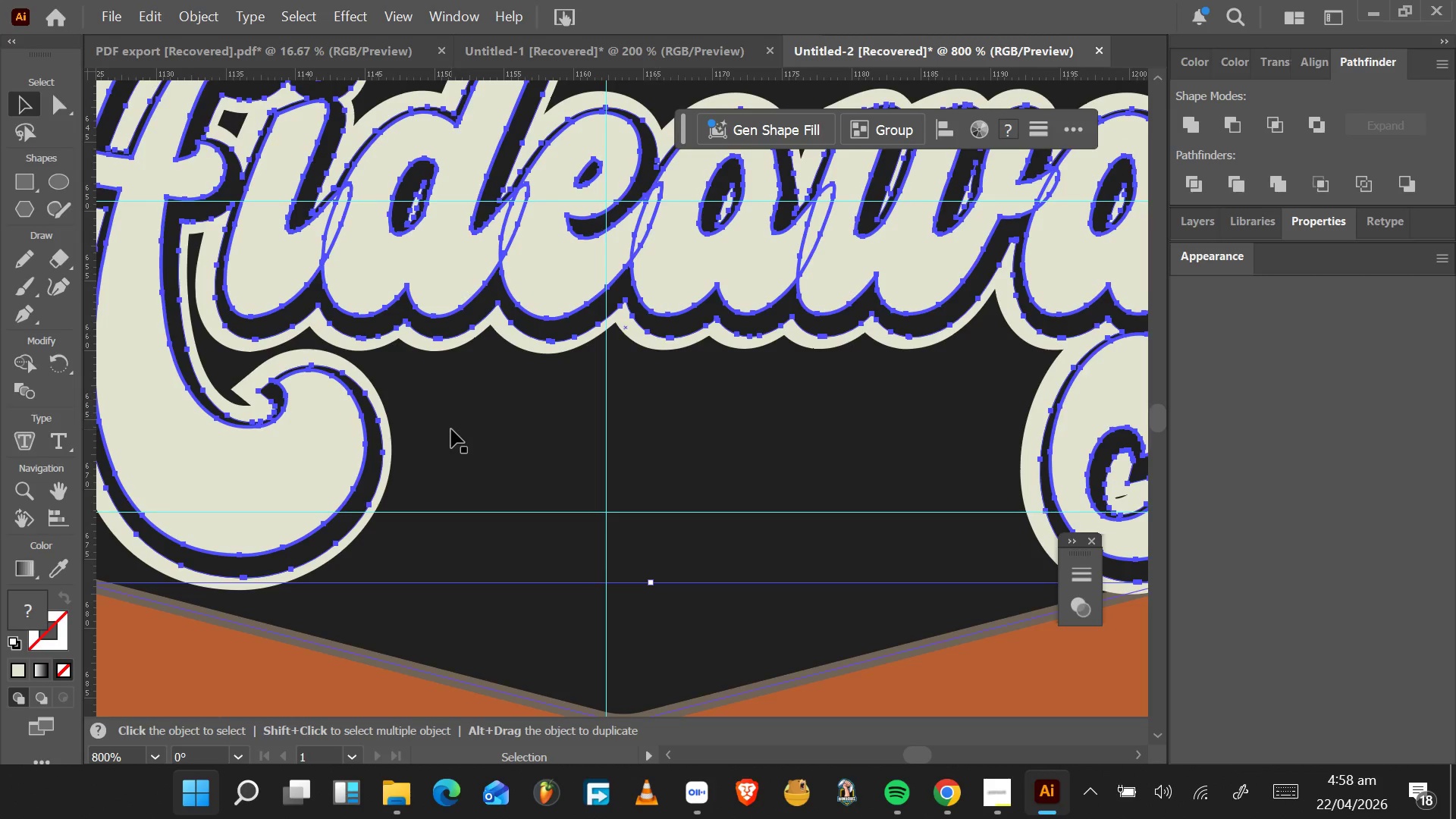 
left_click([442, 275])
 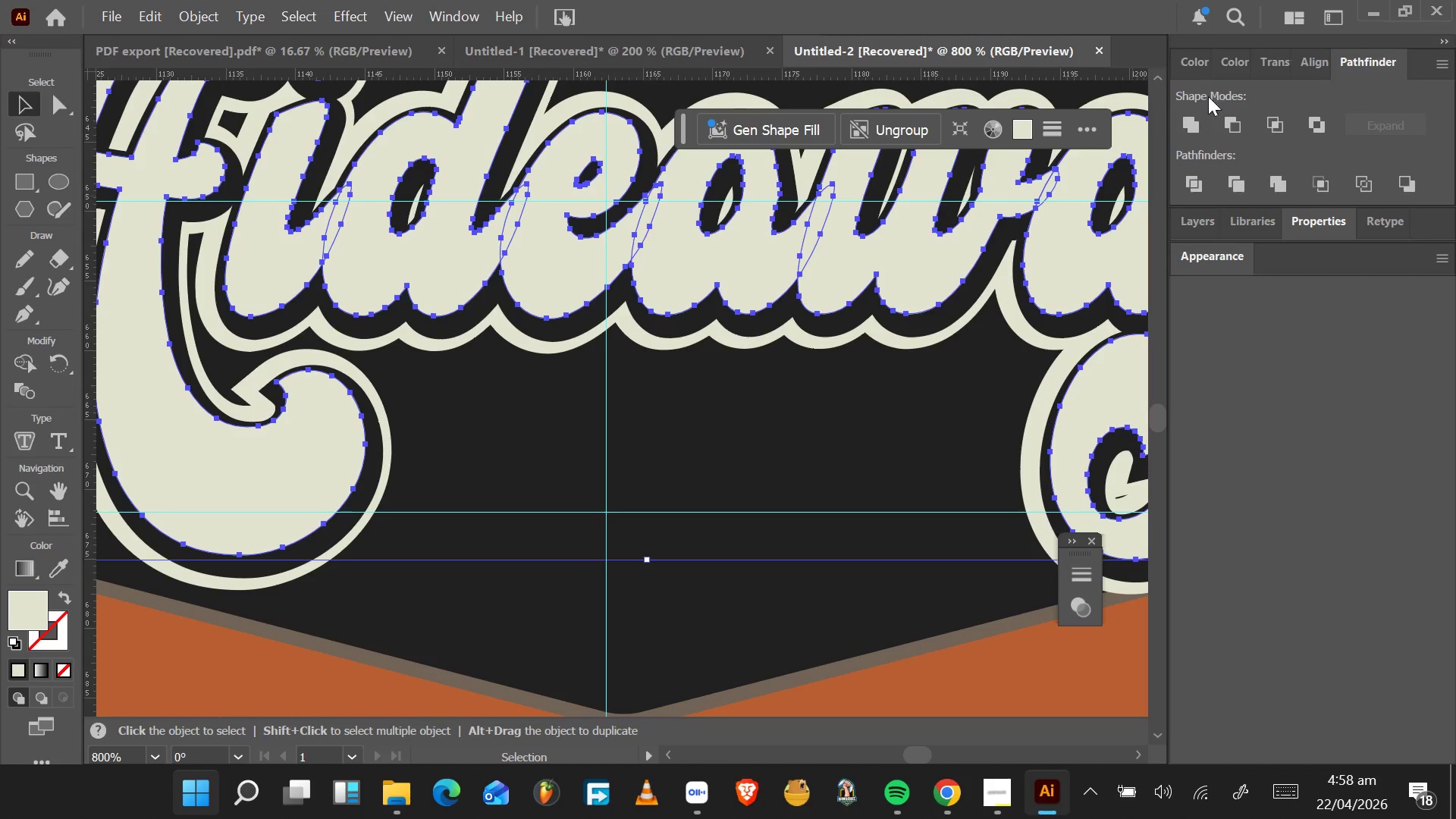 
left_click([1197, 118])
 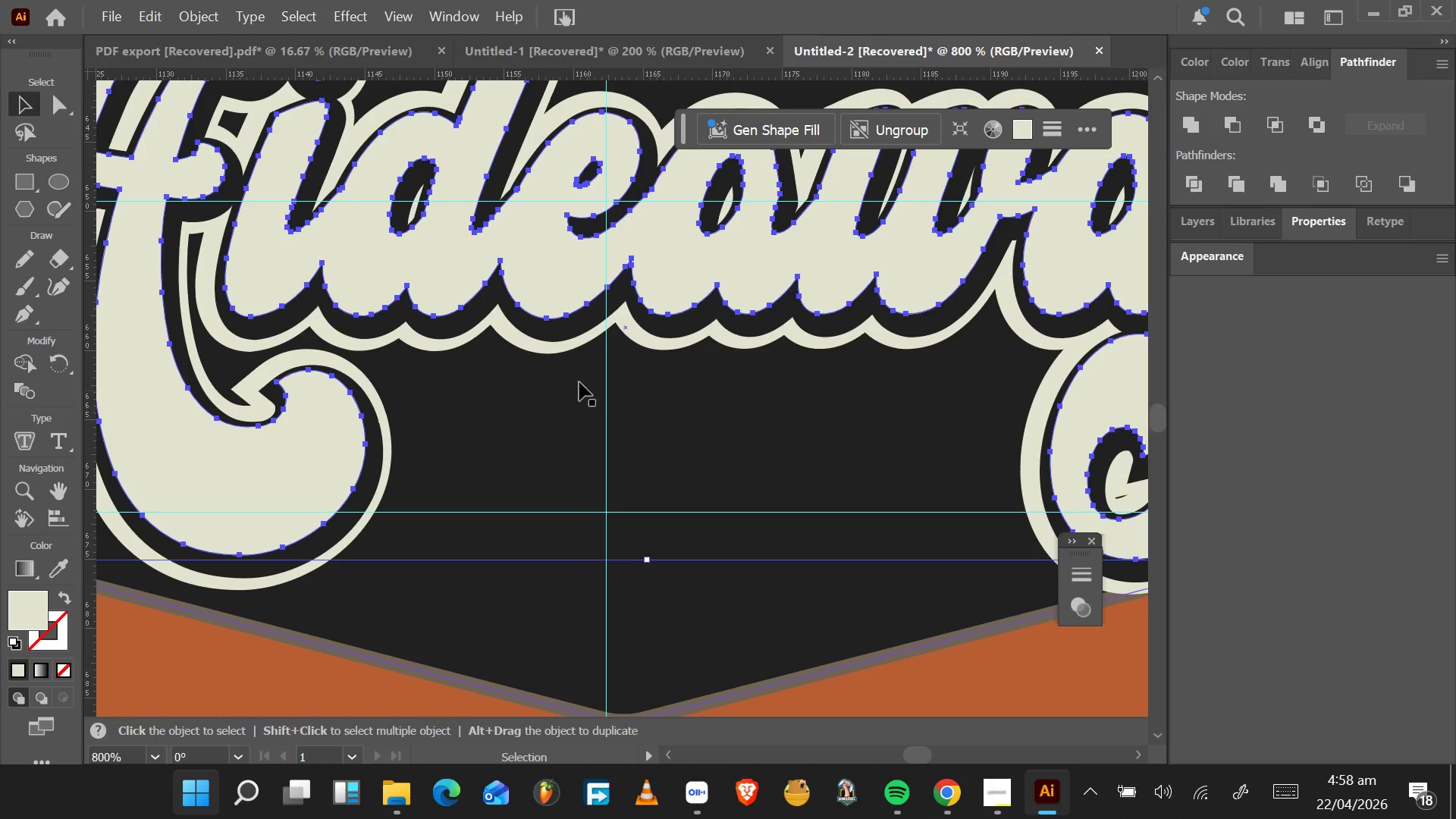 
hold_key(key=ShiftLeft, duration=1.51)
left_click([568, 337])
 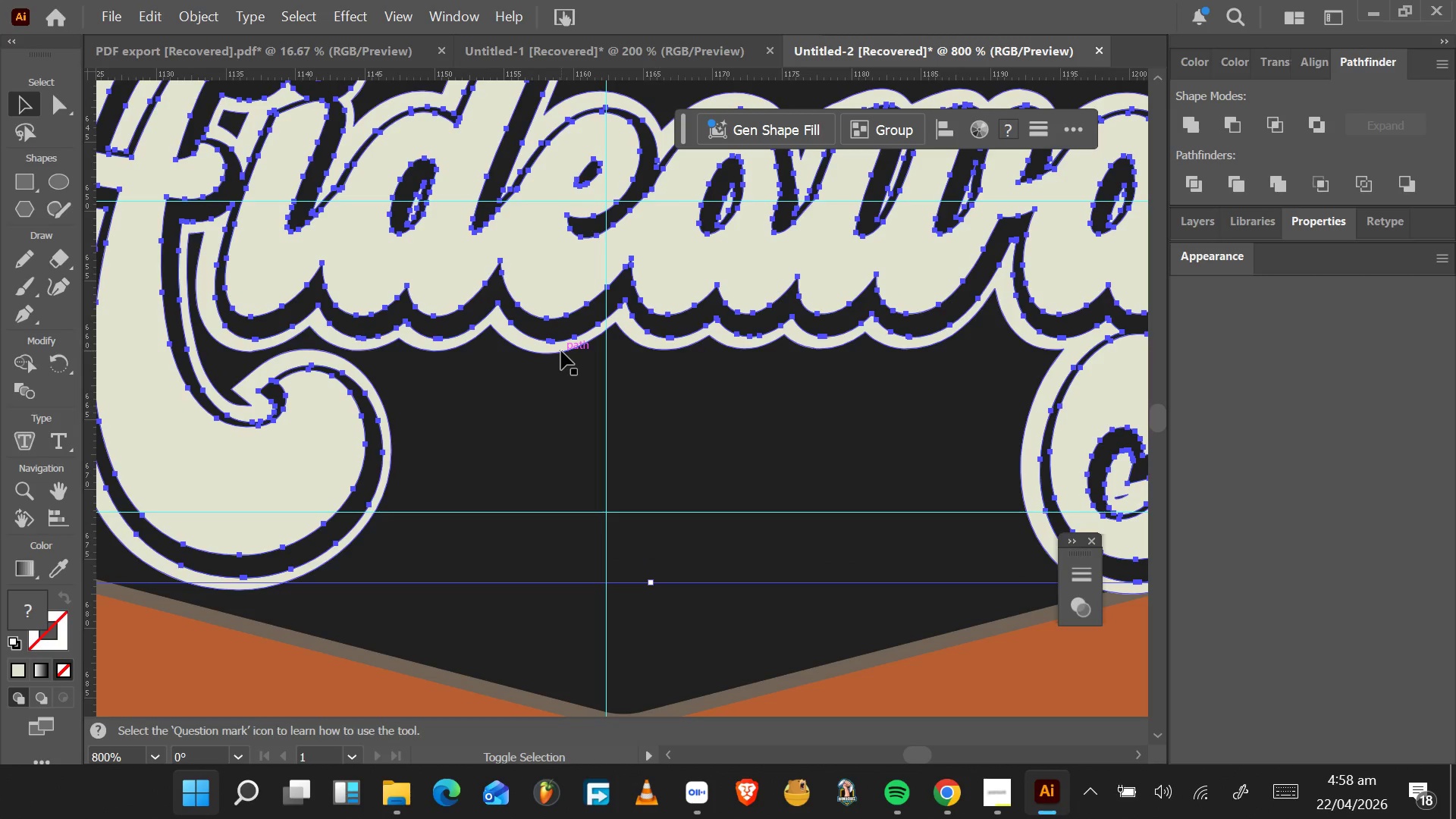 
hold_key(key=ShiftLeft, duration=0.45)
left_click([561, 352])
 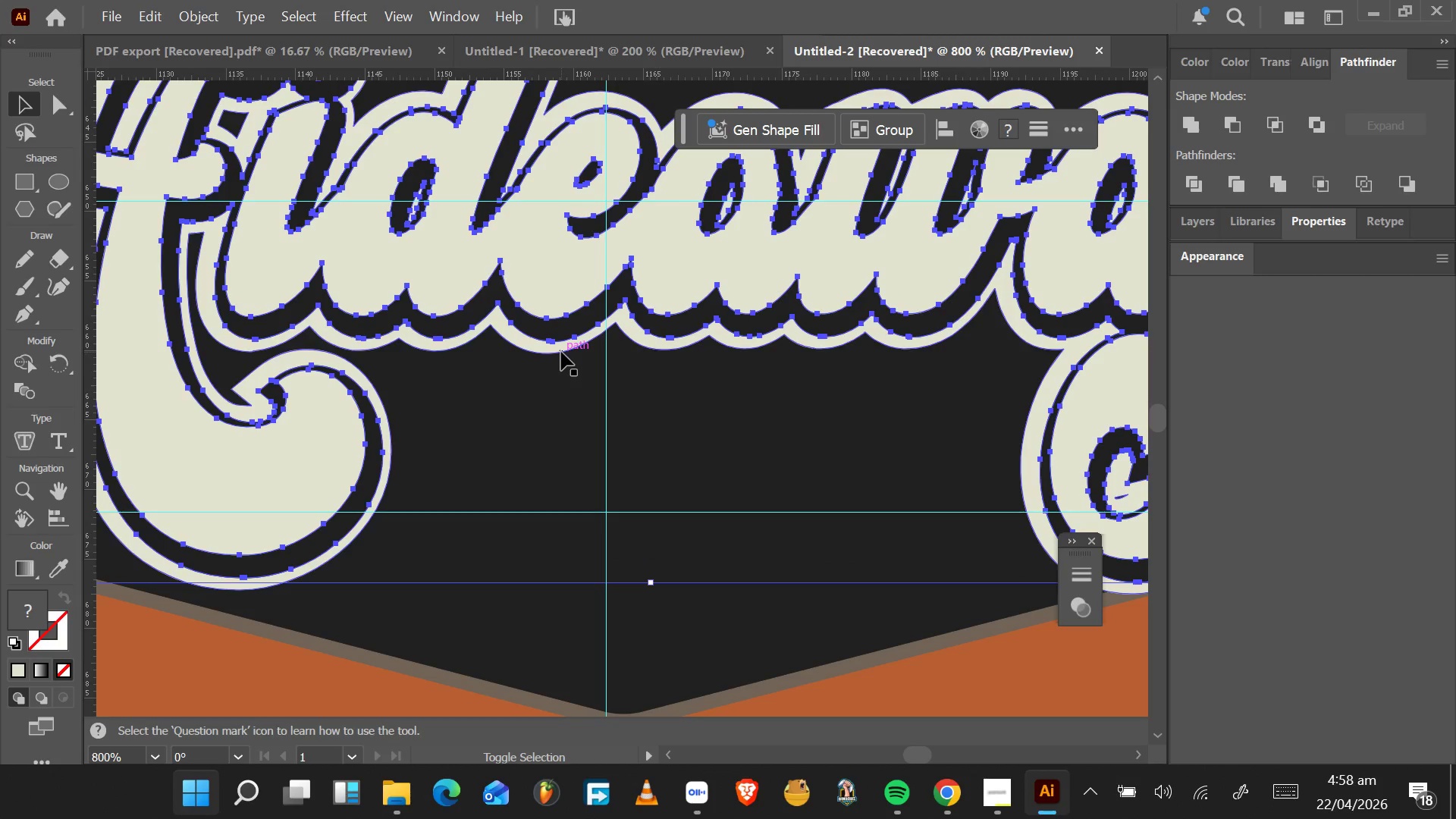 
left_click([657, 469])
 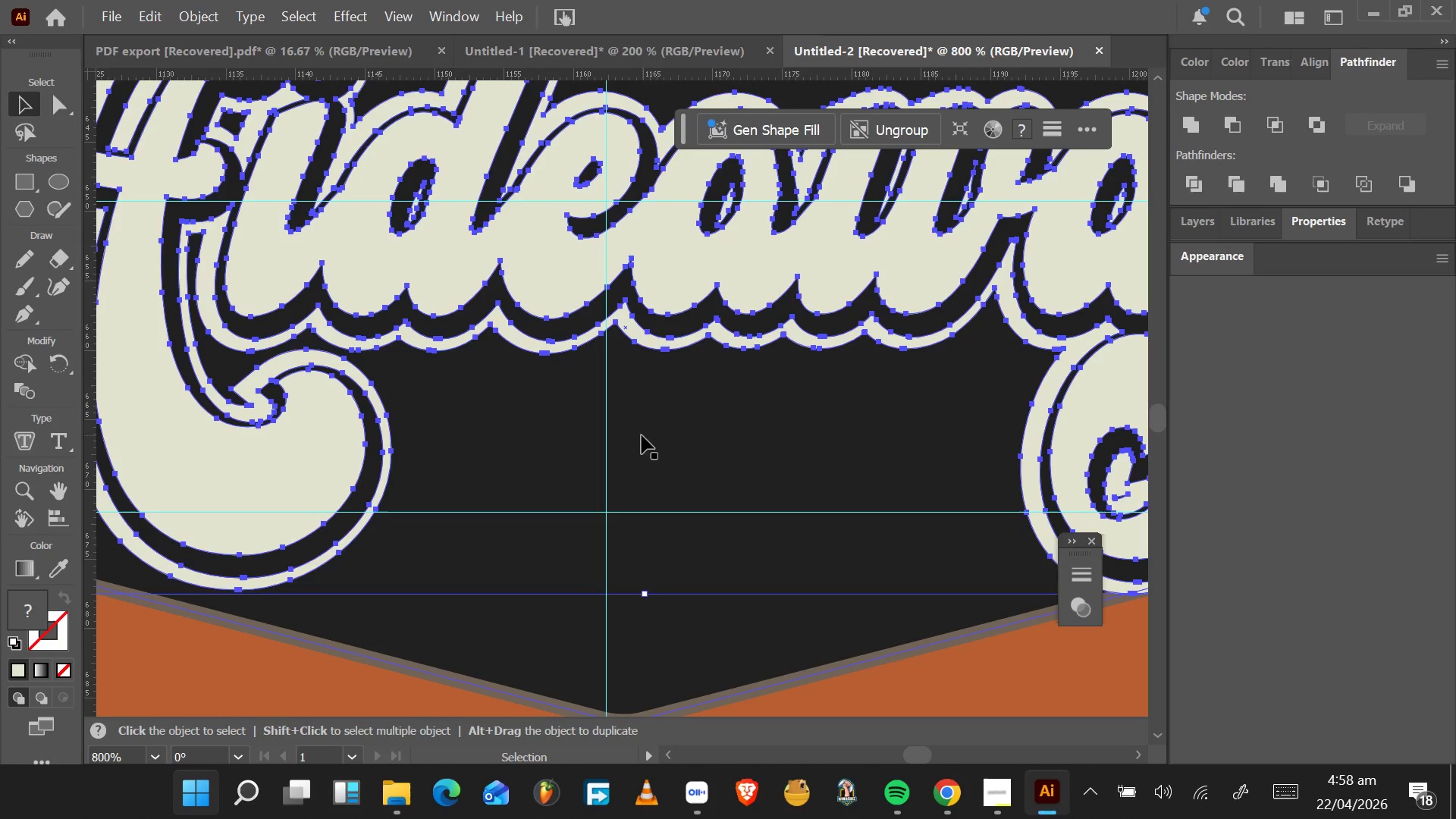 
hold_key(key=AltLeft, duration=1.31)
scroll: coordinate [625, 436], scroll_direction: down, amount: 3.0
 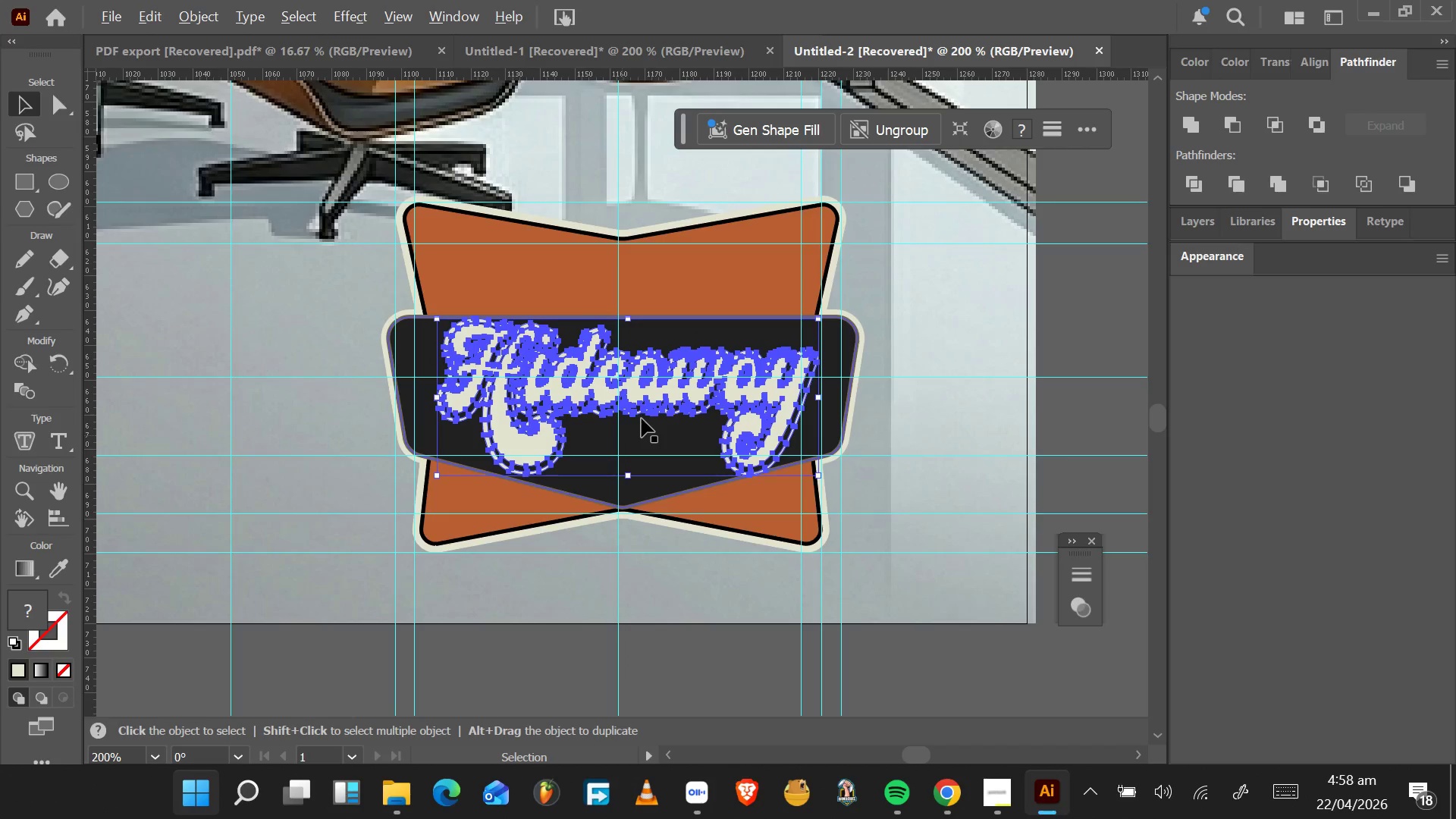 
scroll: coordinate [645, 419], scroll_direction: none, amount: 0.0
 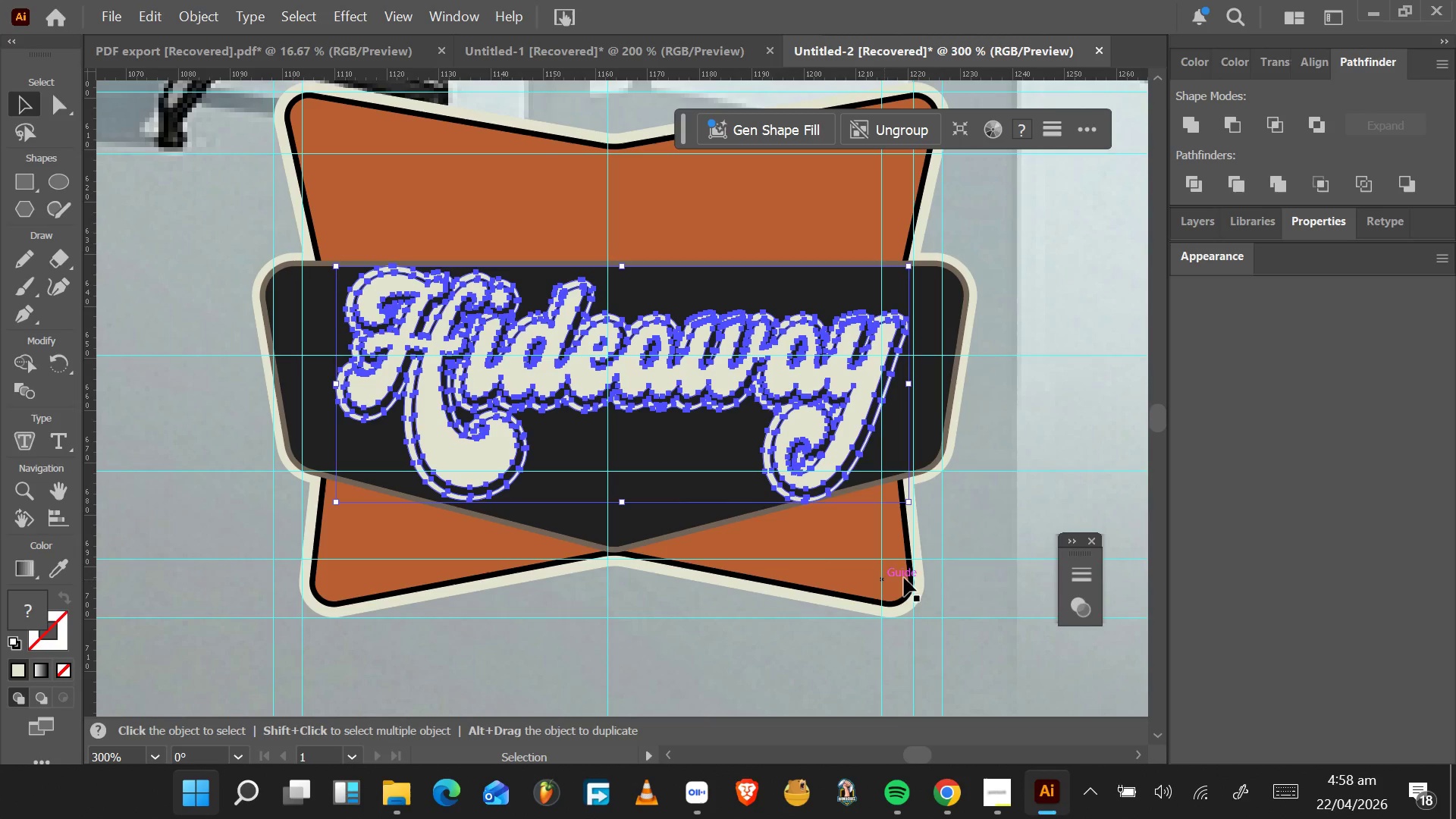 
left_click([981, 577])
 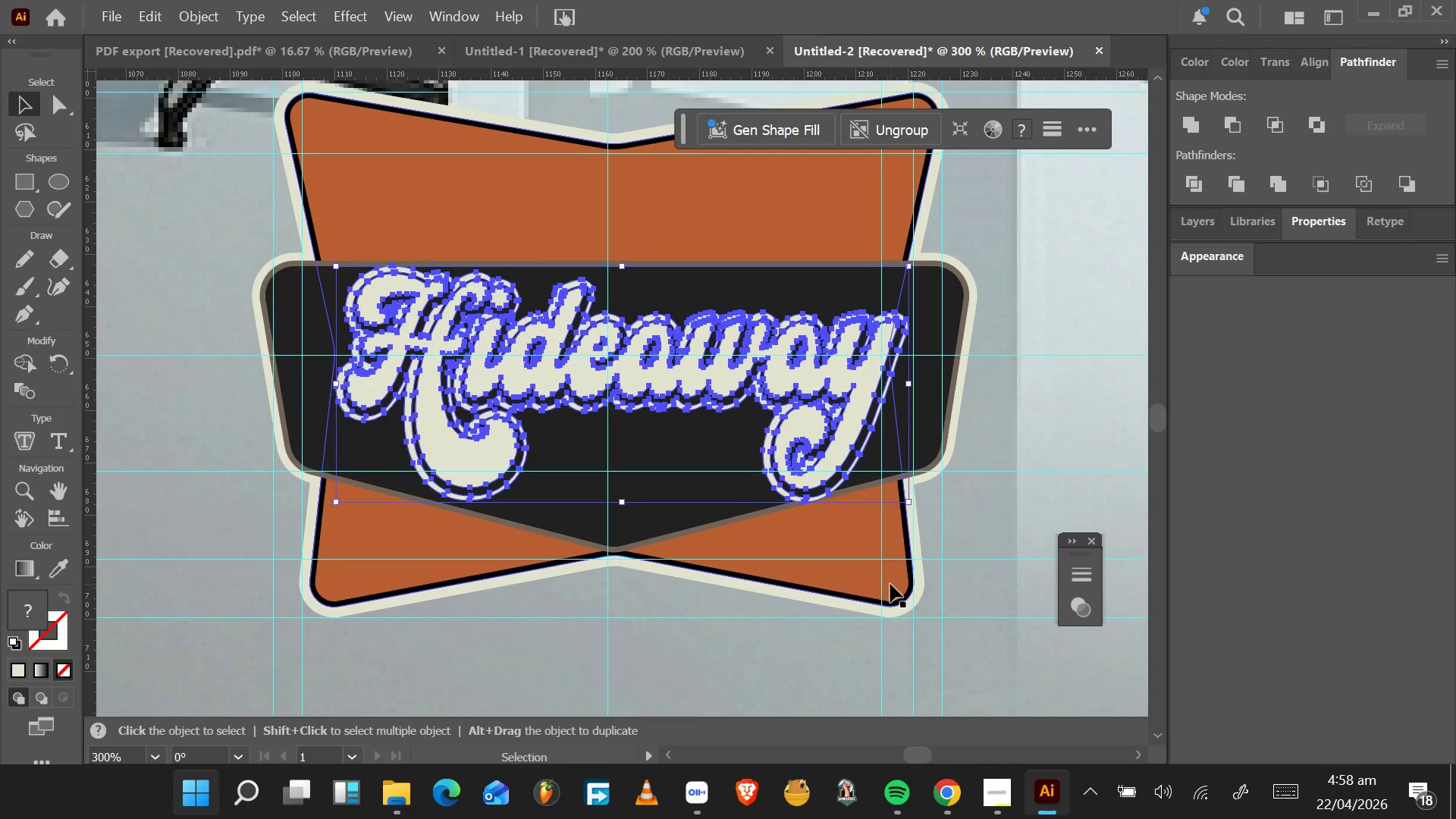 
left_click([930, 664])
 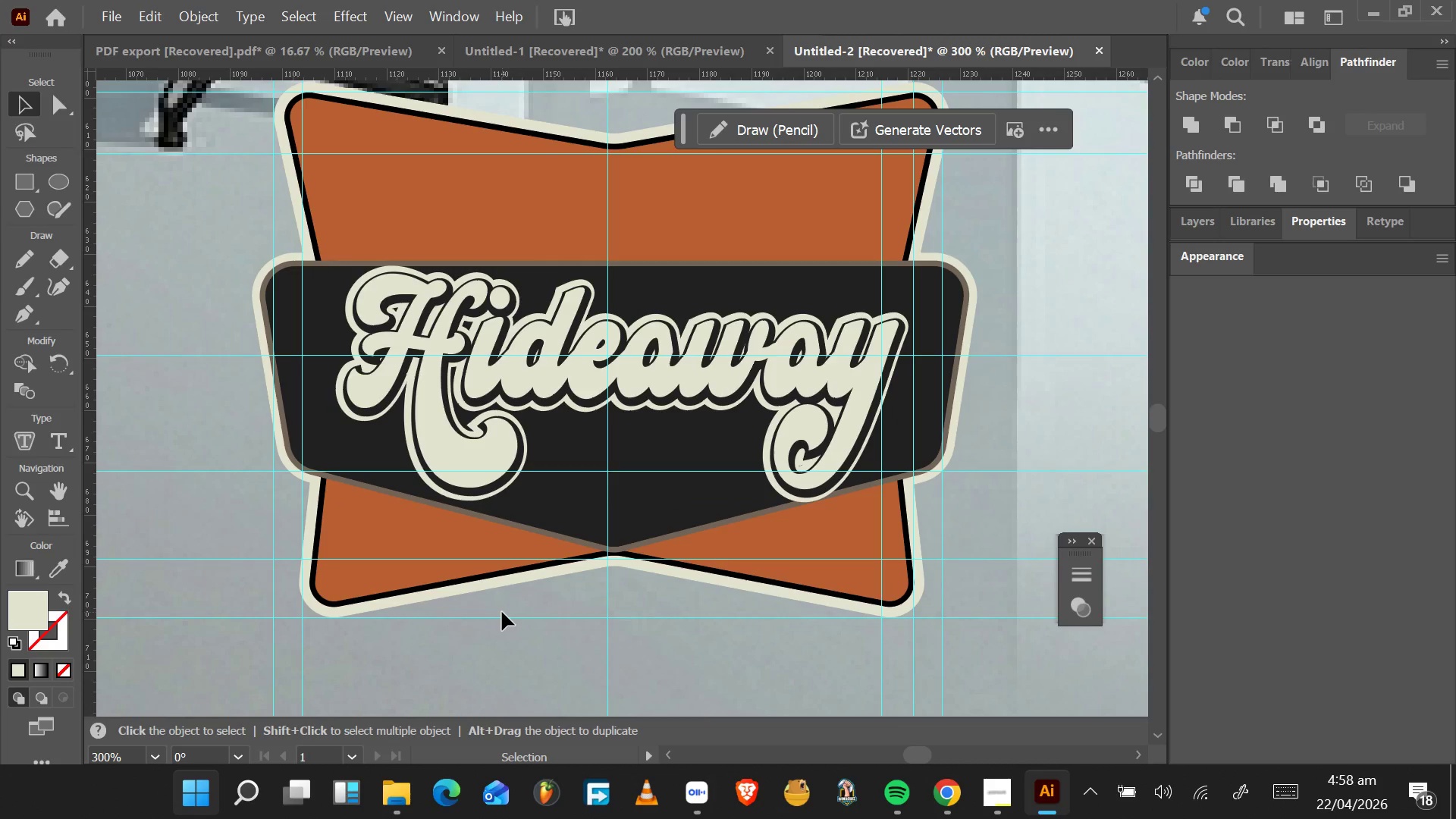 
wait(11.34)
 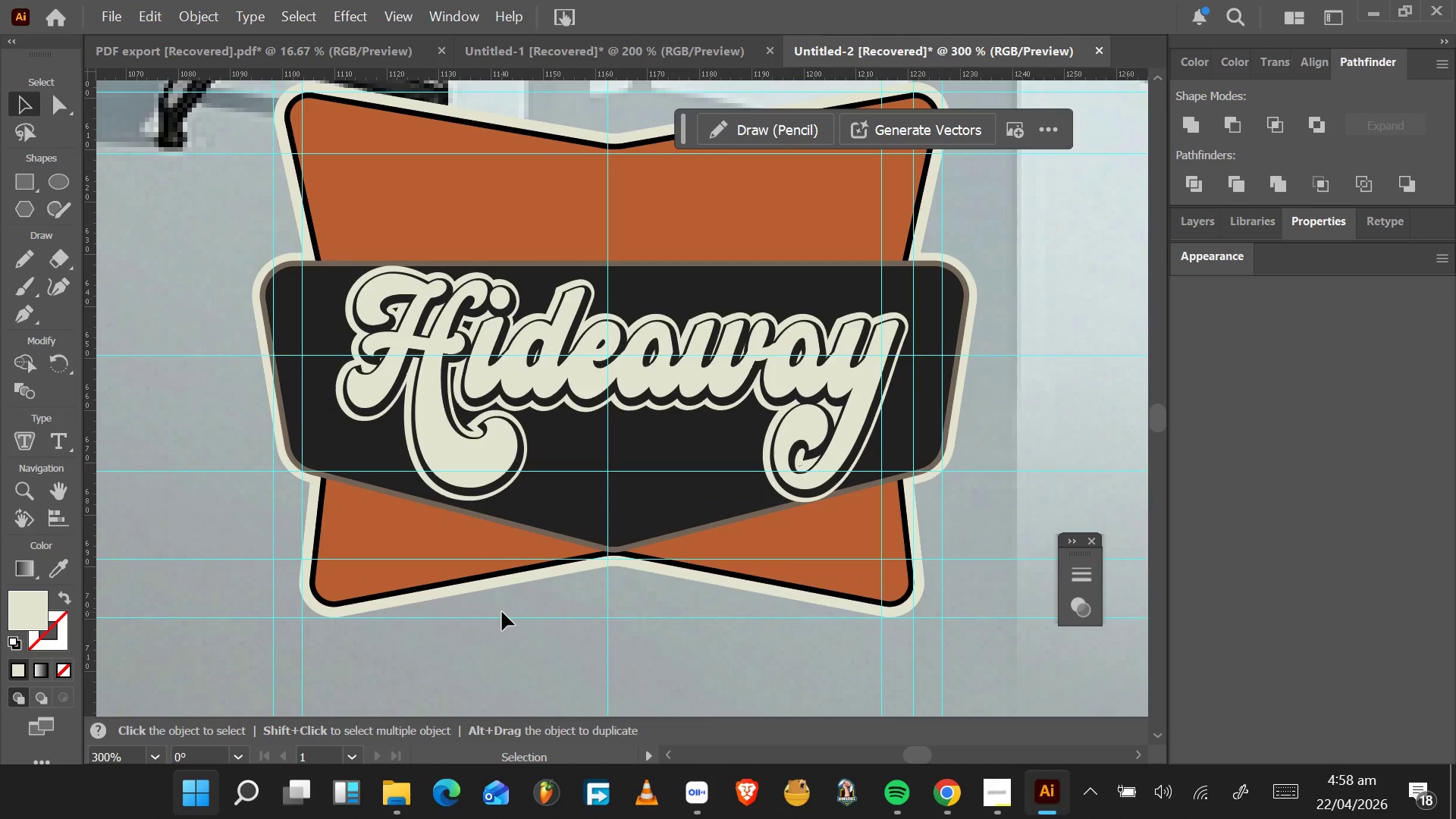 
double_click([475, 492])
 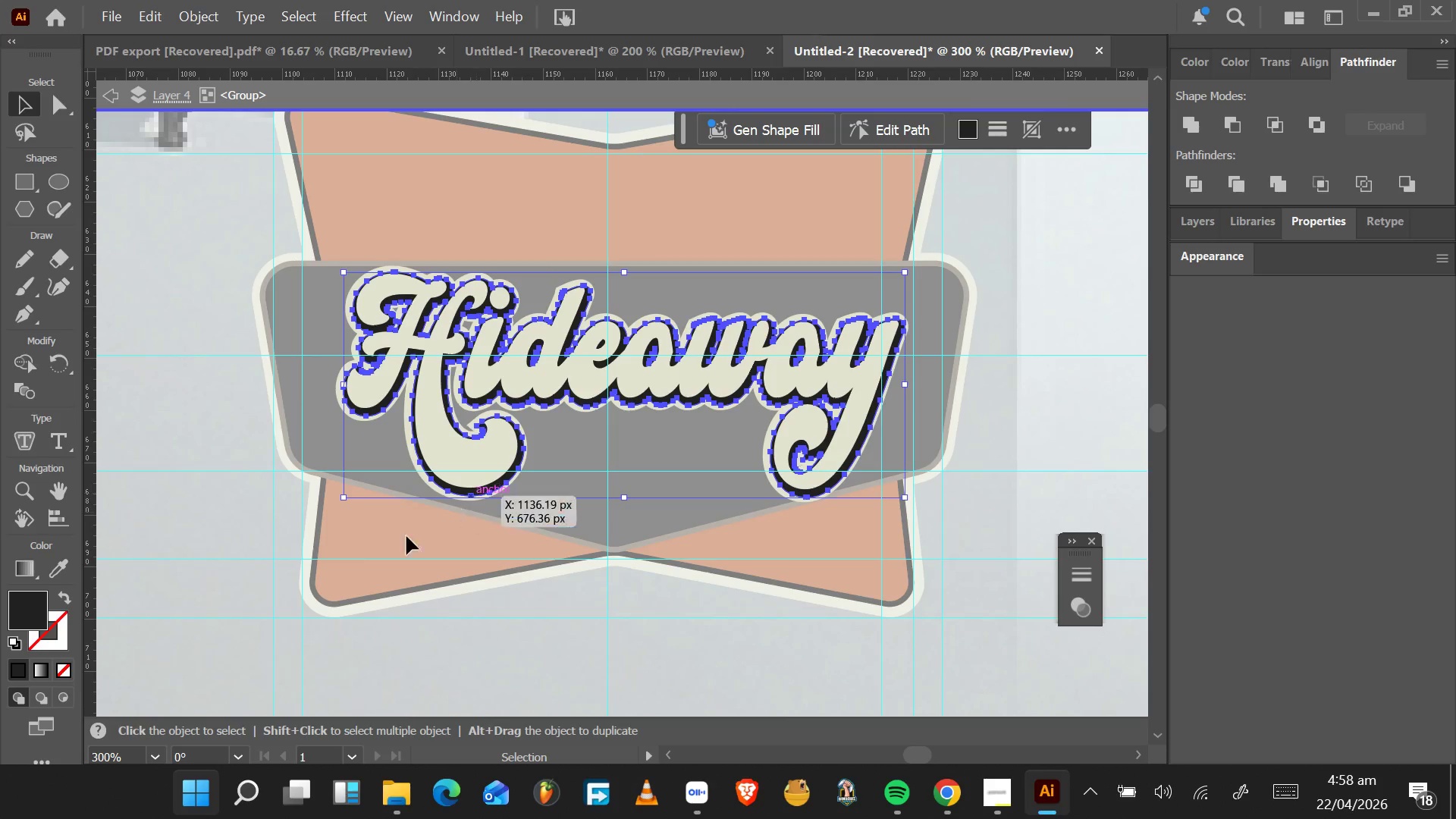 
mouse_move([38, 605])
 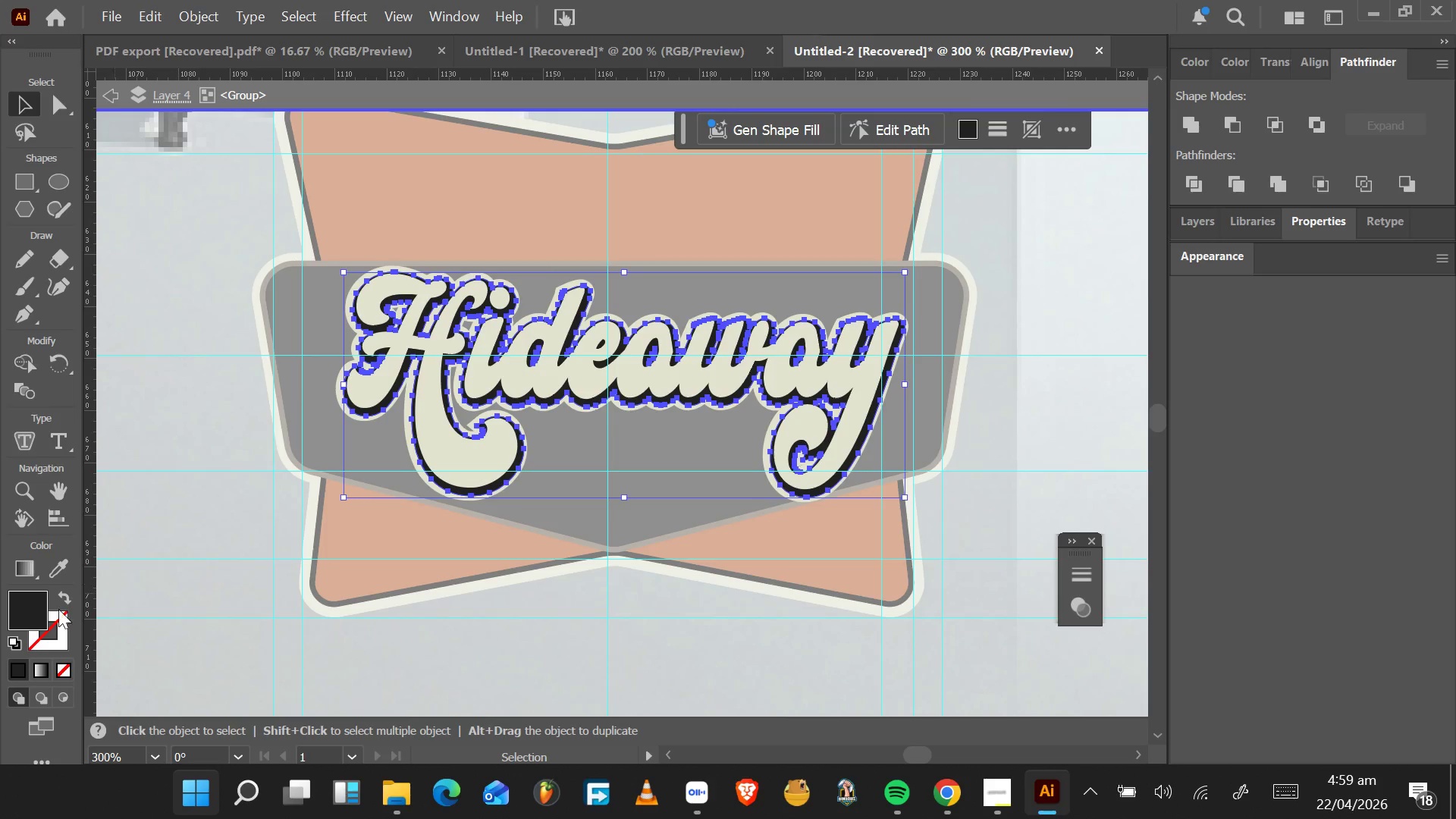 
left_click([21, 615])
 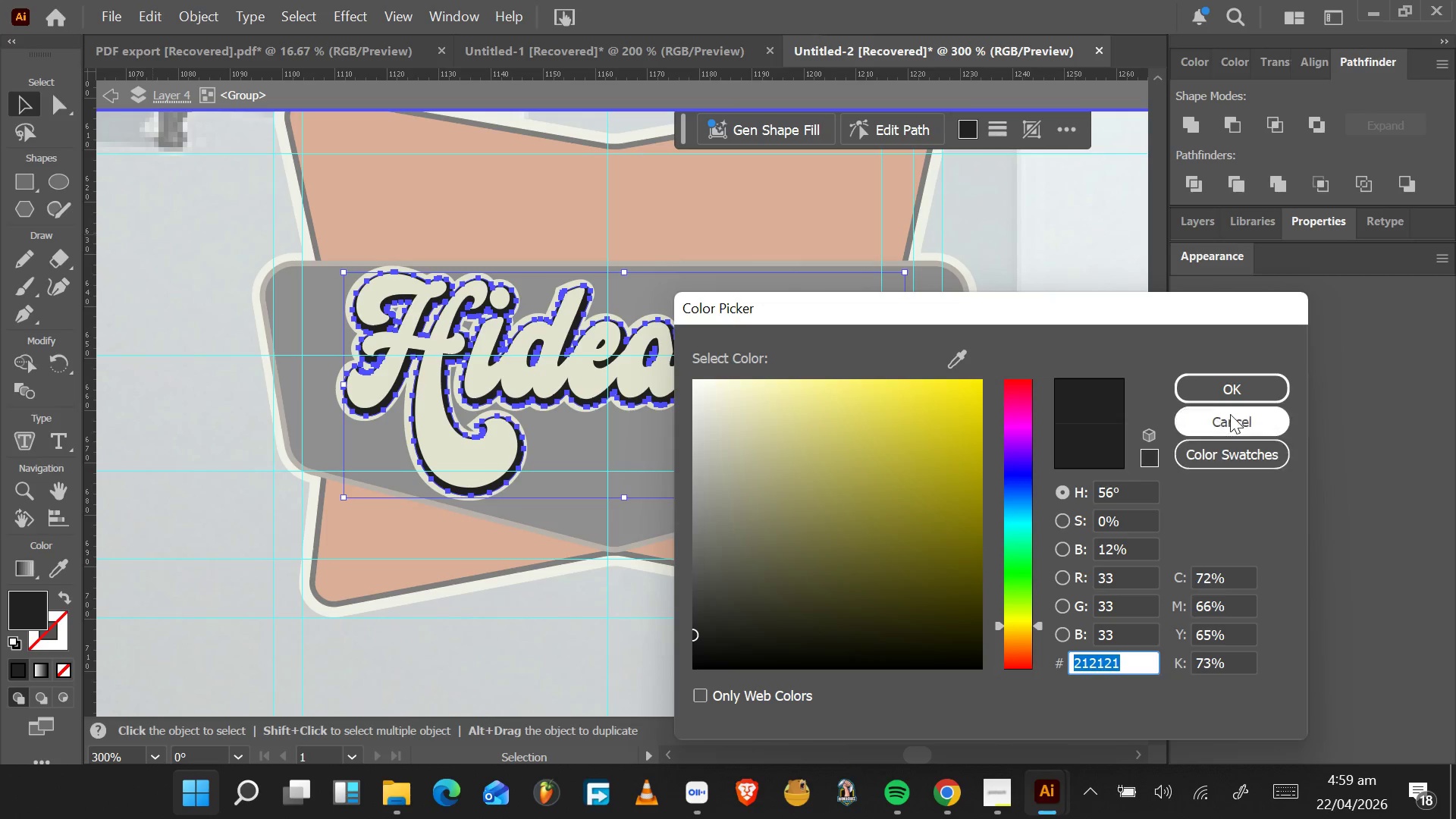 
left_click([1218, 417])
 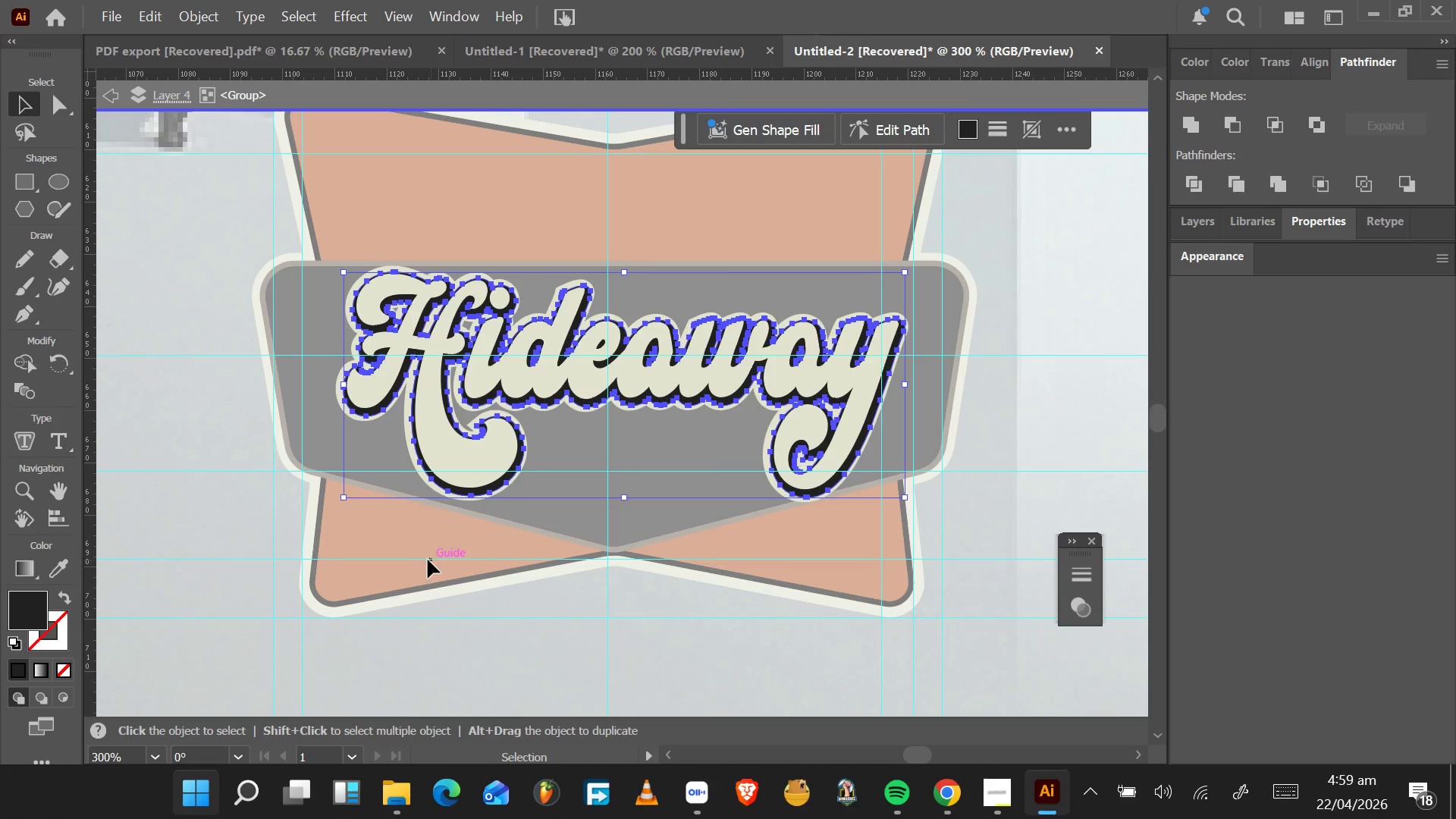 
hold_key(key=AltLeft, duration=1.55)
scroll: coordinate [360, 474], scroll_direction: up, amount: 5.0
 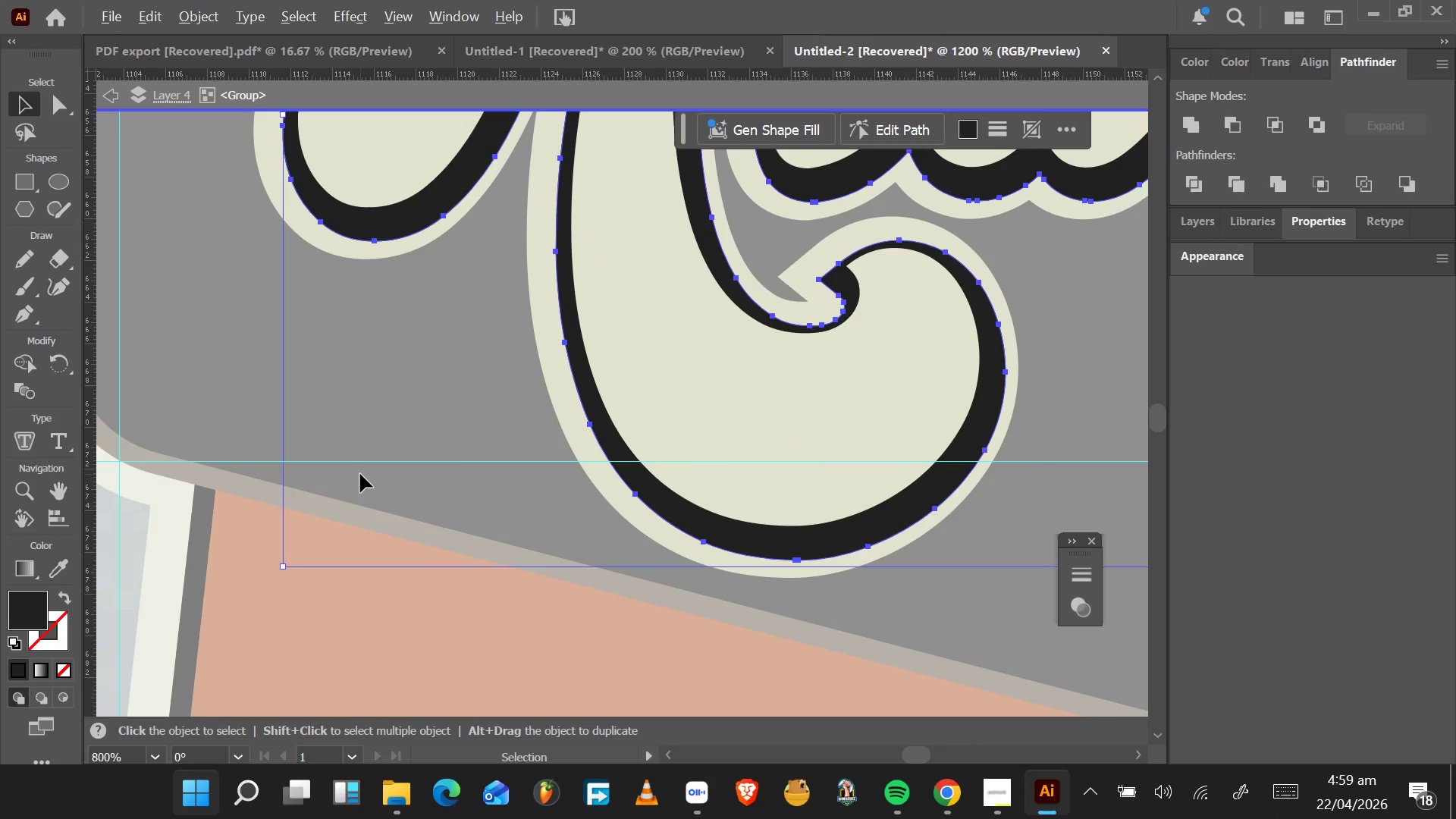 
hold_key(key=AltLeft, duration=1.0)
scroll: coordinate [360, 475], scroll_direction: up, amount: 1.0
 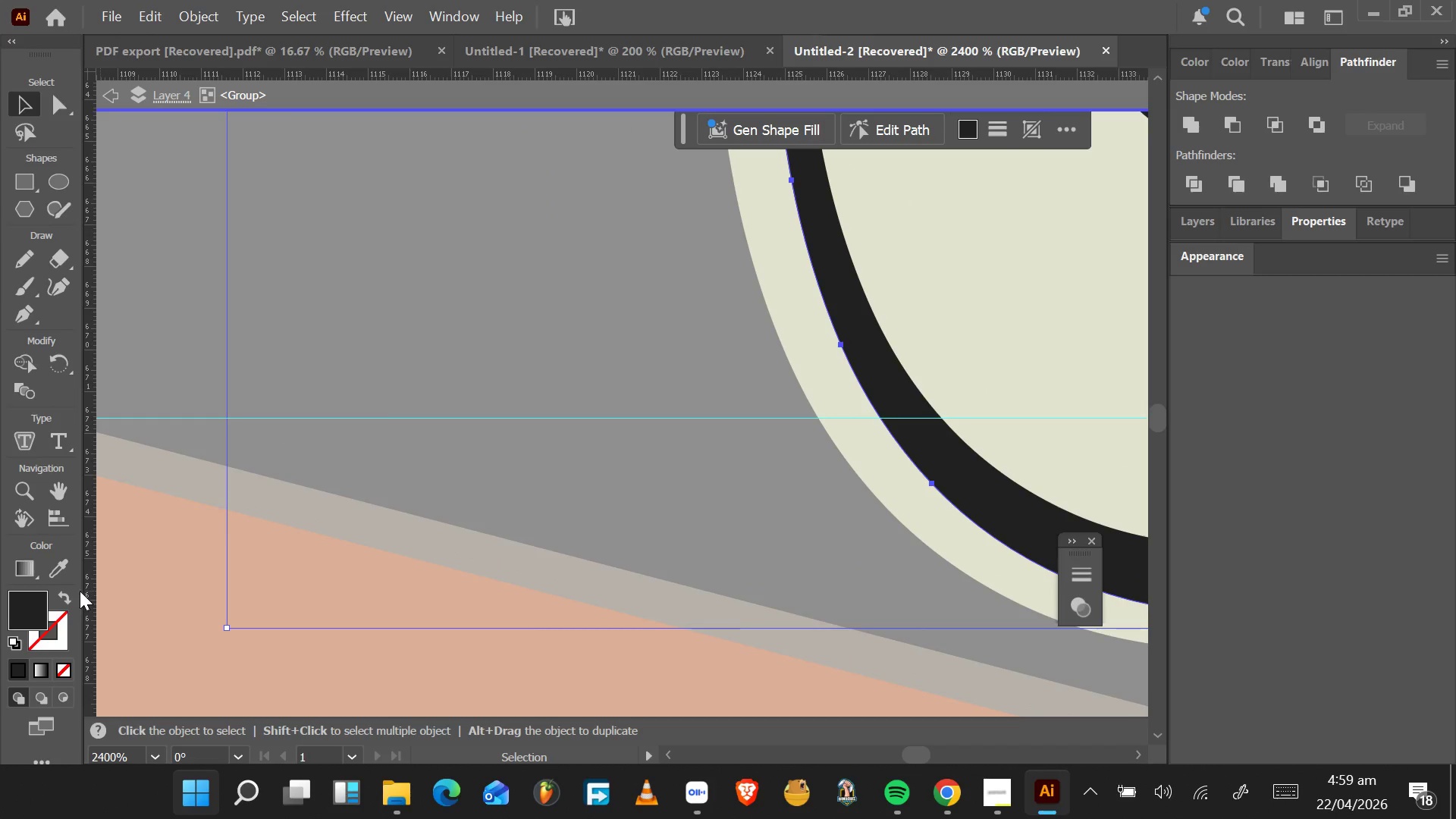 
mouse_move([83, 598])
 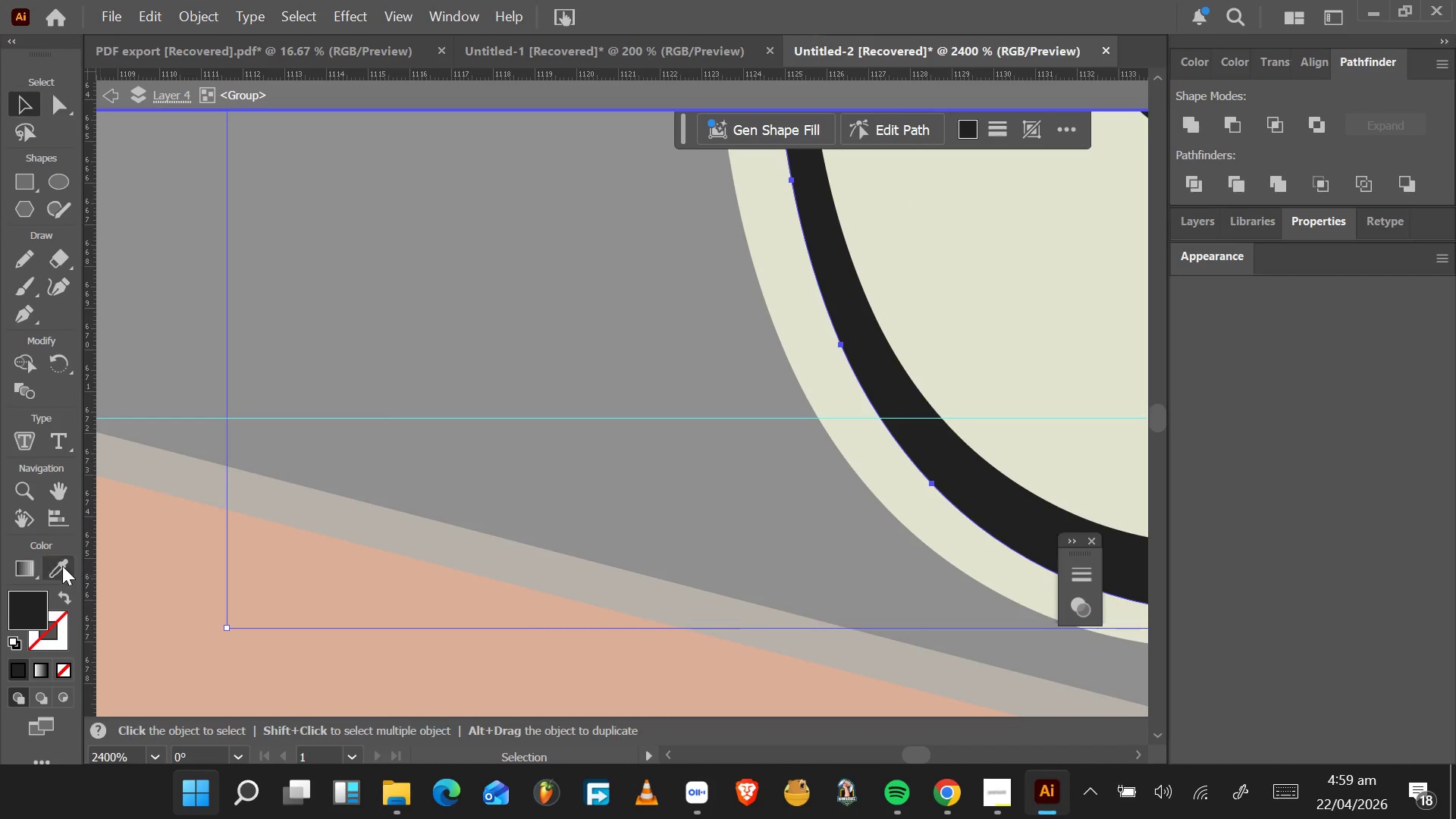 
left_click([59, 565])
 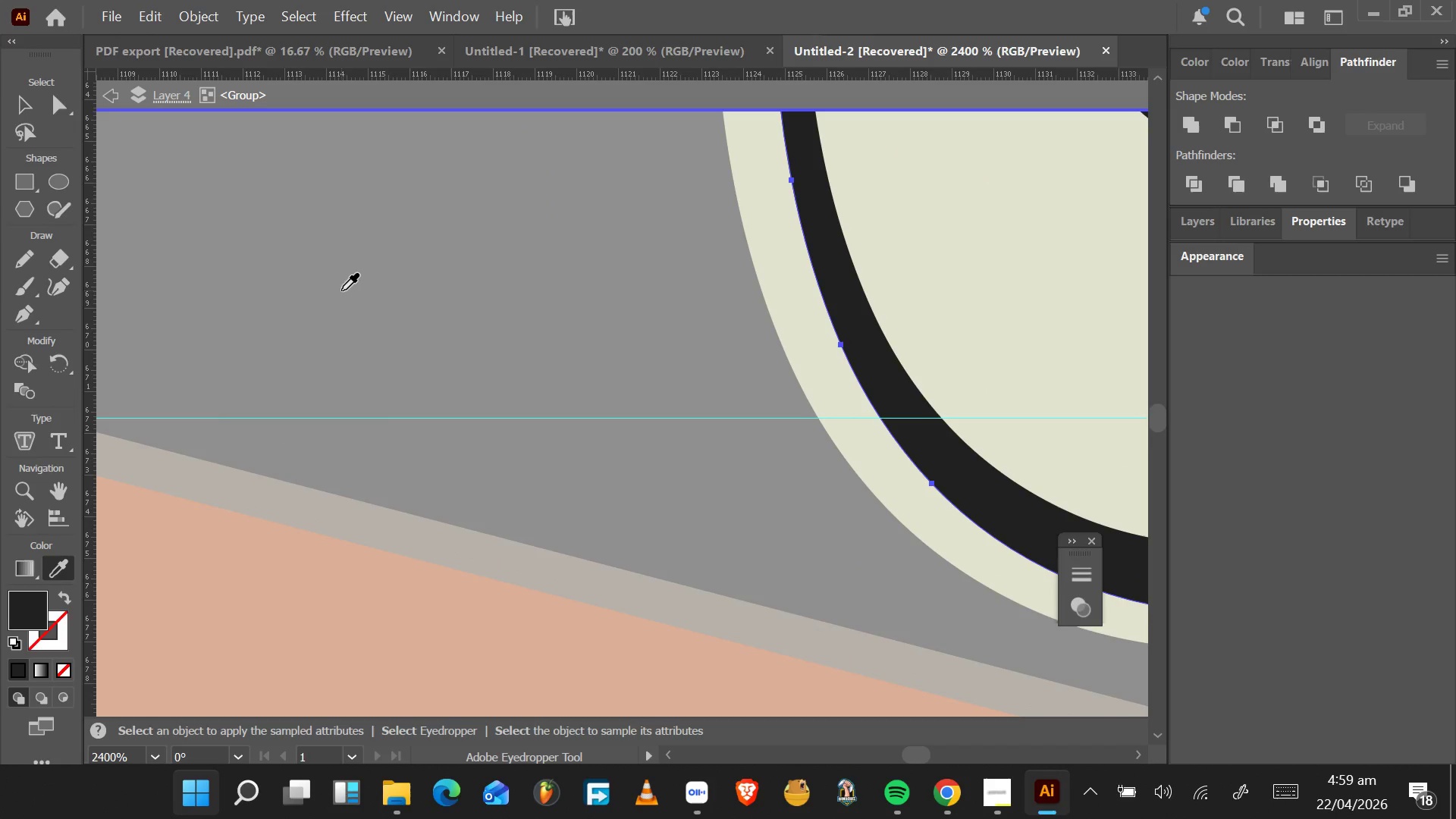 
left_click([341, 290])
 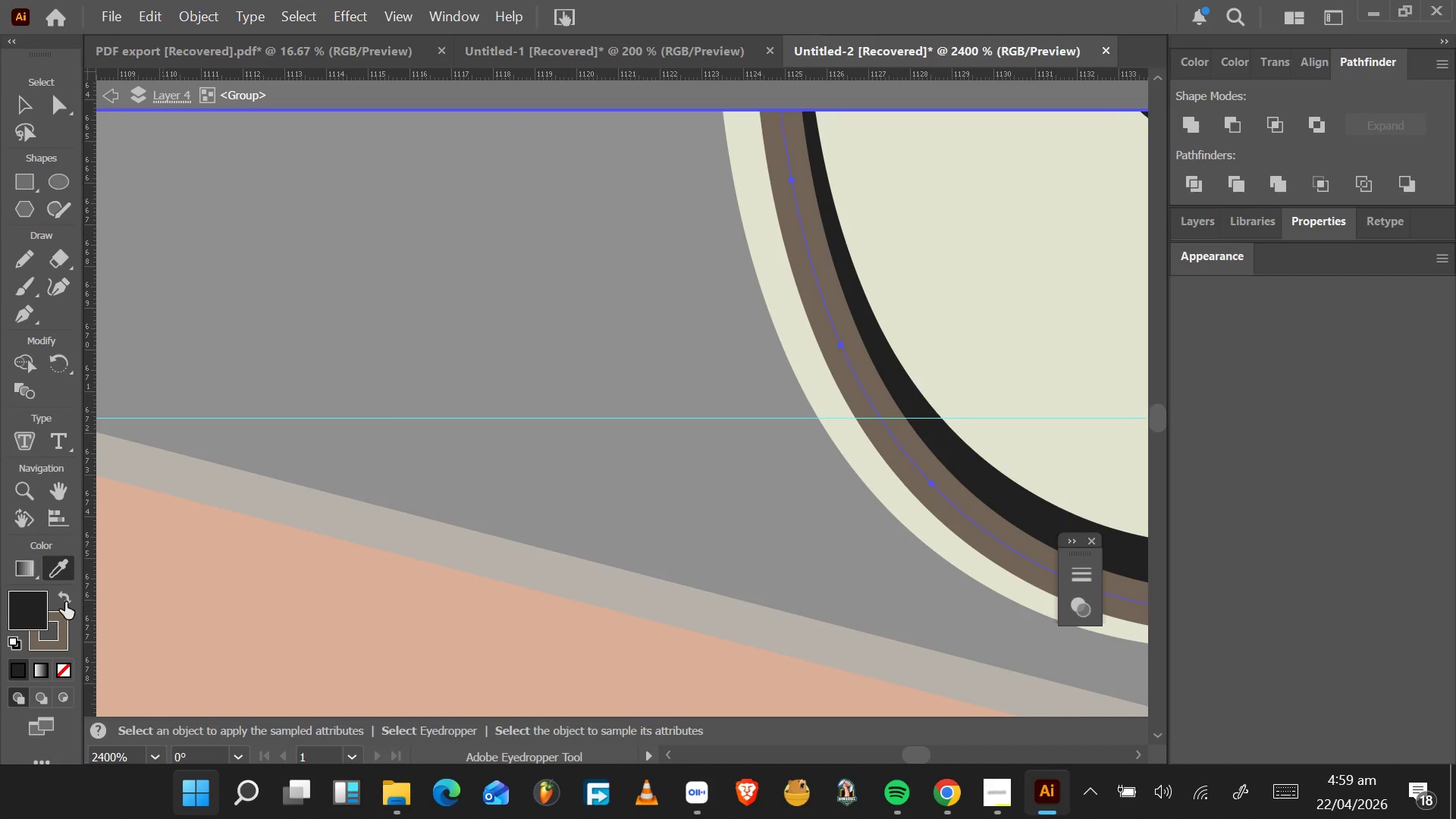 
left_click([65, 601])
 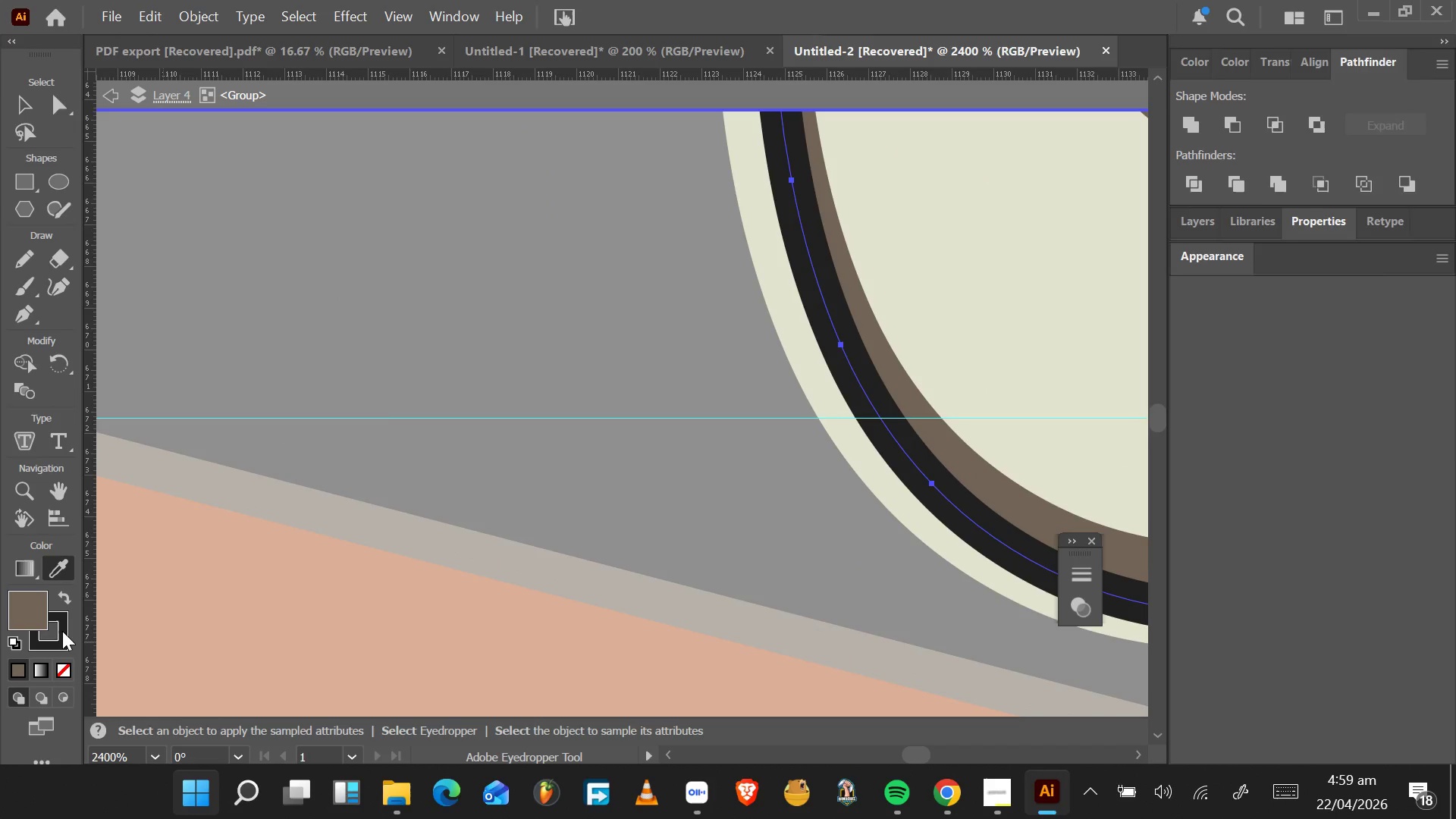 
left_click([62, 631])
 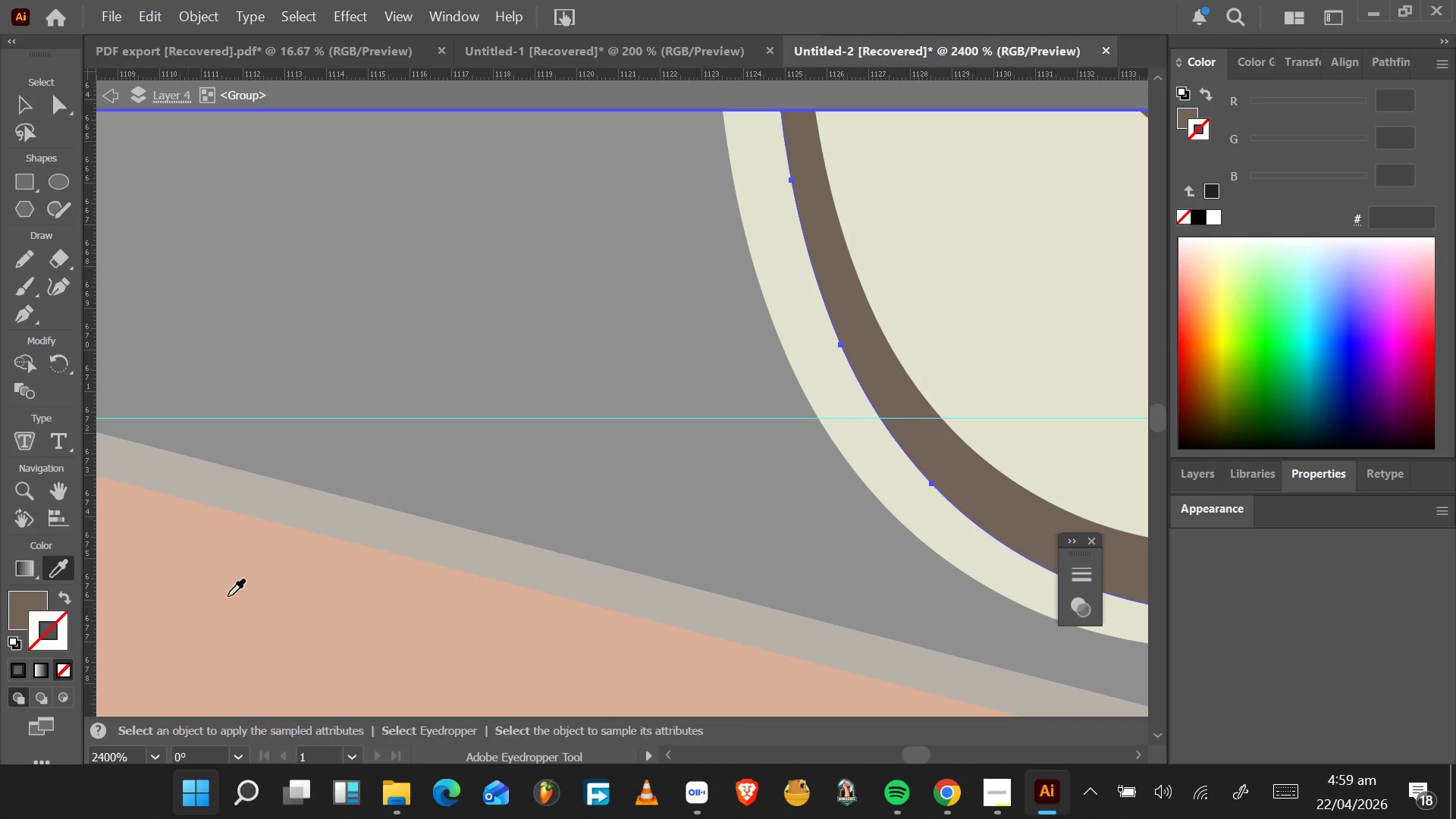 
hold_key(key=AltLeft, duration=1.09)
scroll: coordinate [483, 492], scroll_direction: down, amount: 6.0
 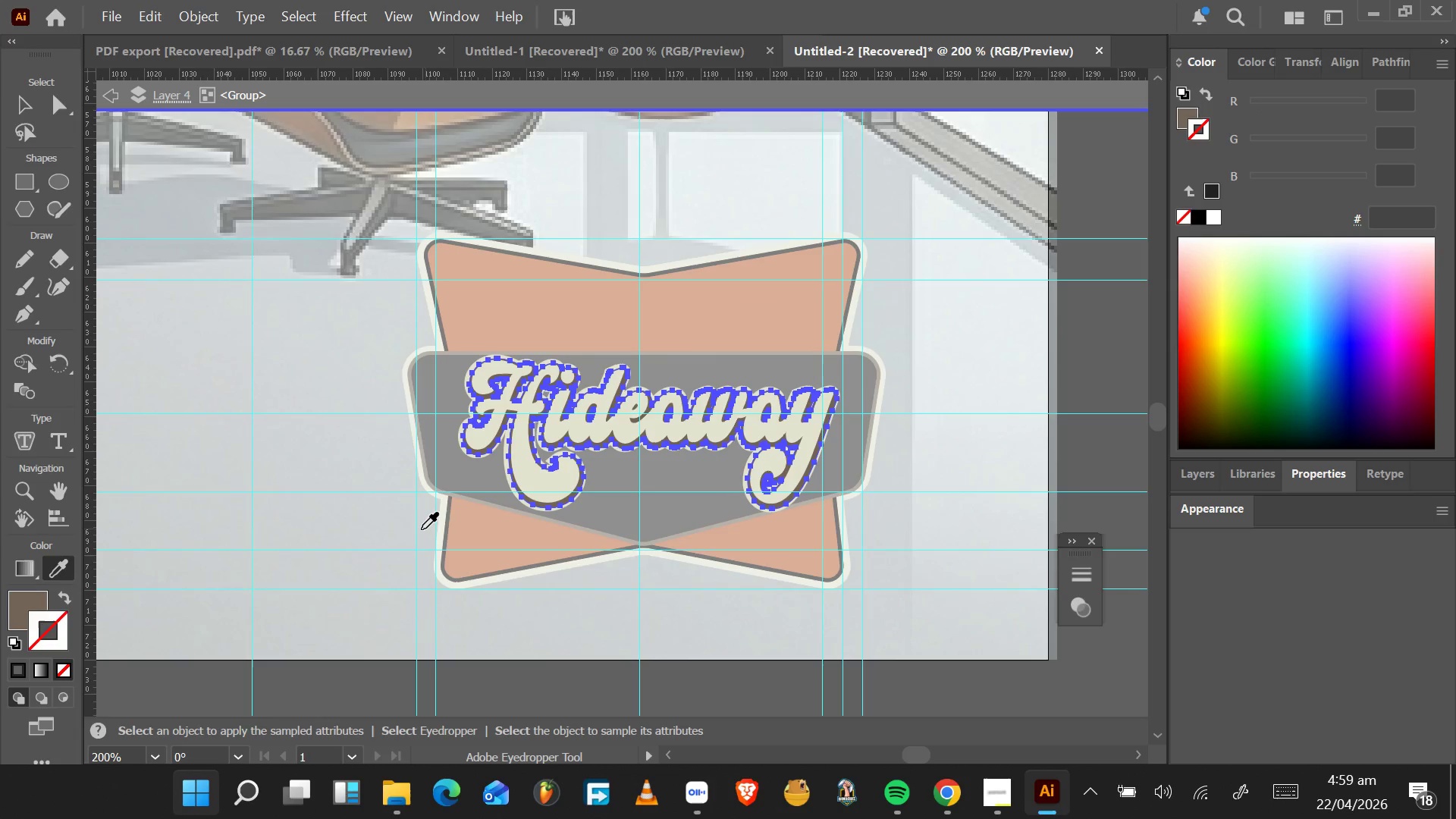 
left_click([420, 529])
 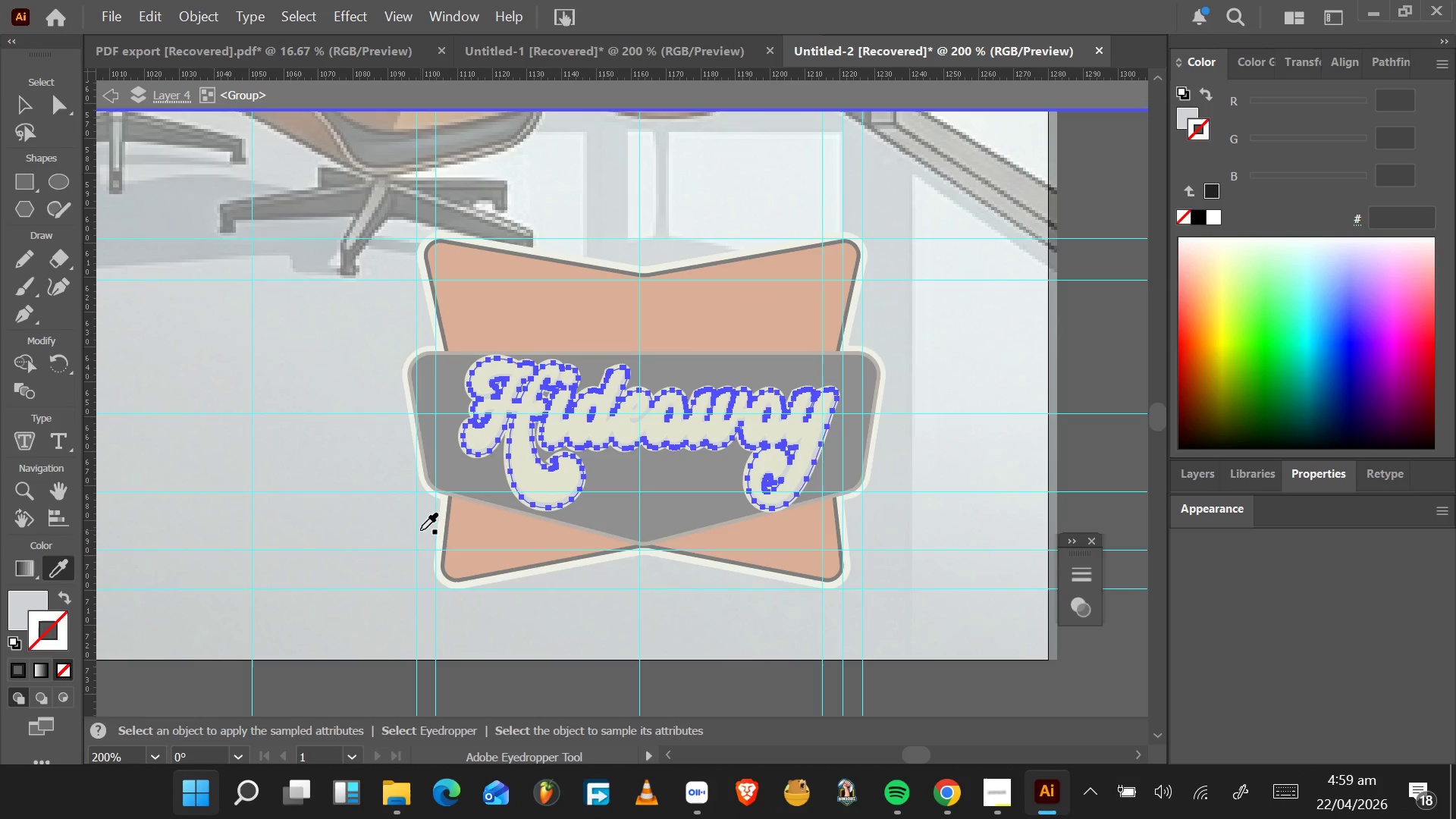 
key(Control+Z)
 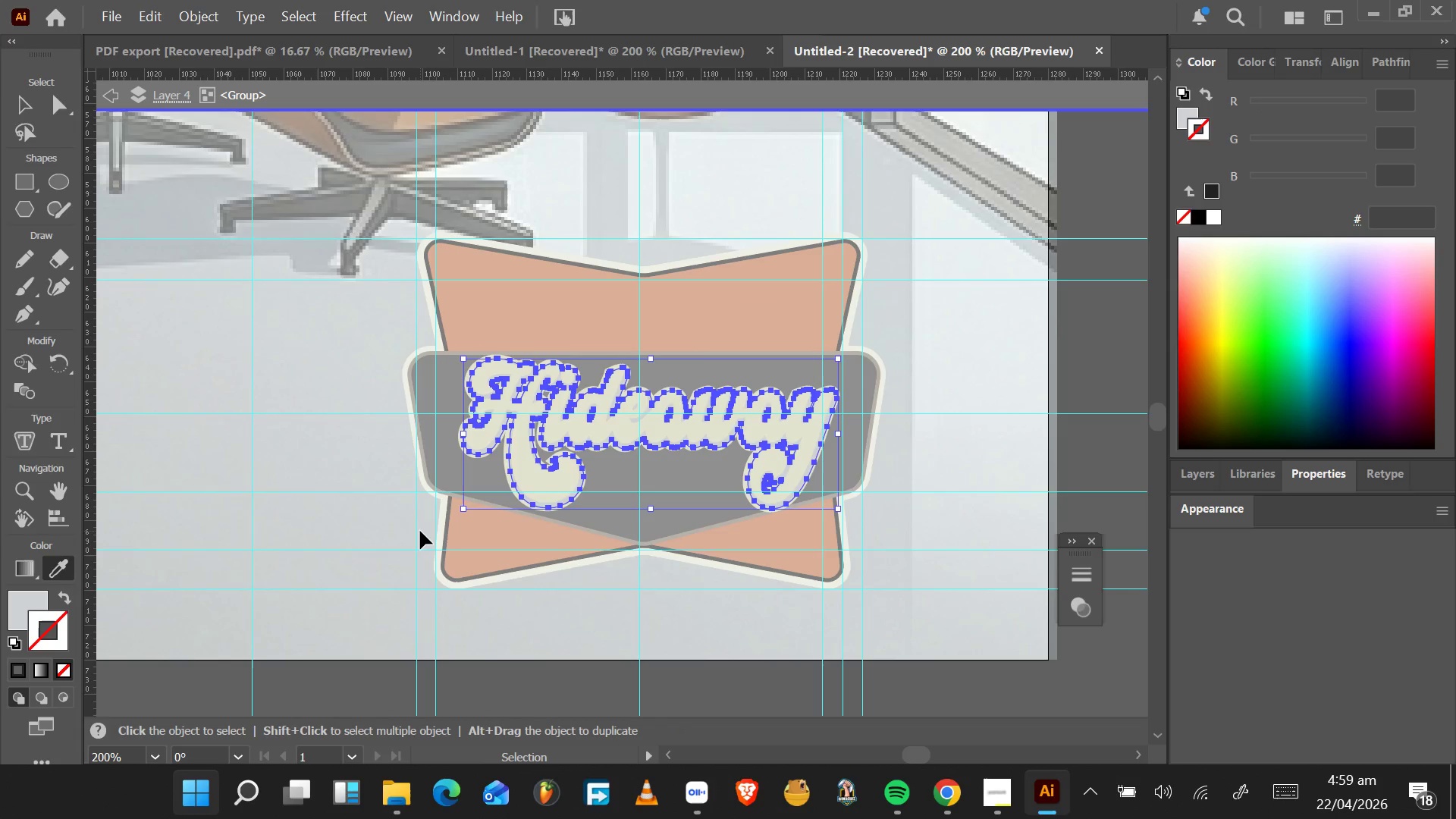 
key(Control+Z)
 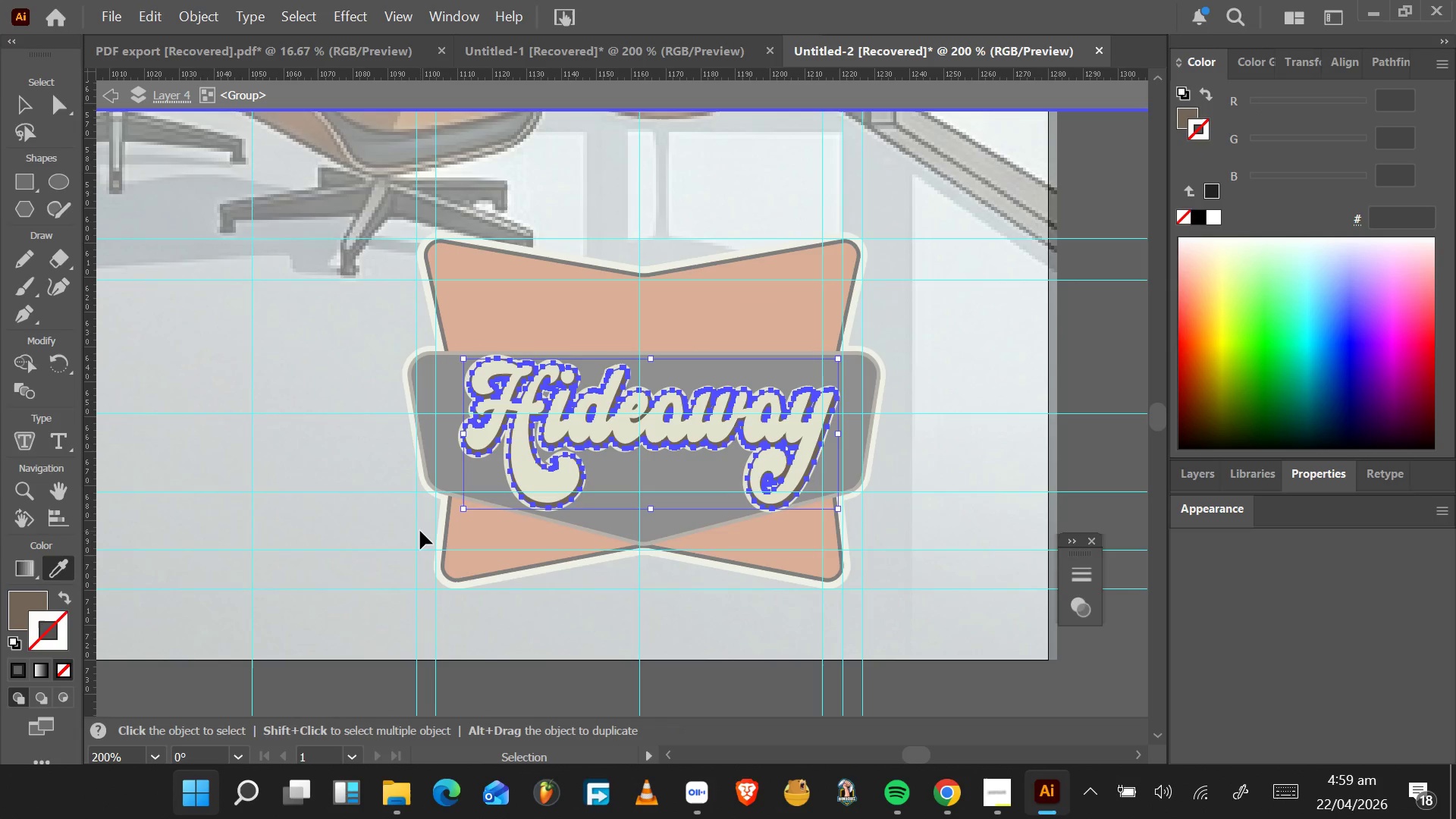 
key(Control+Z)
 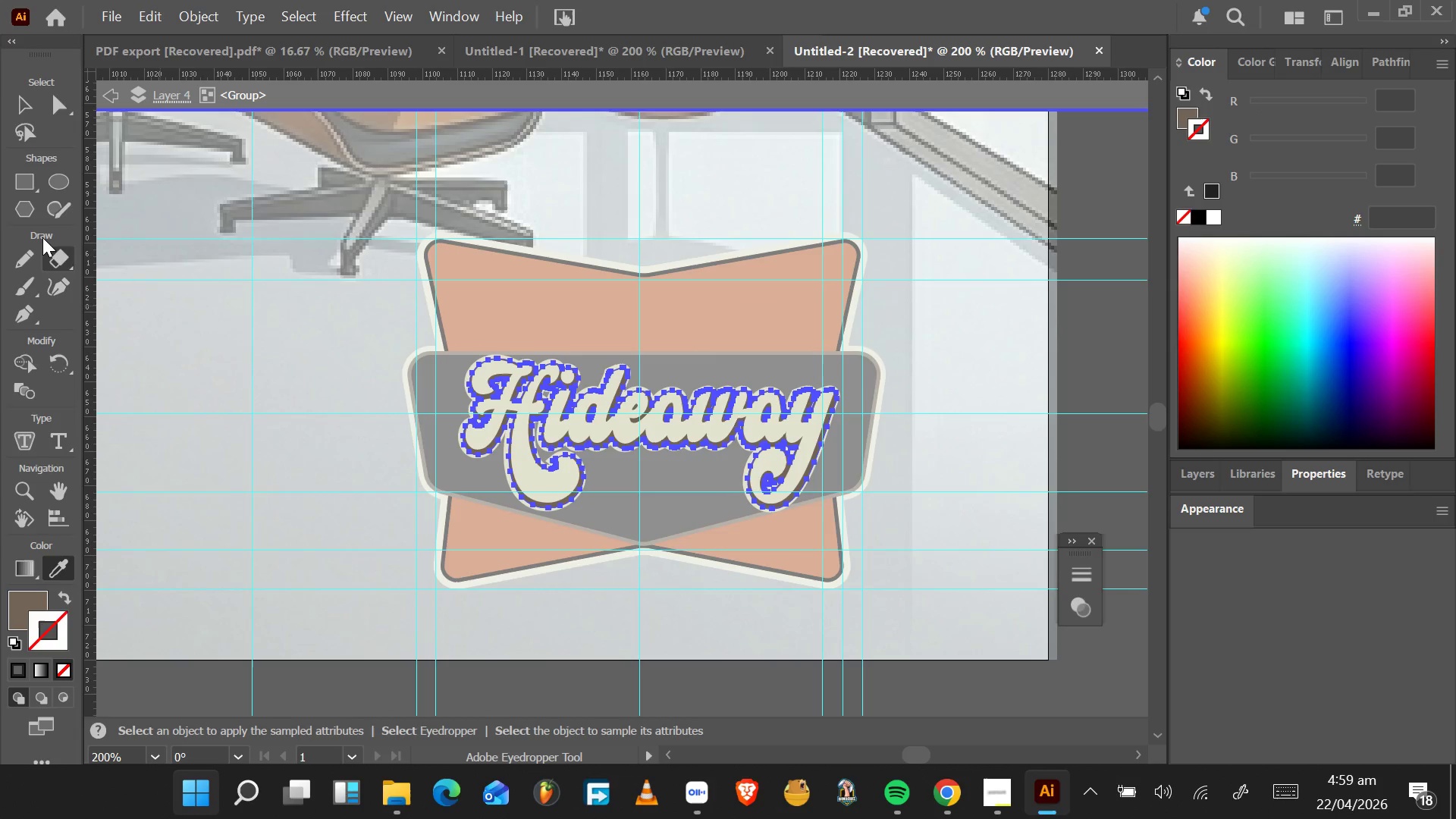 
left_click([29, 109])
 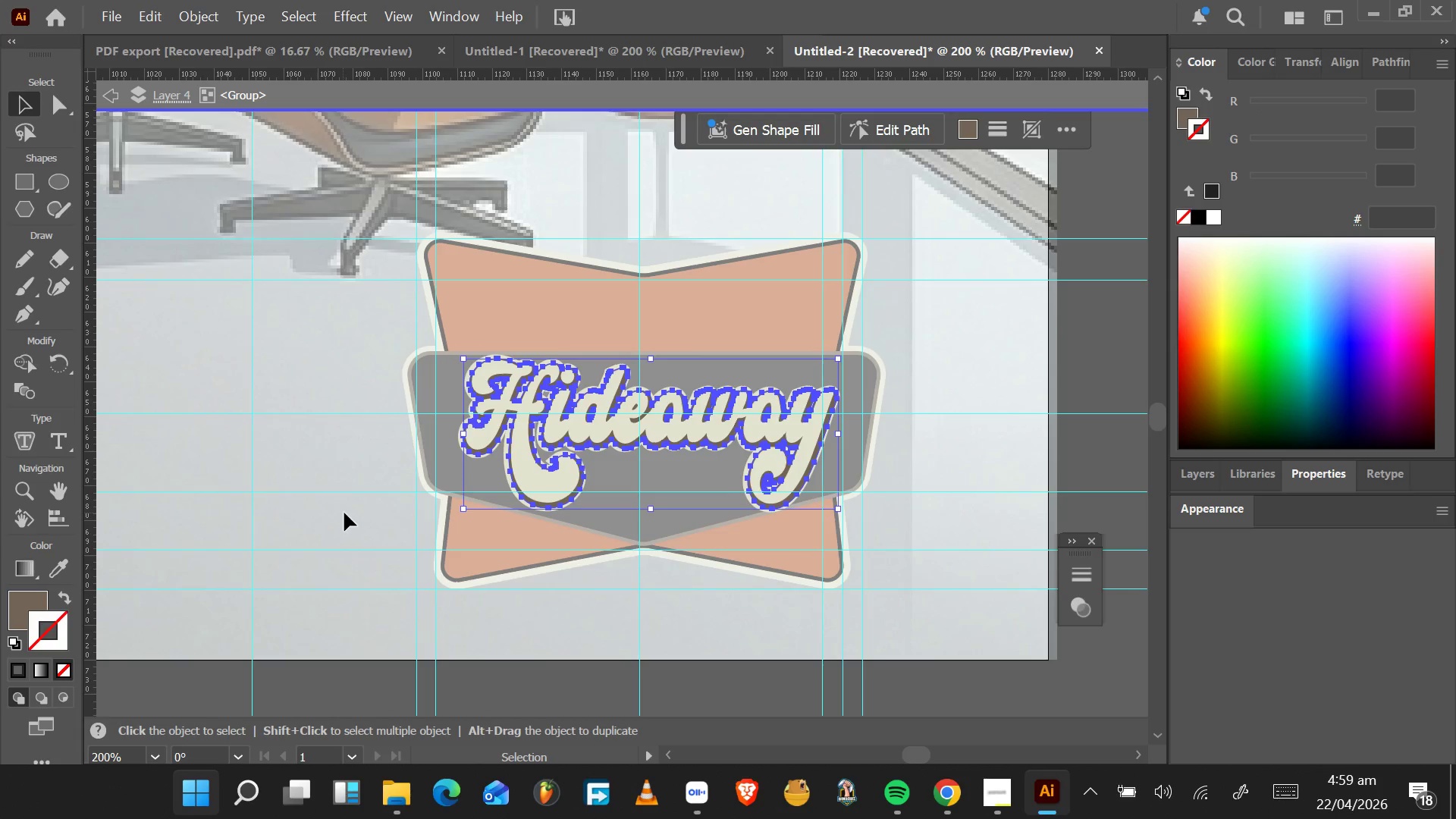 
double_click([344, 513])
 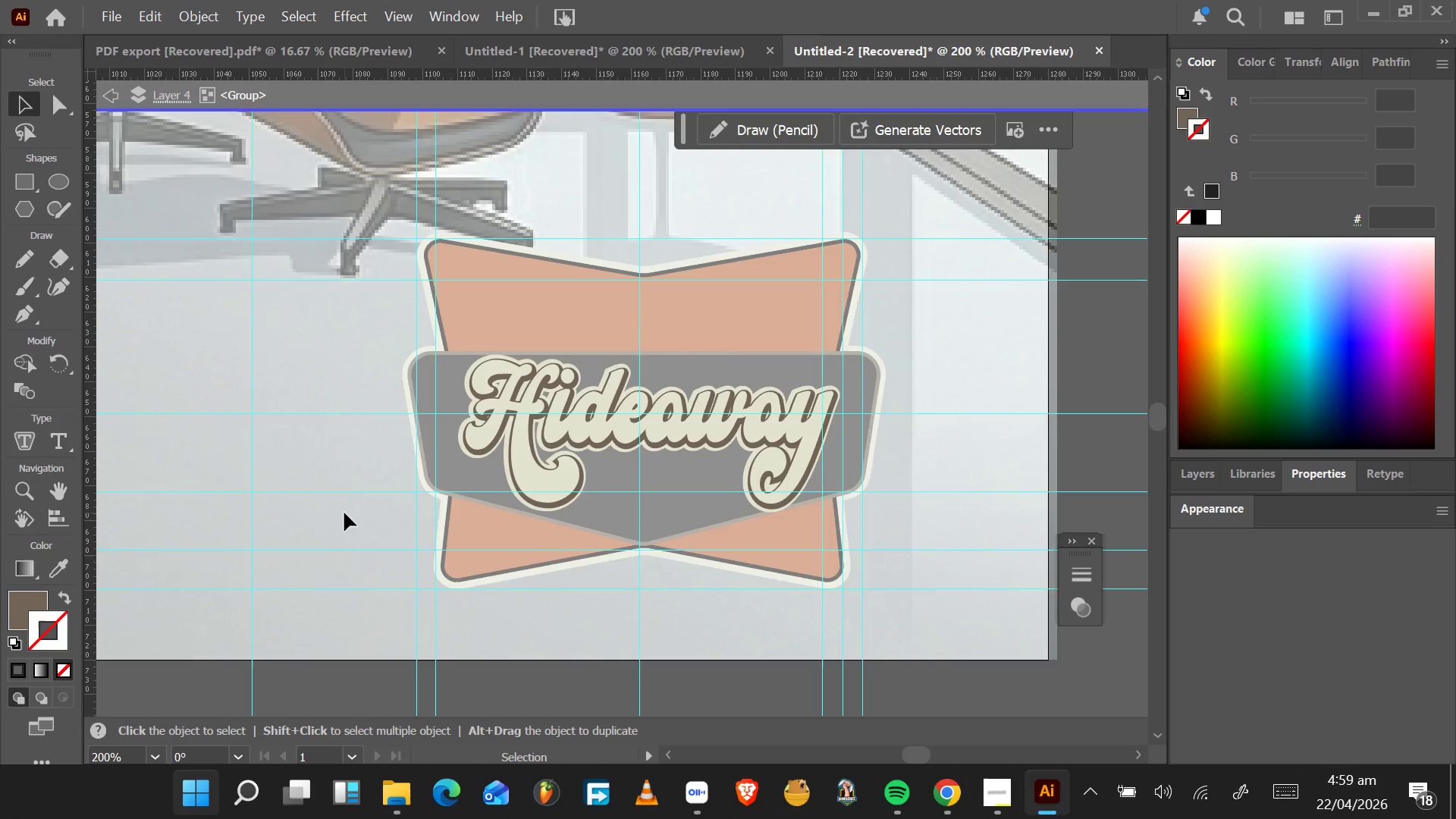 
double_click([344, 513])
 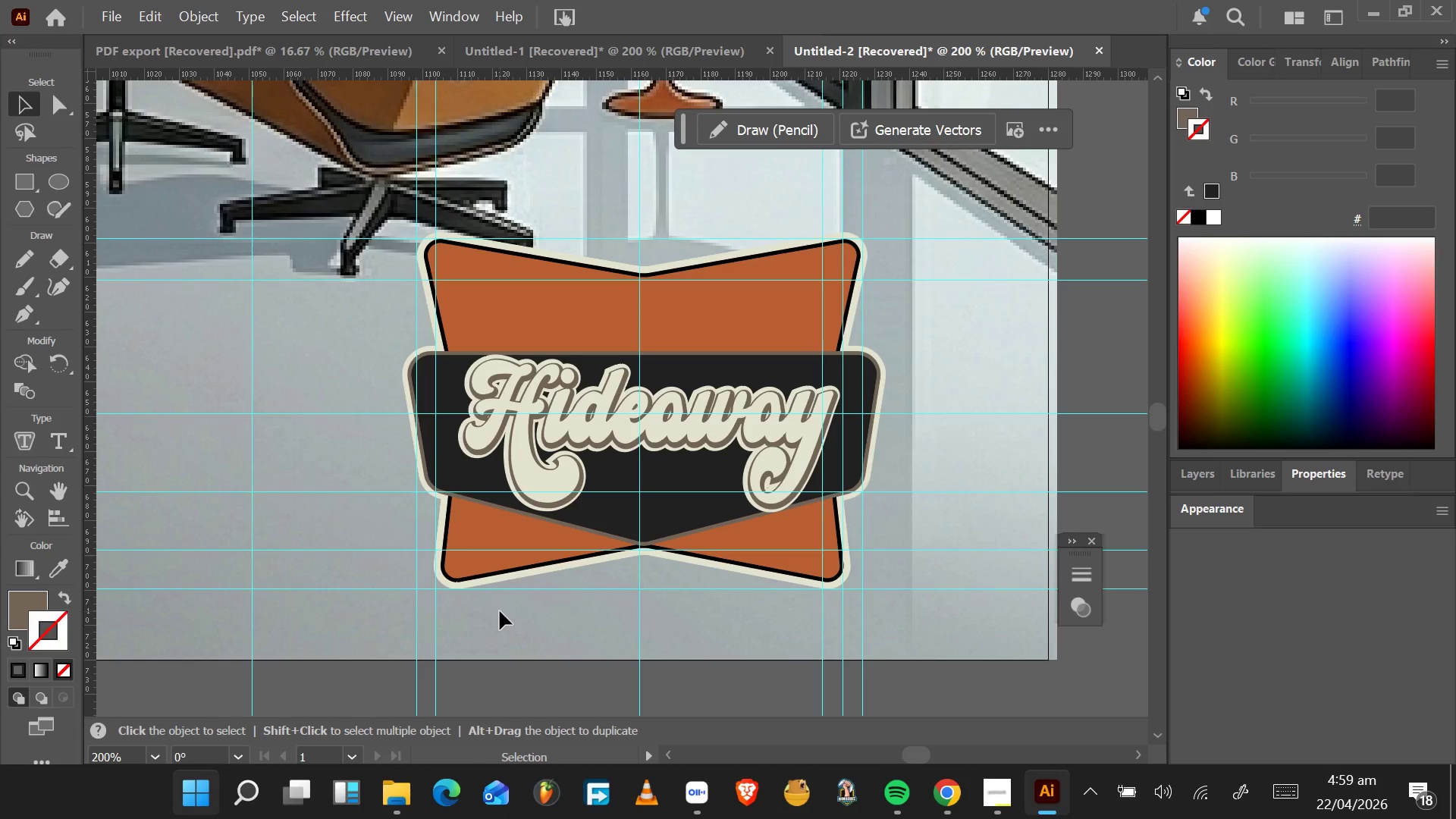 
wait(10.02)
 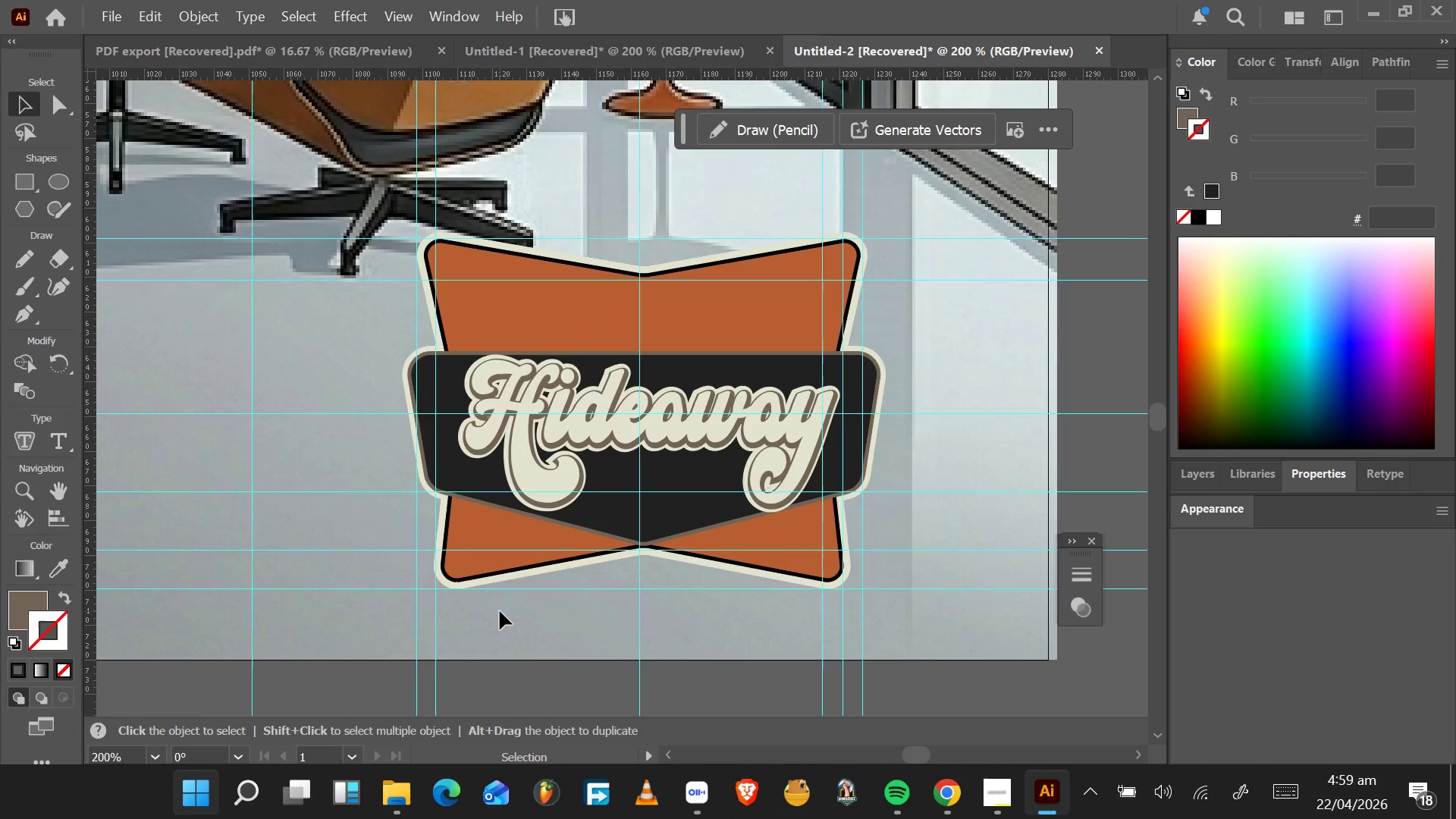 
key(Control+Z)
 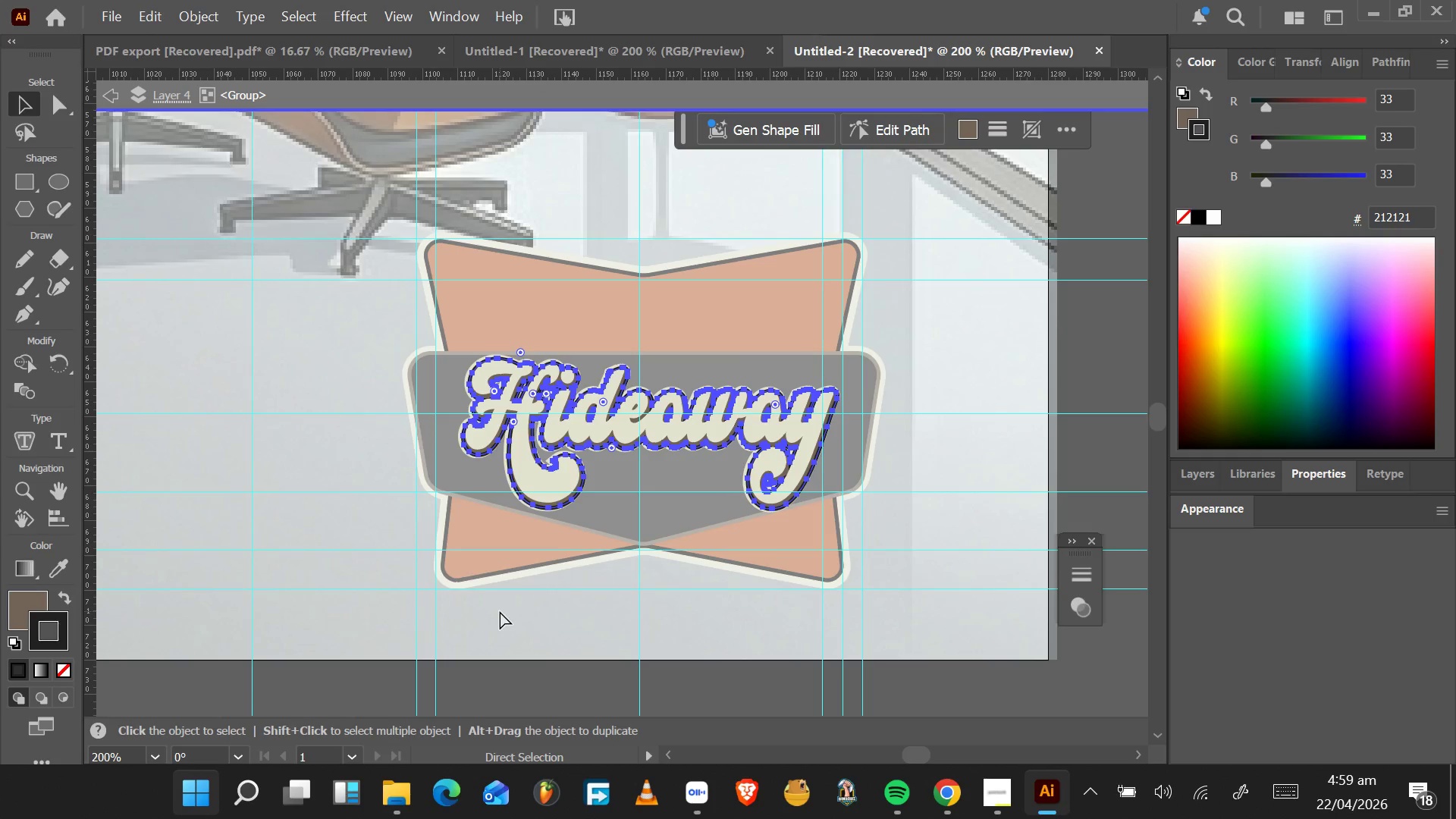 
key(Control+Z)
 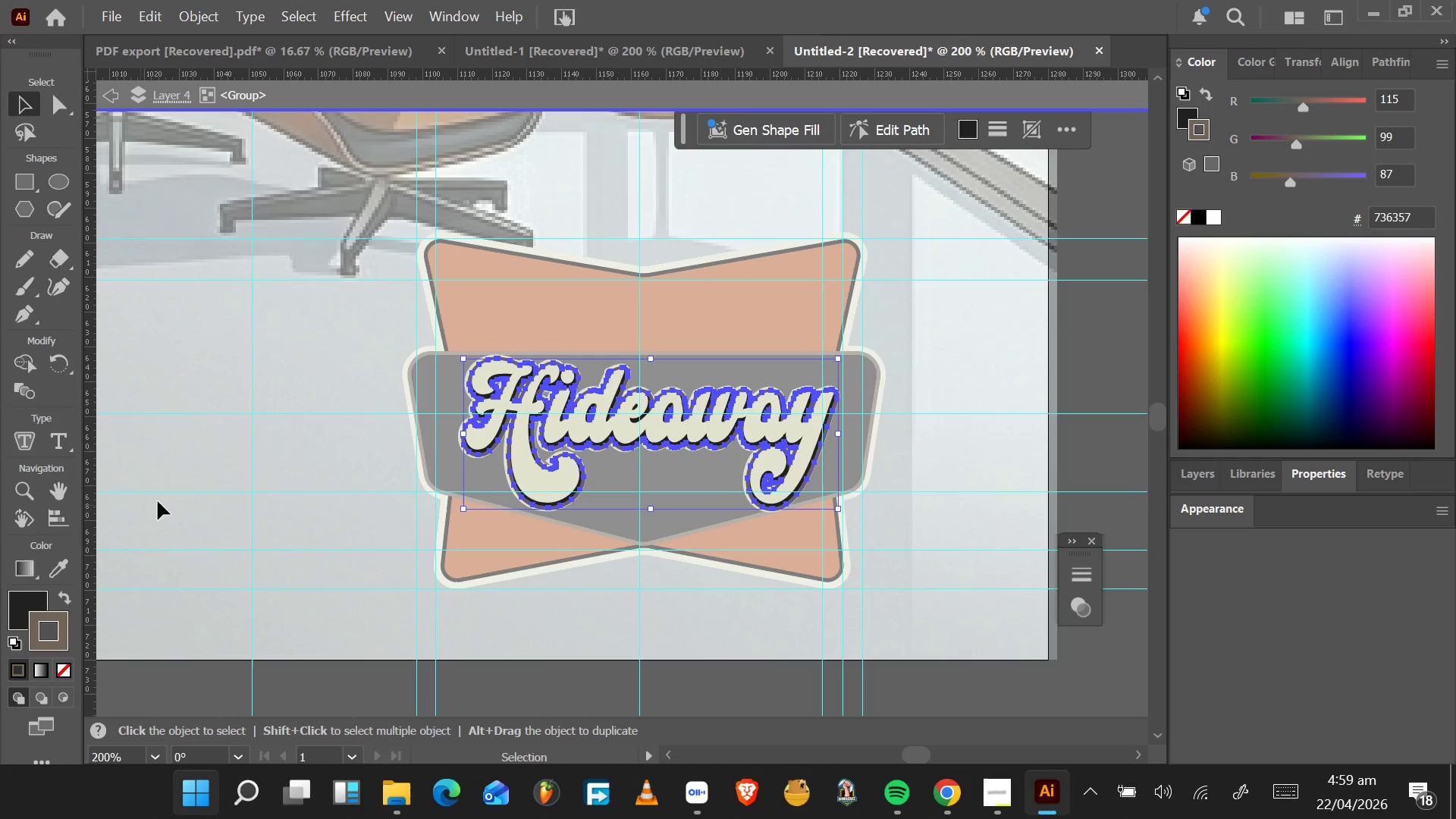 
double_click([177, 498])
 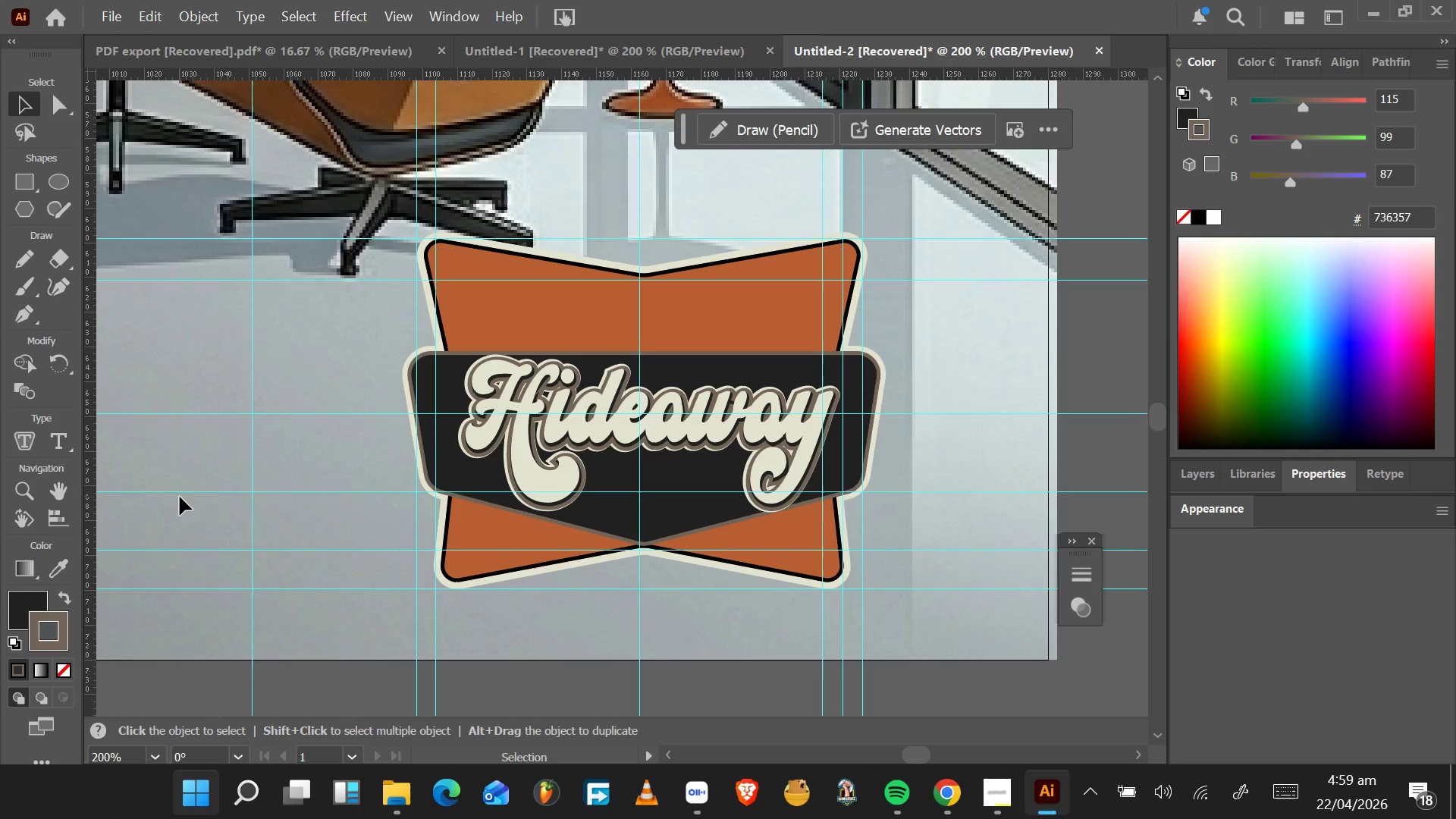 
hold_key(key=ControlLeft, duration=1.06)
 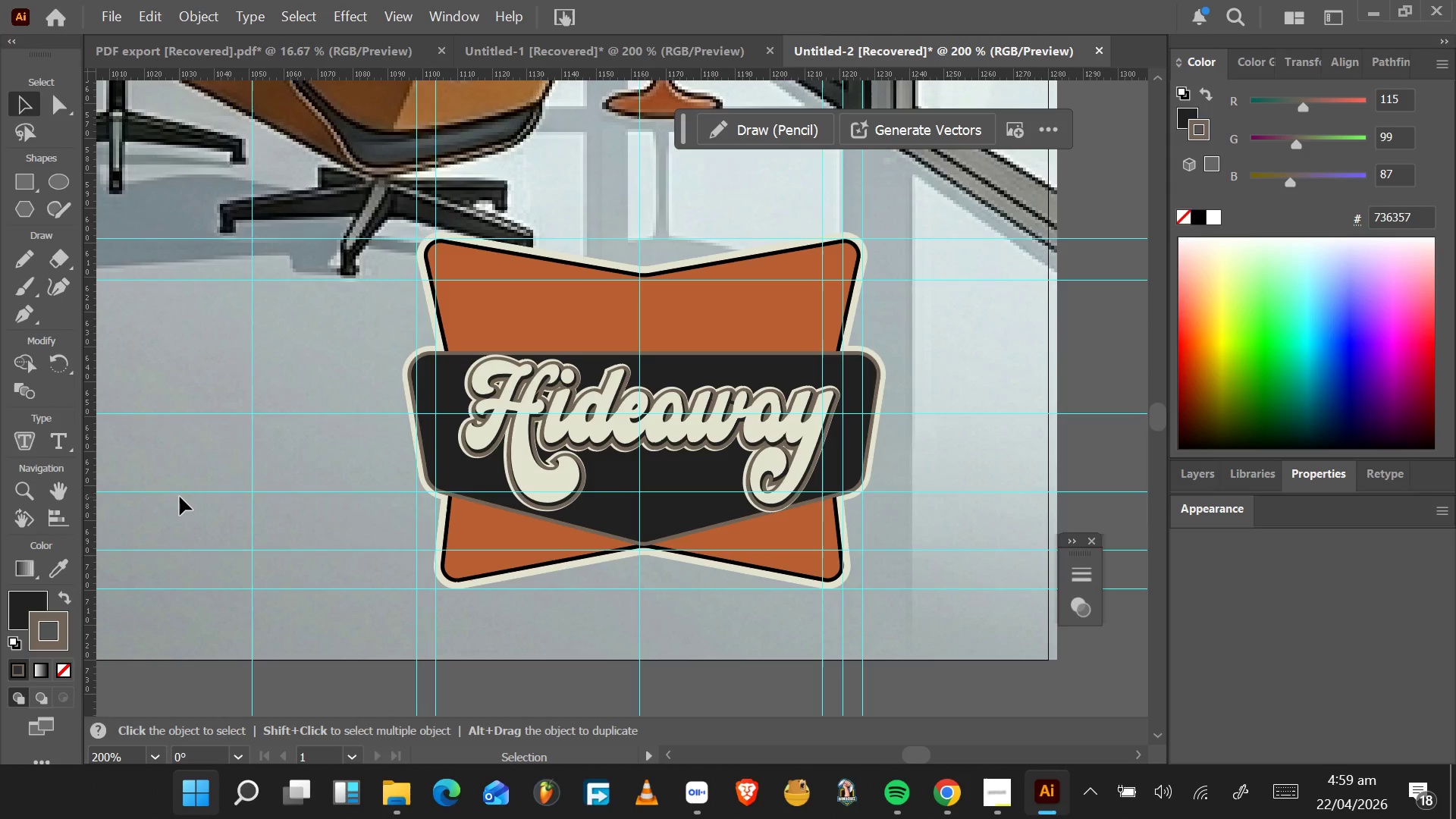 
wait(7.64)
 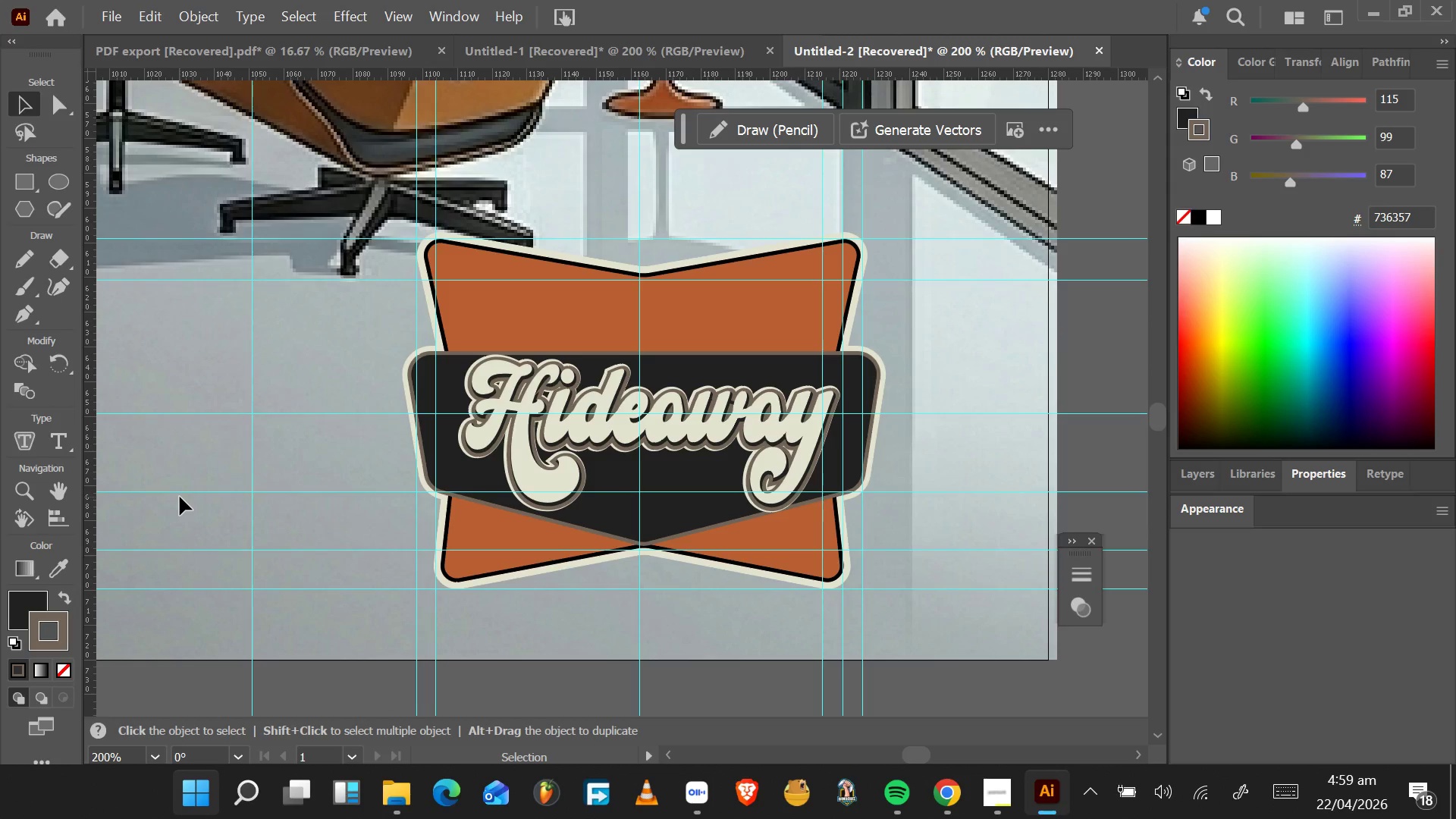 
hold_key(key=AltLeft, duration=1.55)
scroll: coordinate [726, 471], scroll_direction: up, amount: 4.0
 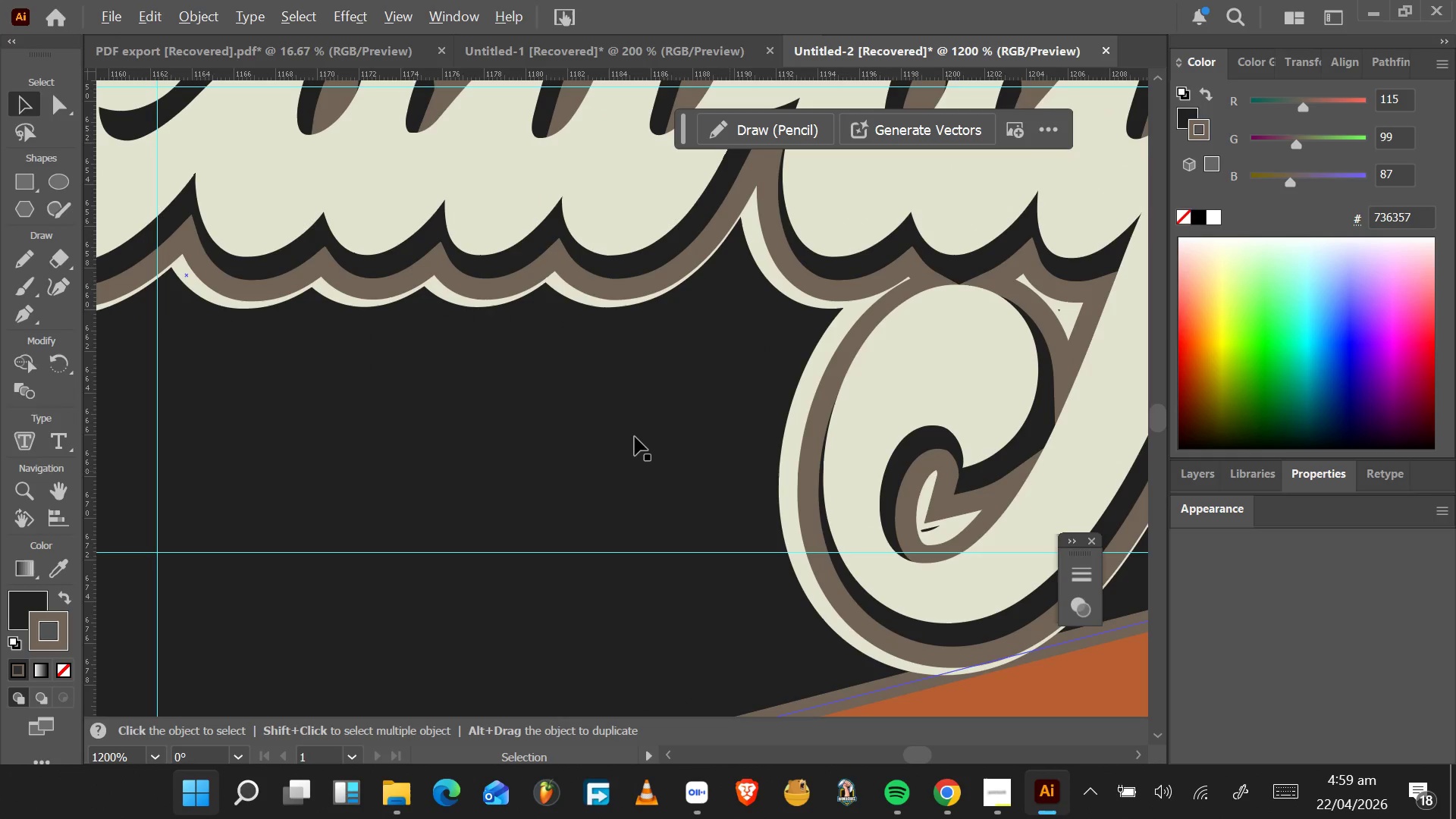 
hold_key(key=AltLeft, duration=1.51)
 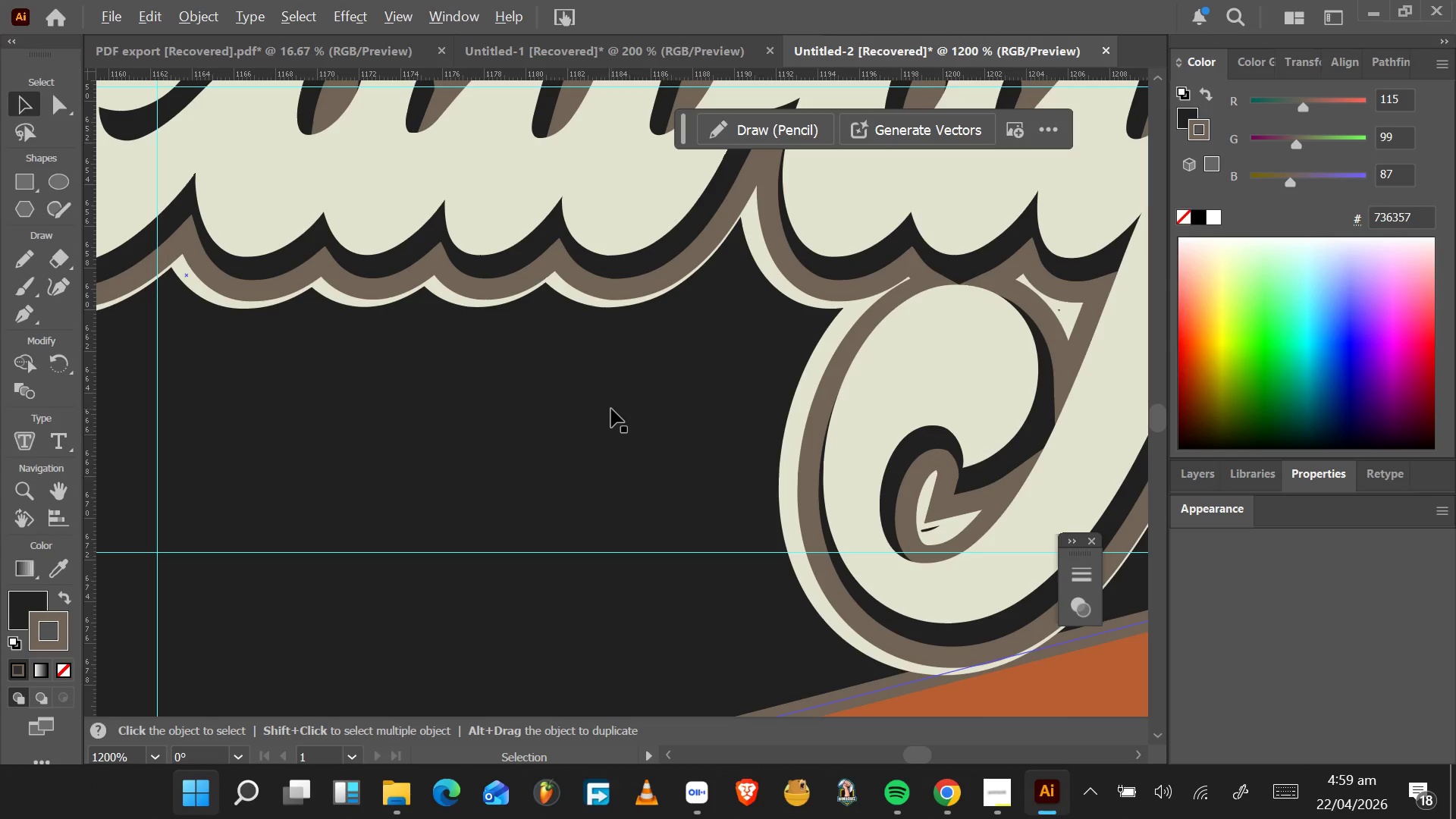 
hold_key(key=AltLeft, duration=1.5)
 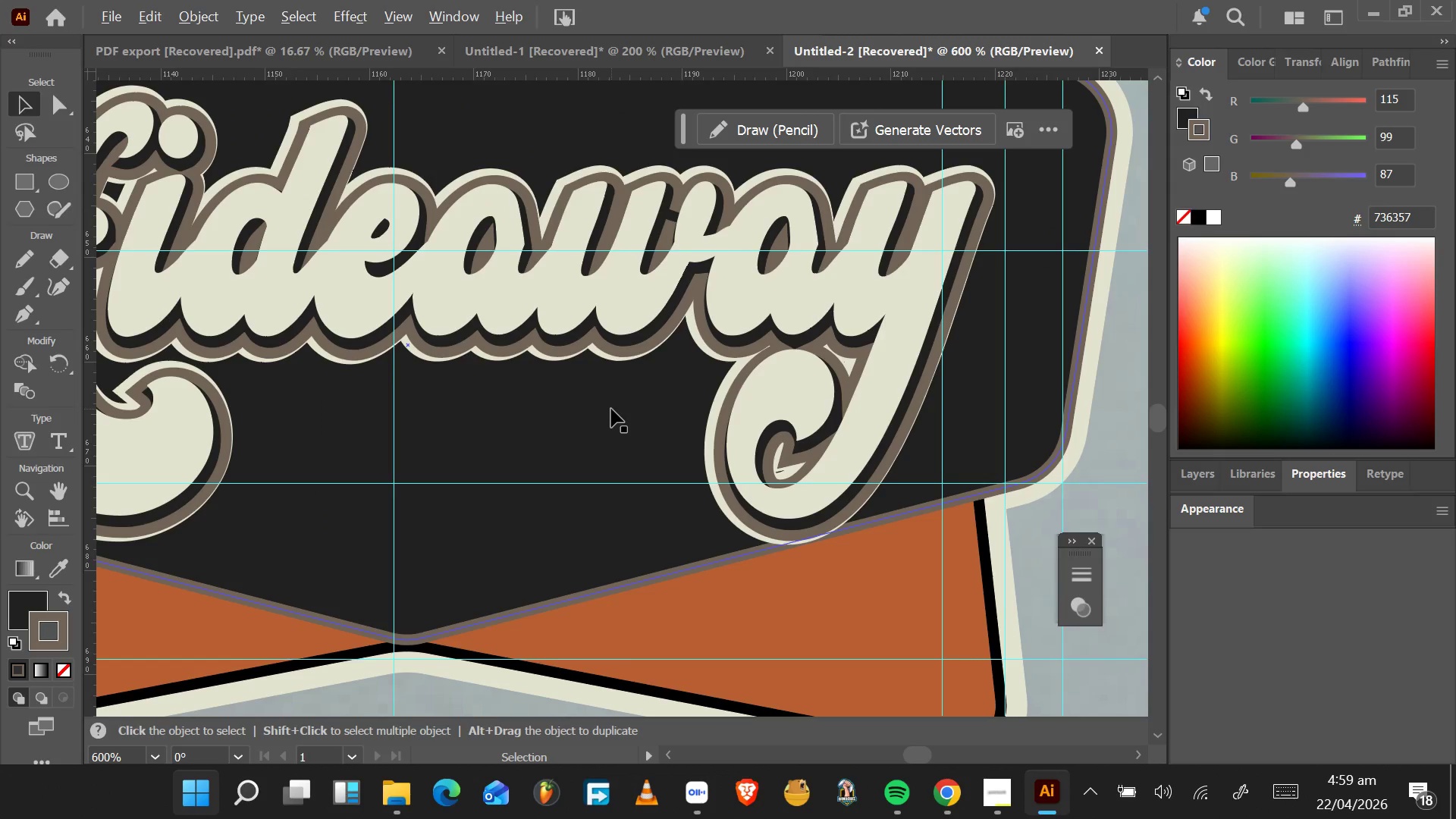 
hold_key(key=AltLeft, duration=1.52)
 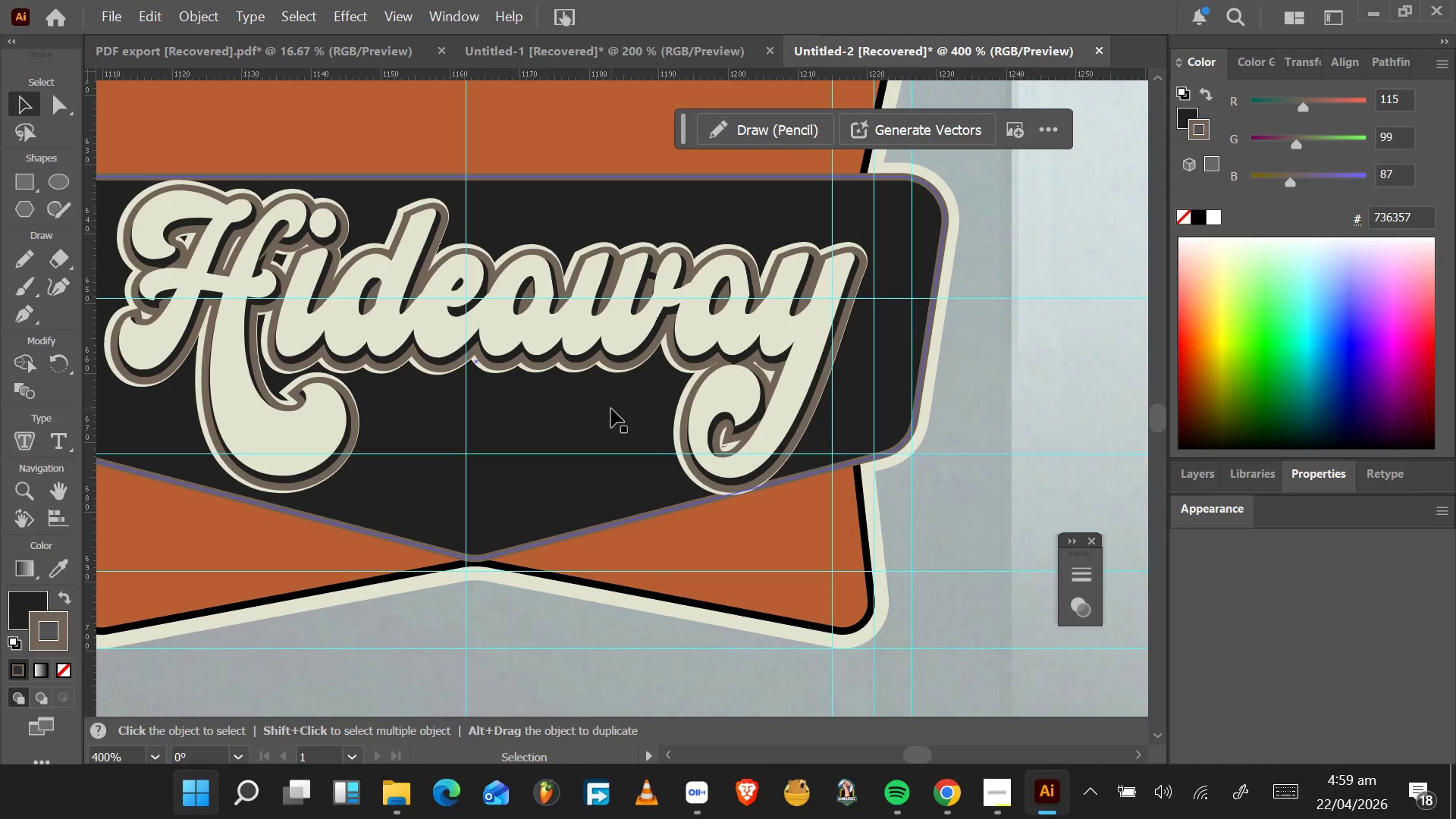 
scroll: coordinate [611, 409], scroll_direction: down, amount: 1.0
 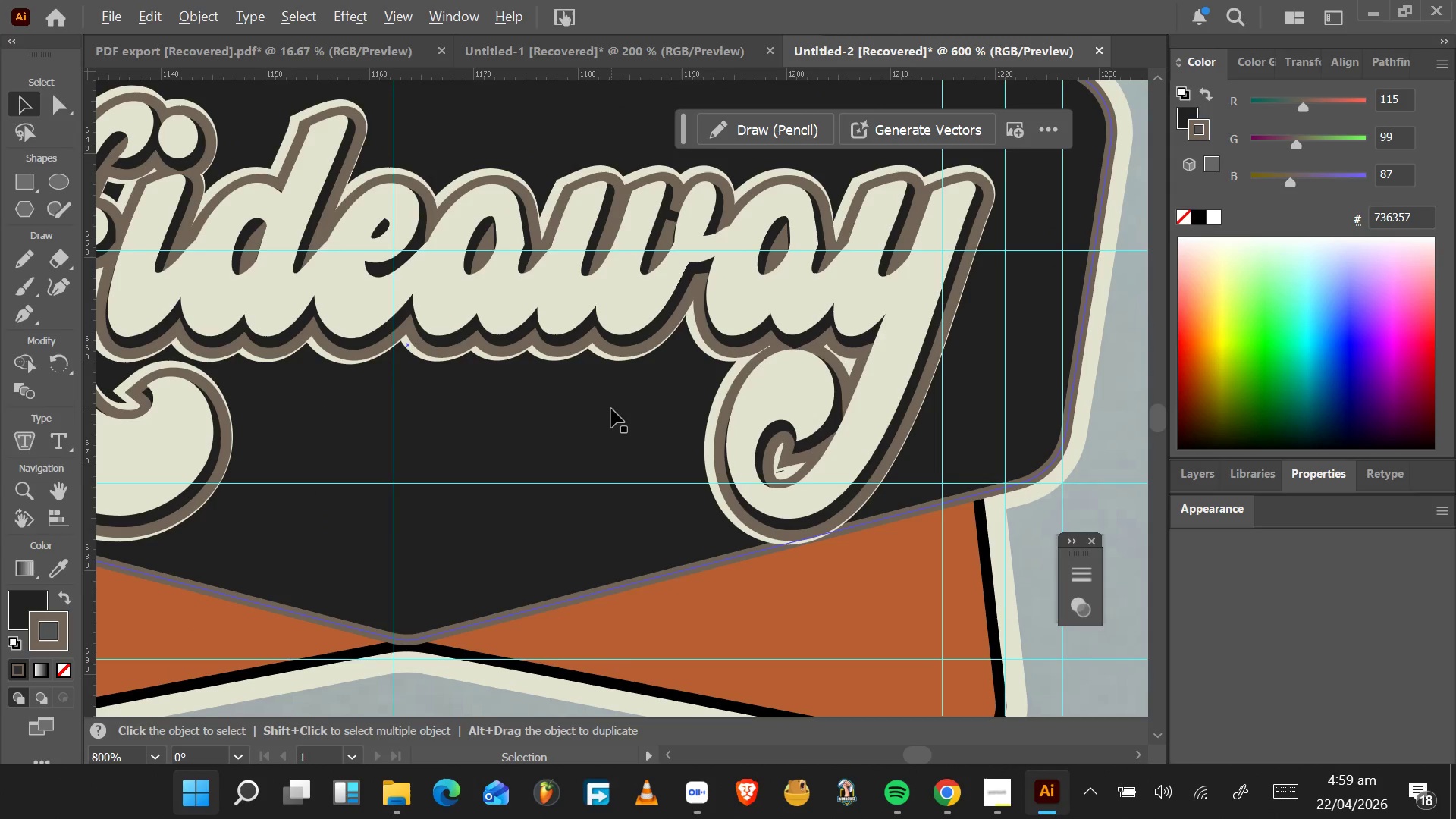 
hold_key(key=AltLeft, duration=0.41)
 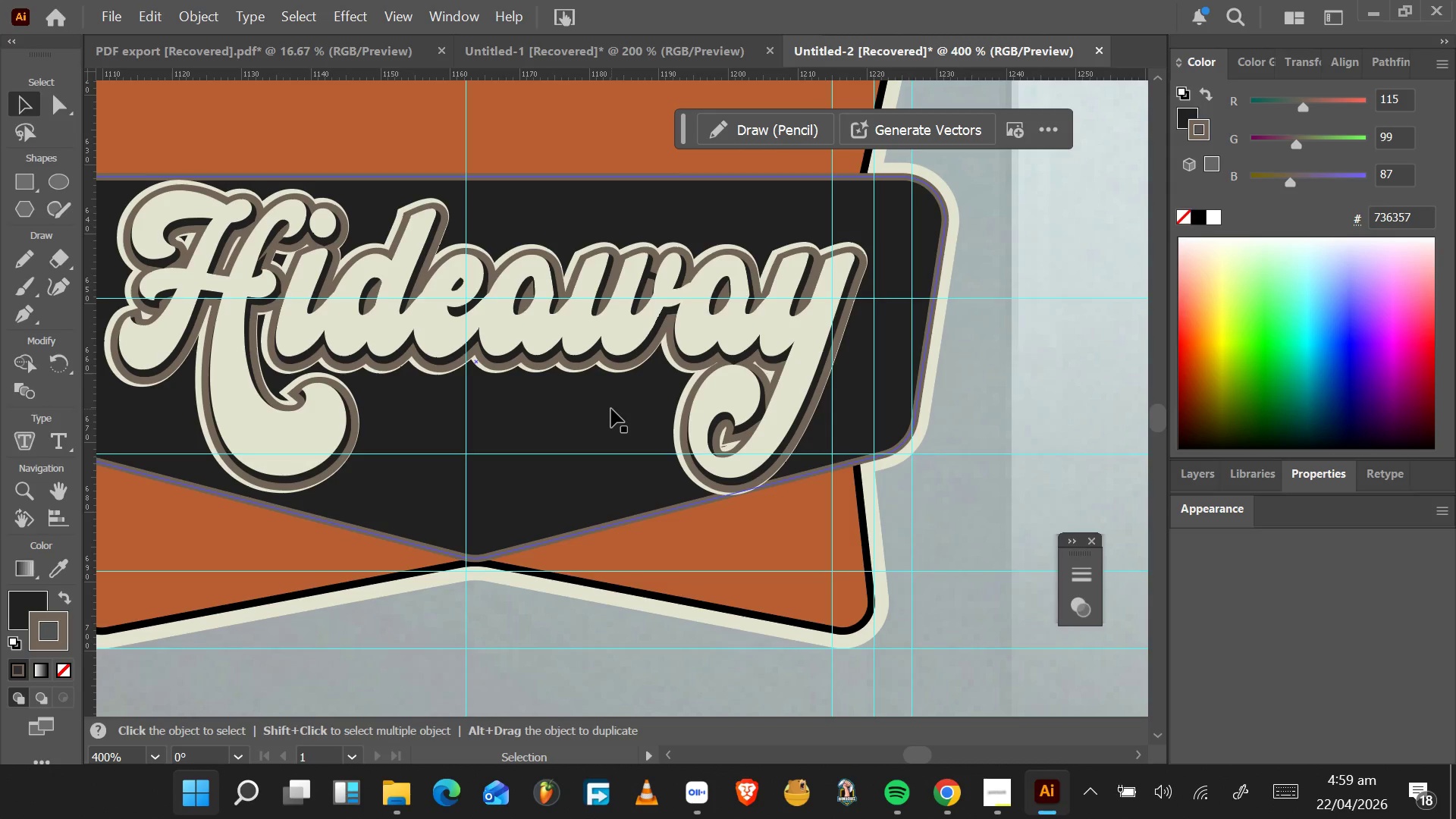 
scroll: coordinate [611, 409], scroll_direction: down, amount: 1.0
 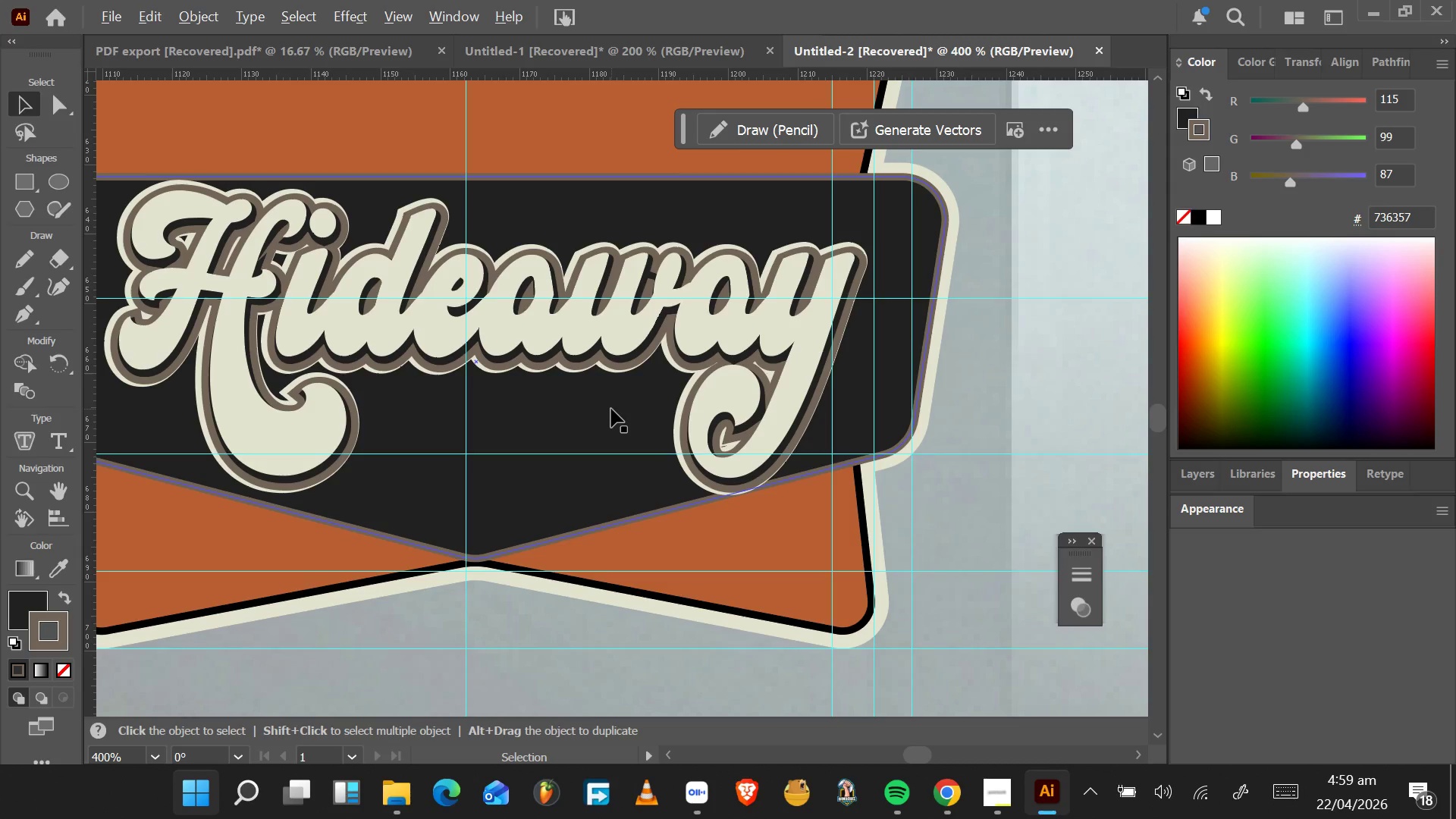 
key(T)
 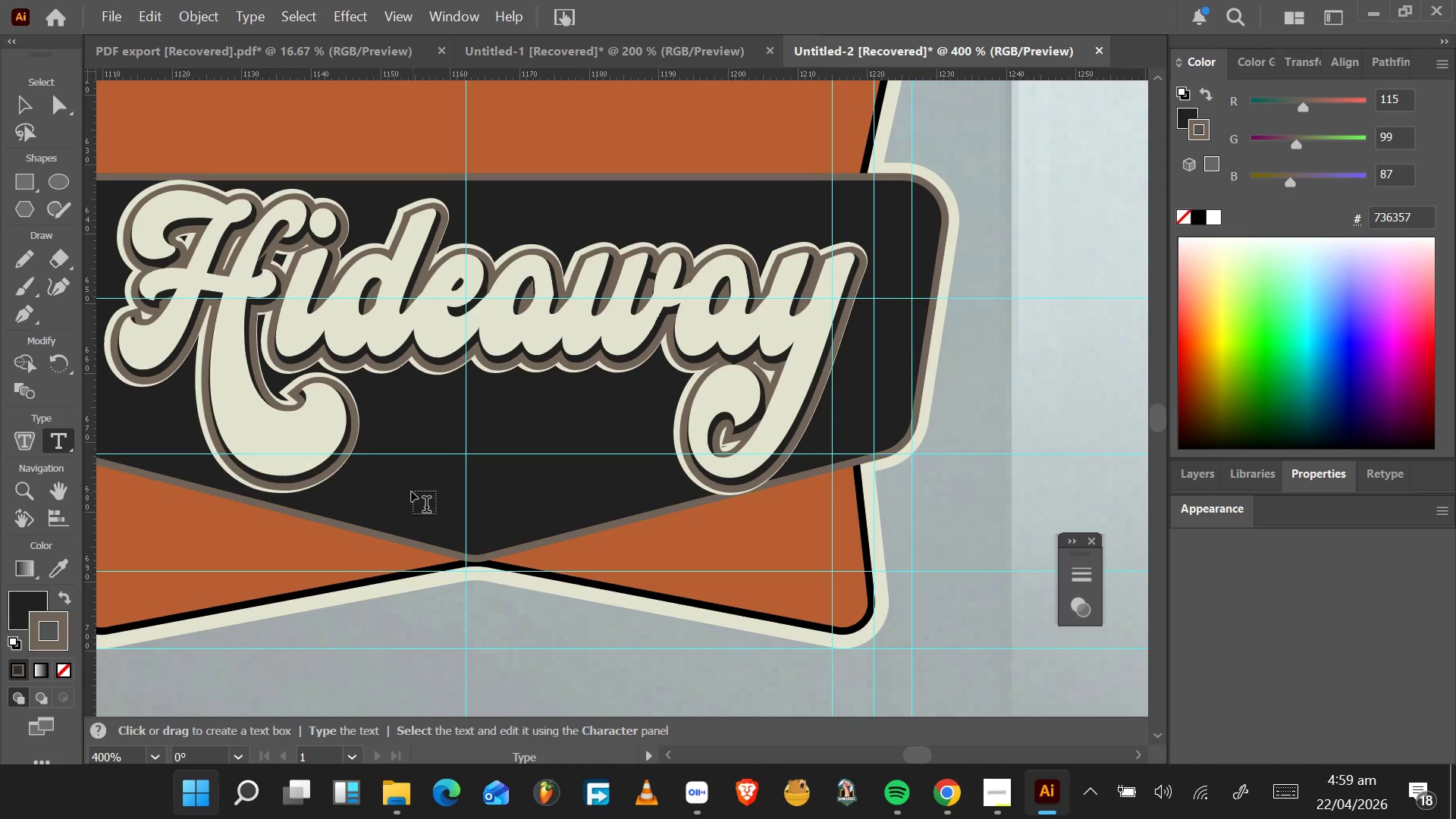 
left_click([411, 492])
 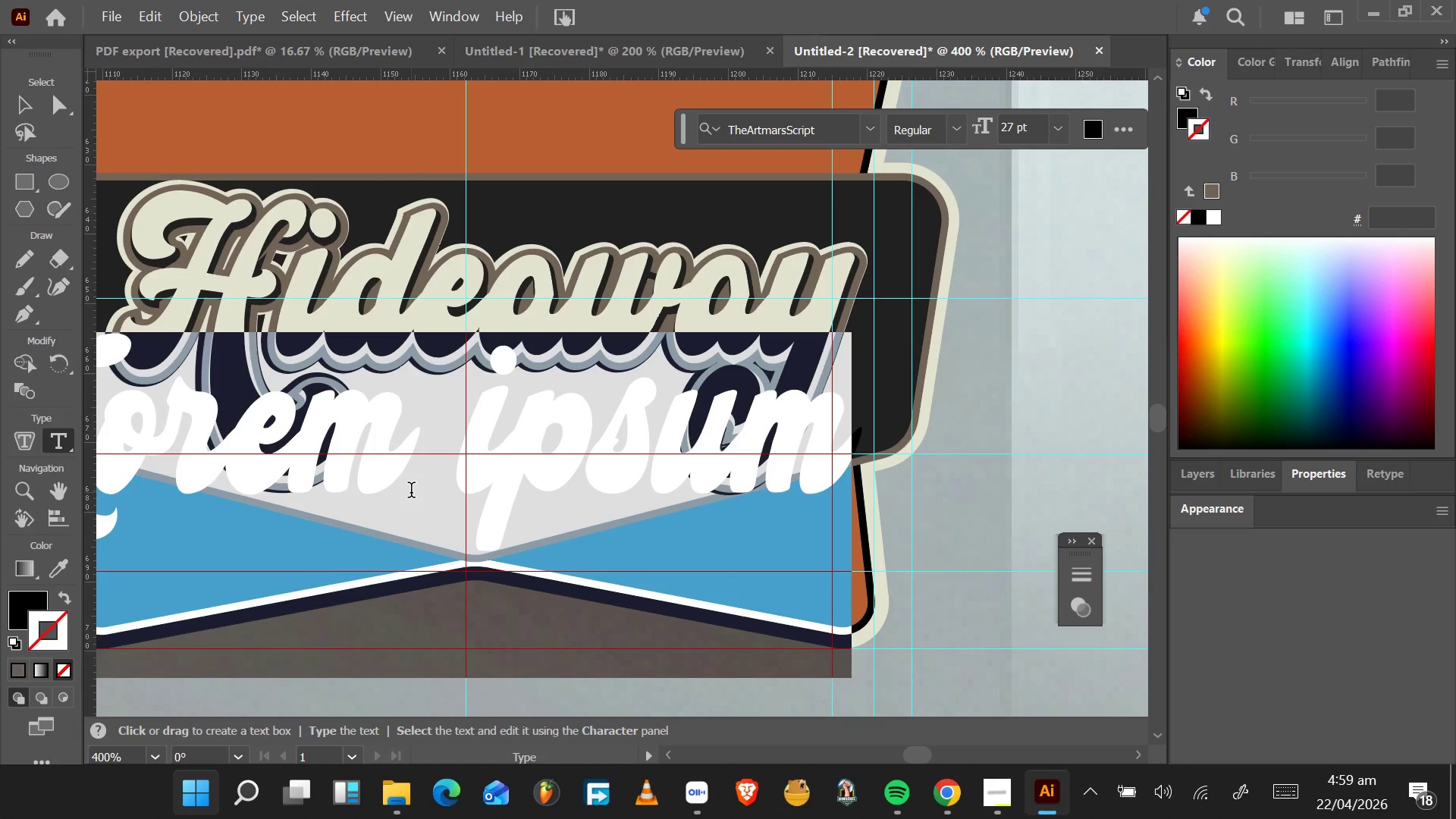 
type(team)
 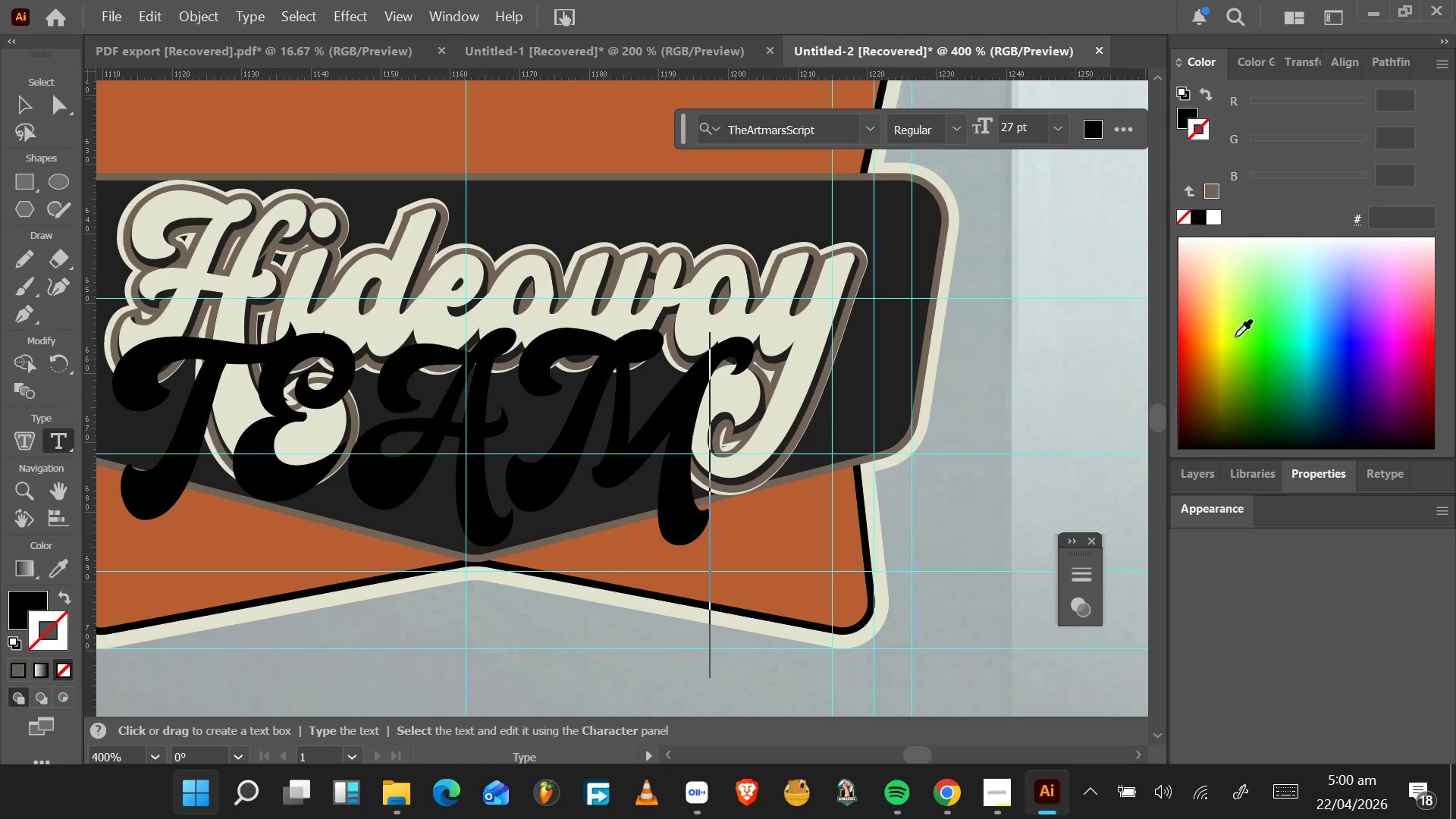 
left_click([1301, 472])
 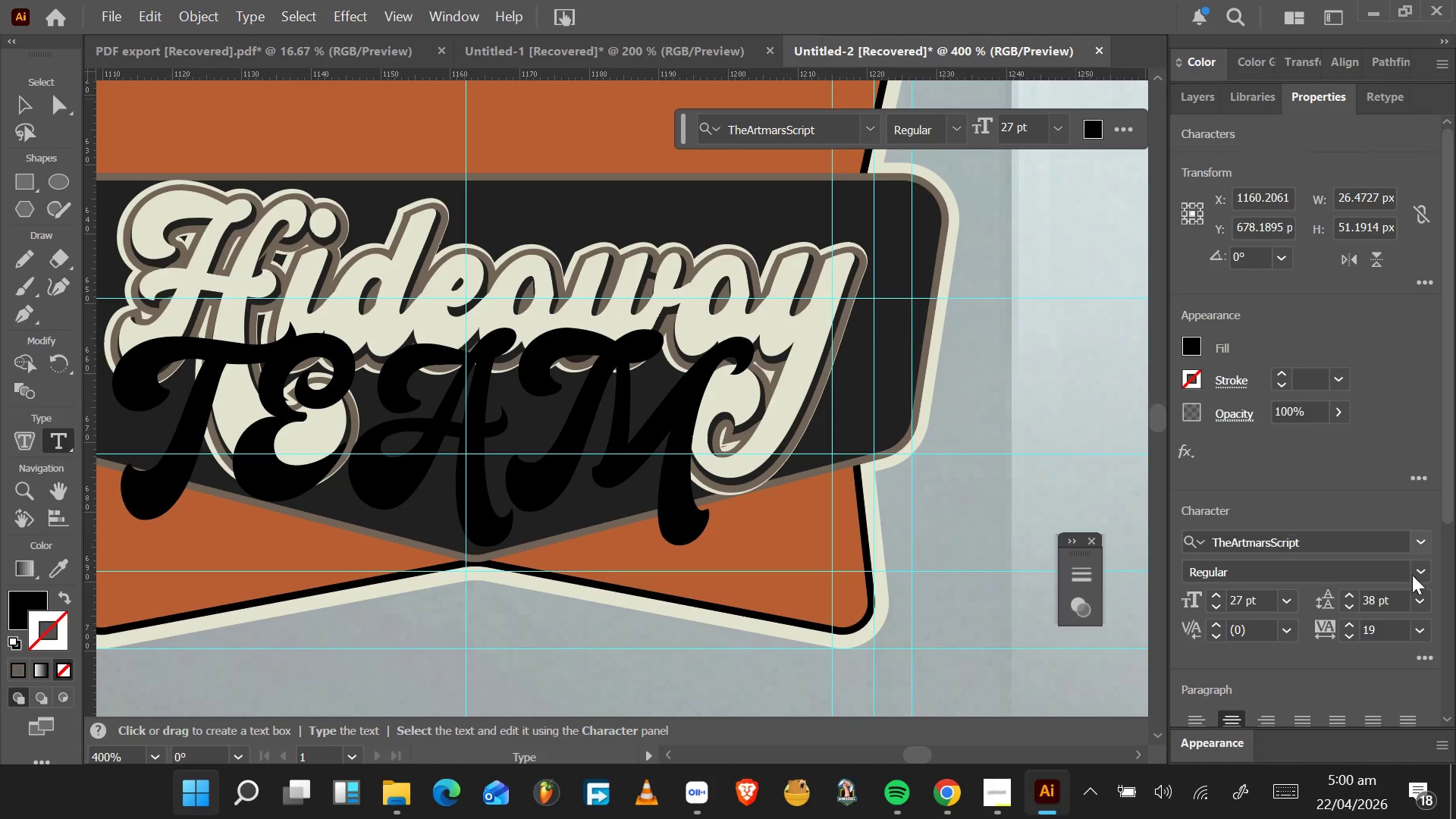 
left_click([1418, 540])
 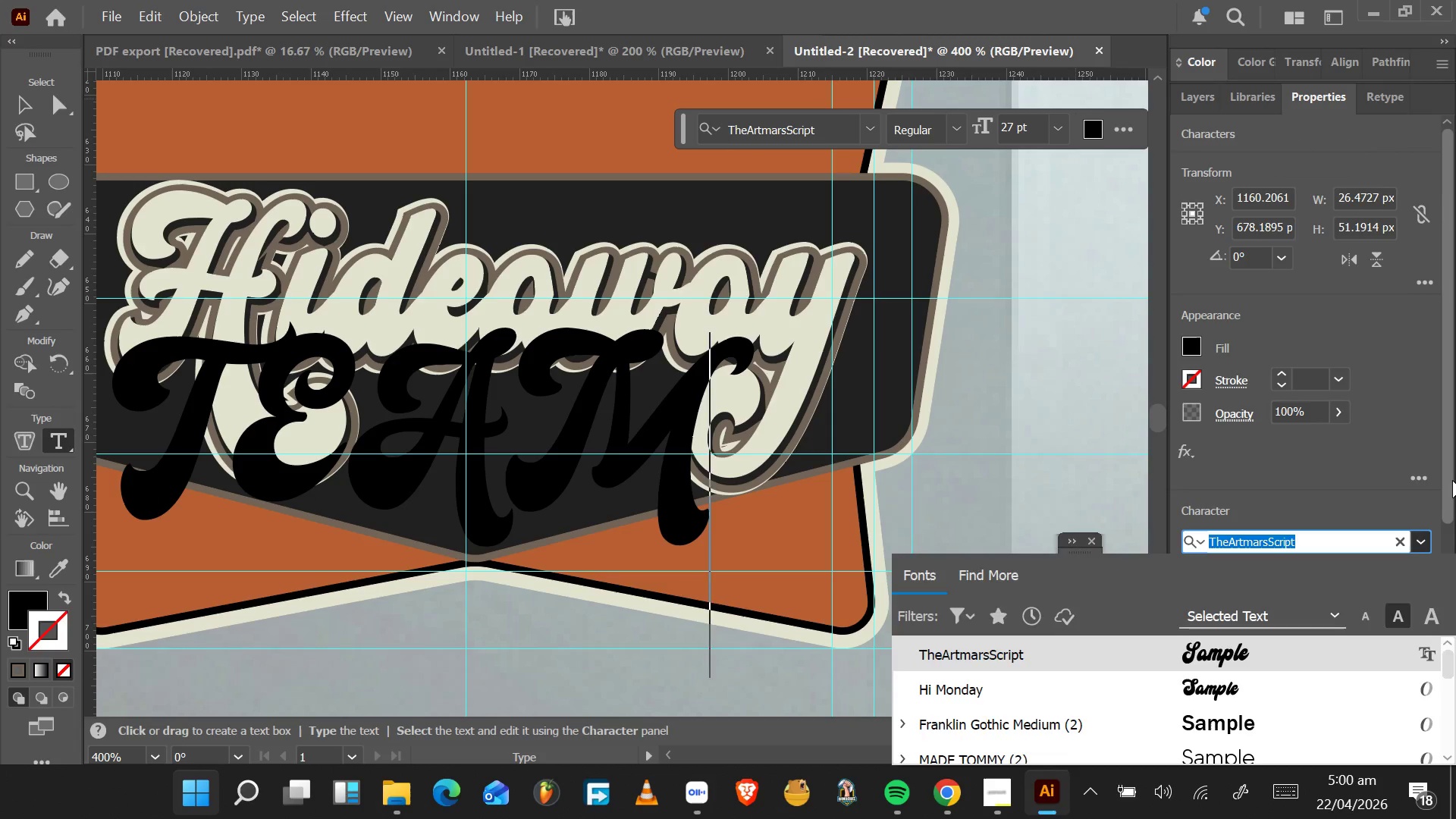 
left_click_drag(start_coordinate=[1452, 479], to_coordinate=[1453, 666])
 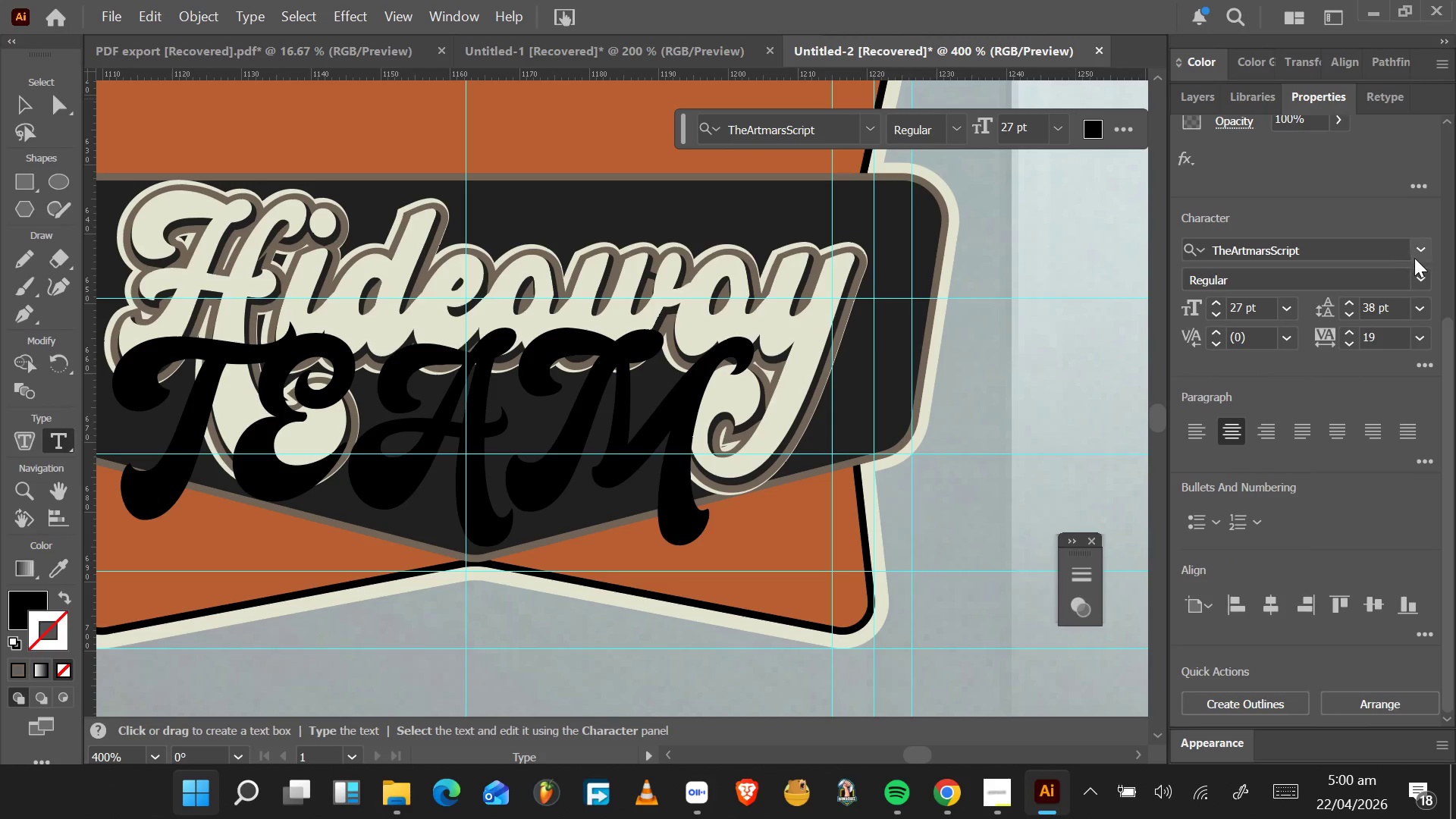 
left_click([1414, 258])
 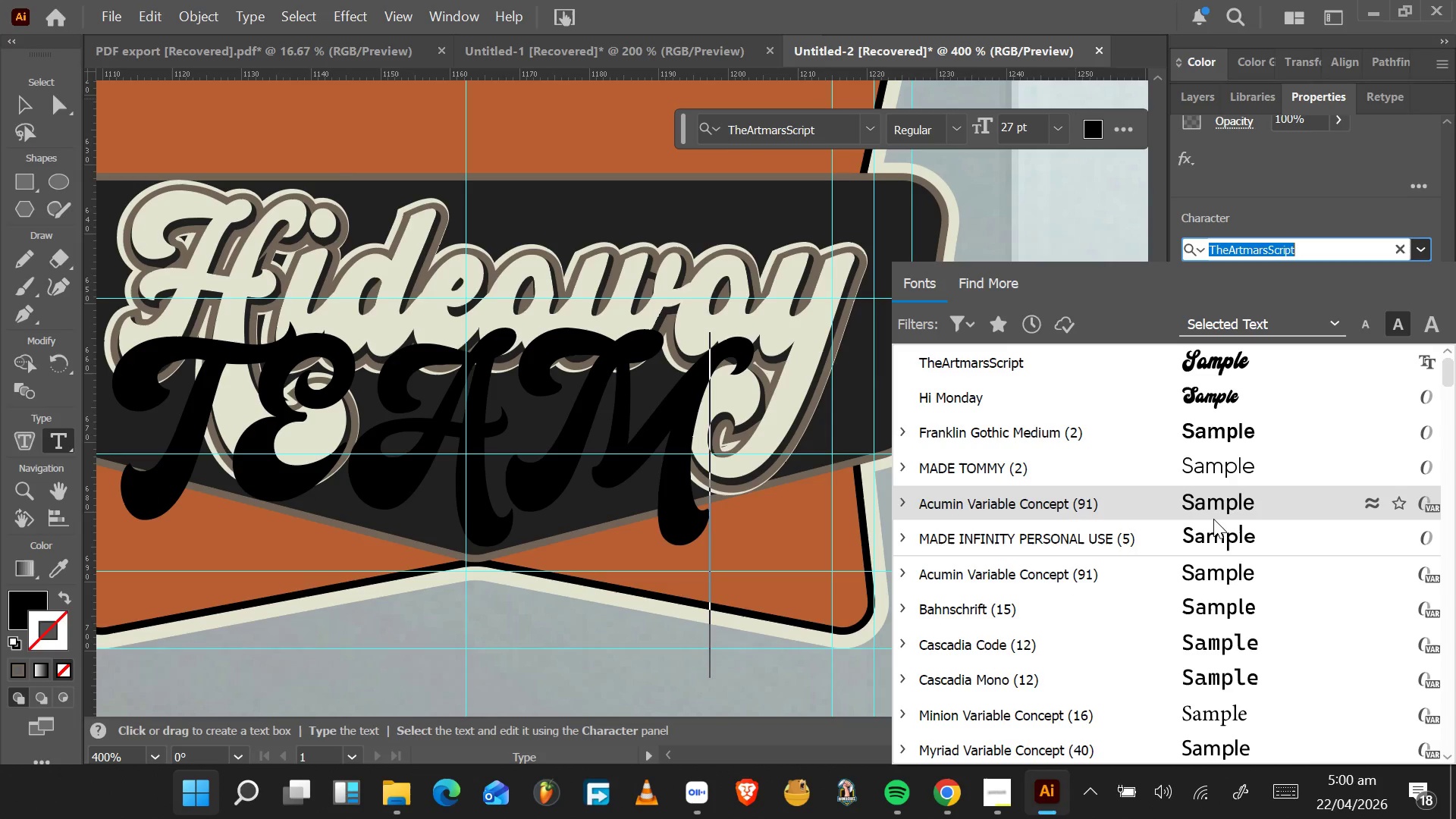 
left_click([1213, 519])
 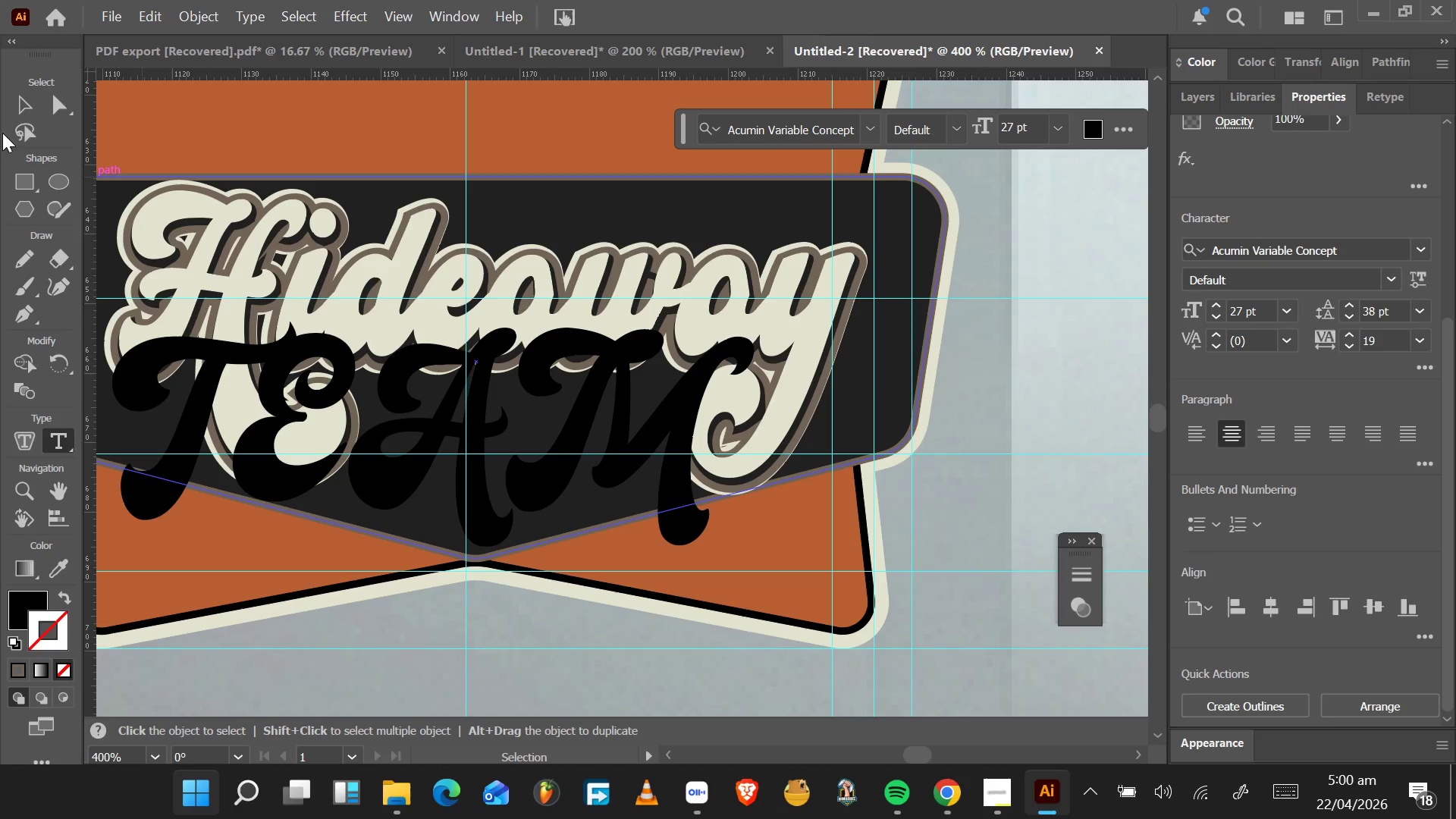 
left_click([20, 99])
 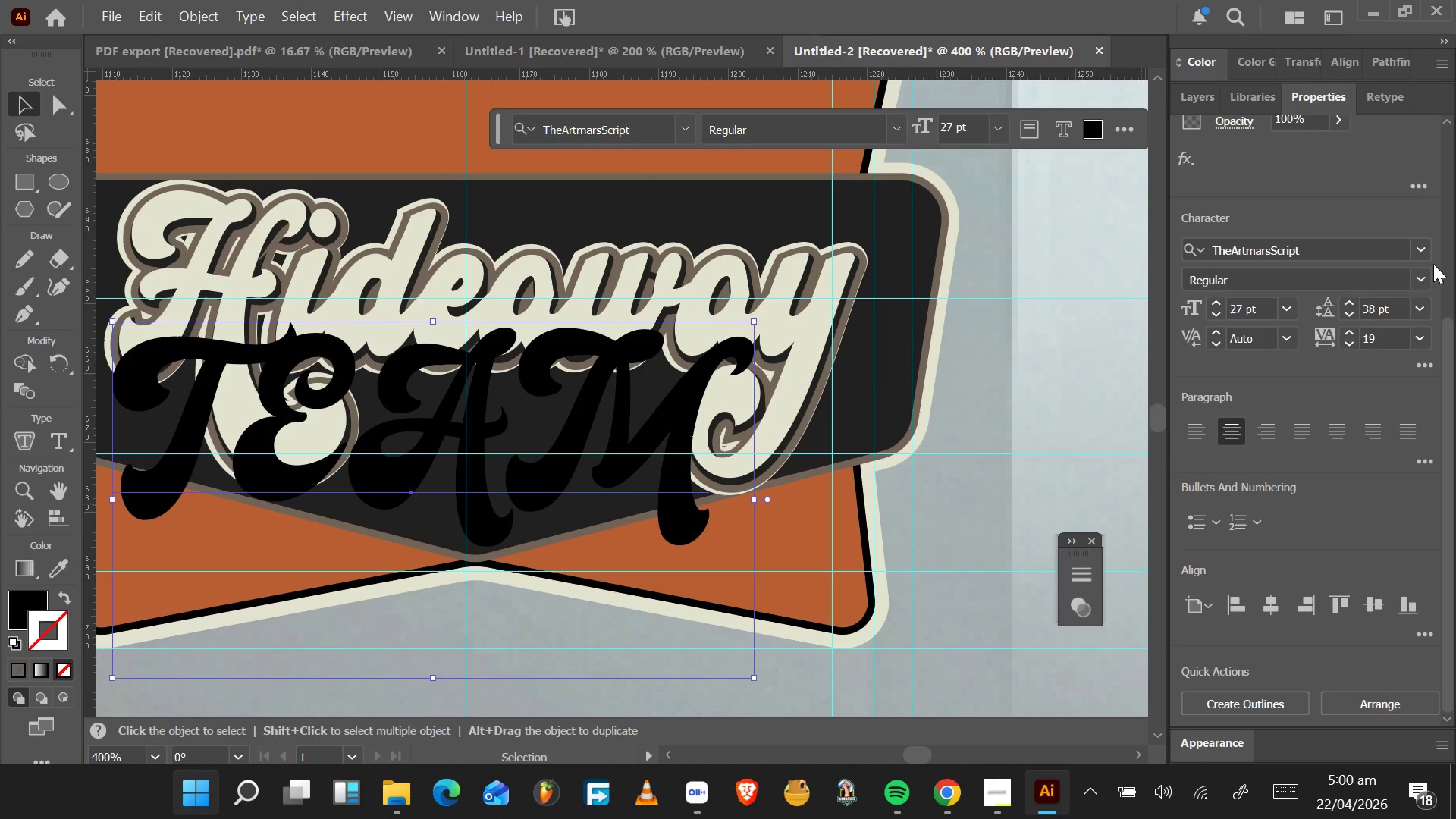 
left_click([1429, 255])
 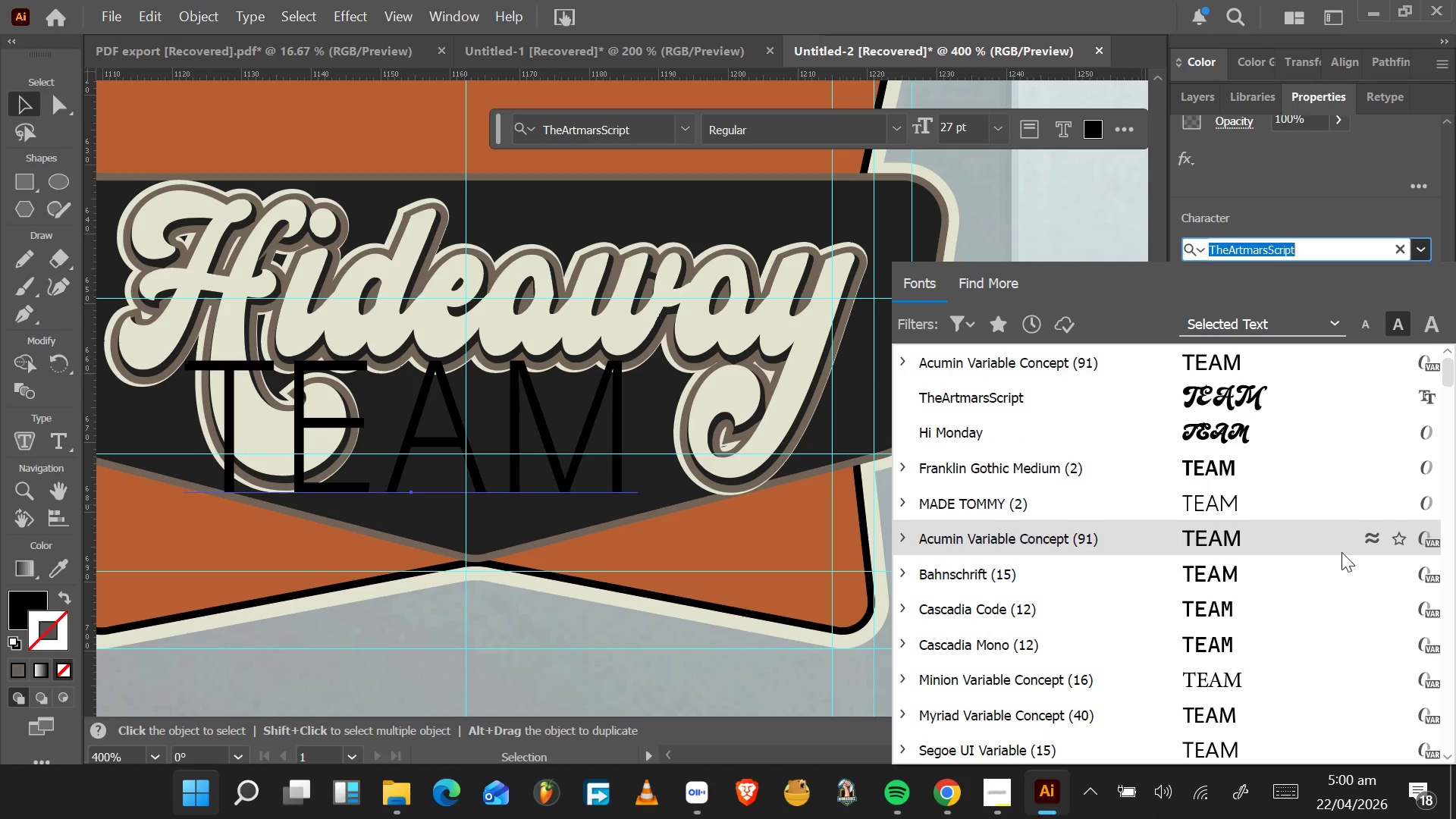 
left_click_drag(start_coordinate=[1451, 367], to_coordinate=[1442, 444])
 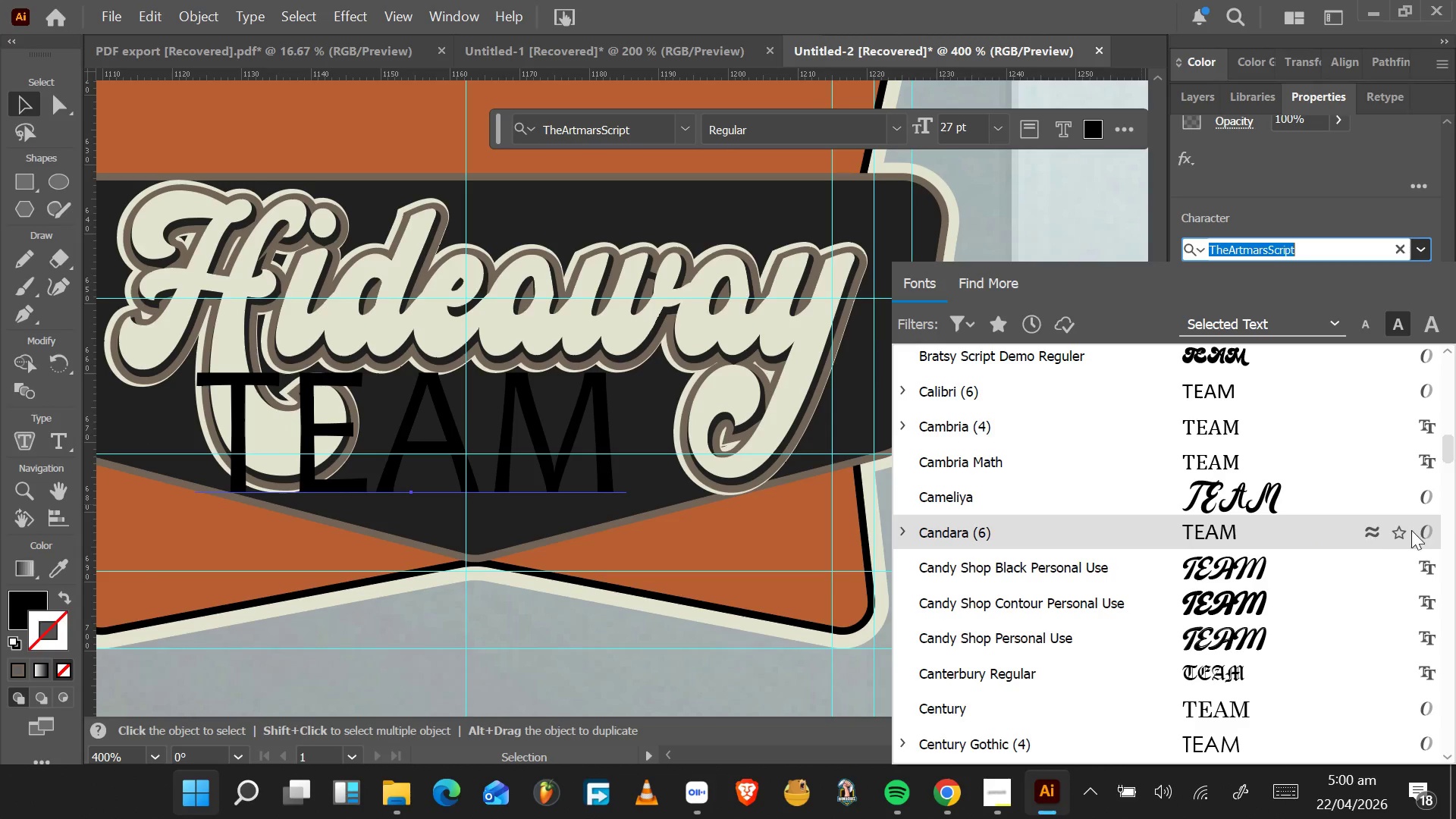 
left_click_drag(start_coordinate=[1449, 435], to_coordinate=[1442, 495])
 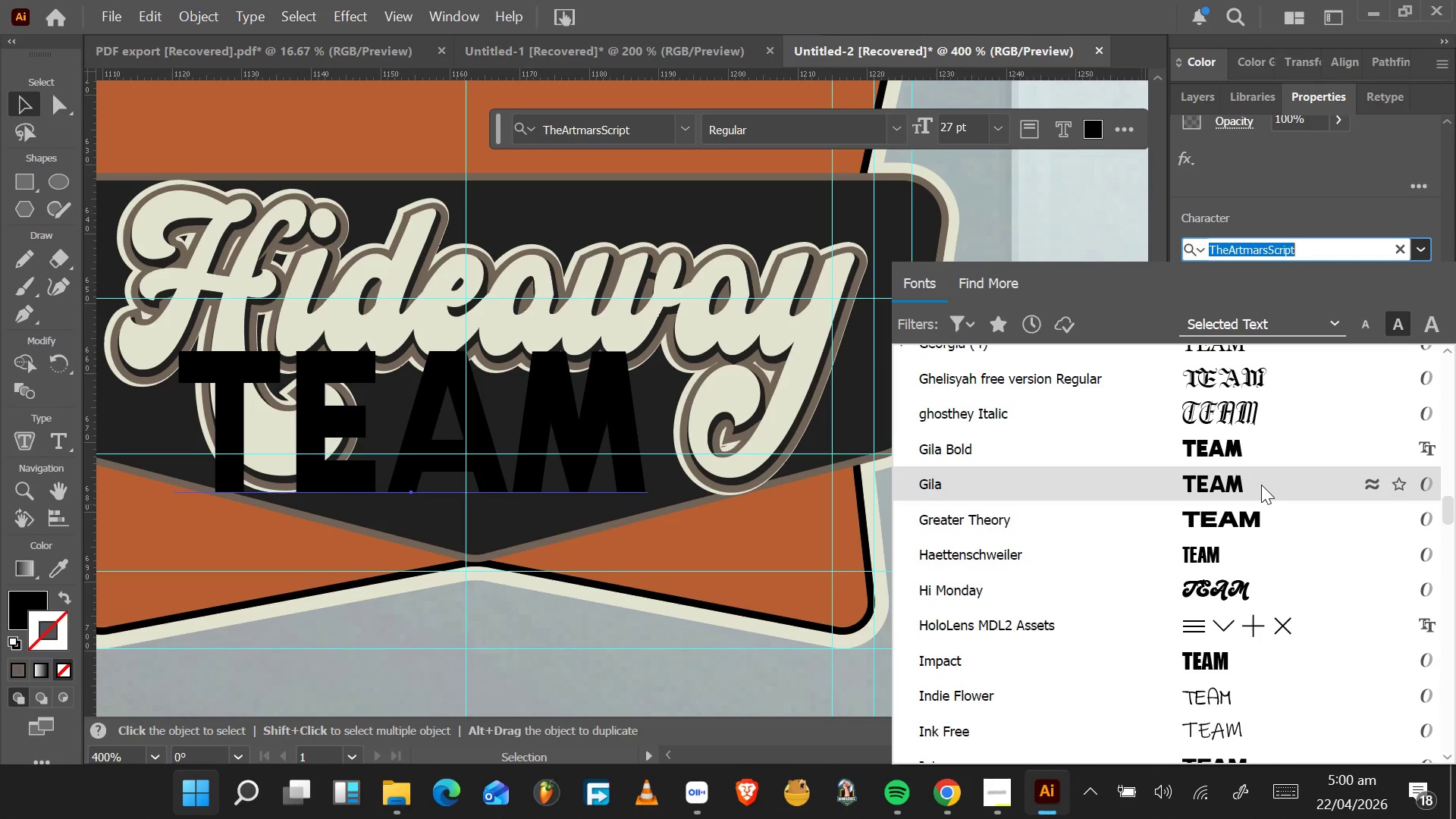 
wait(7.25)
 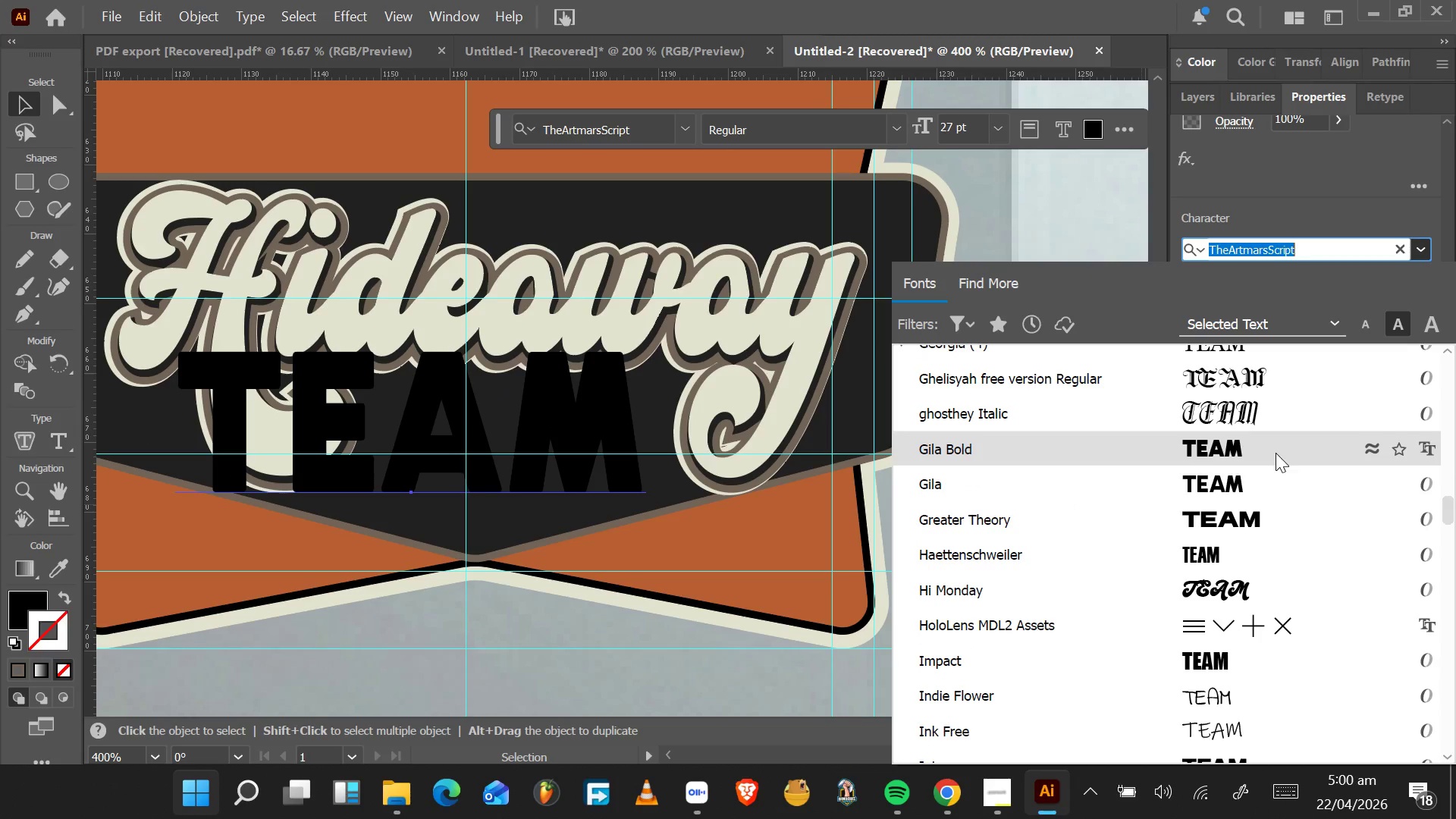 
scroll: coordinate [1242, 547], scroll_direction: down, amount: 5.0
 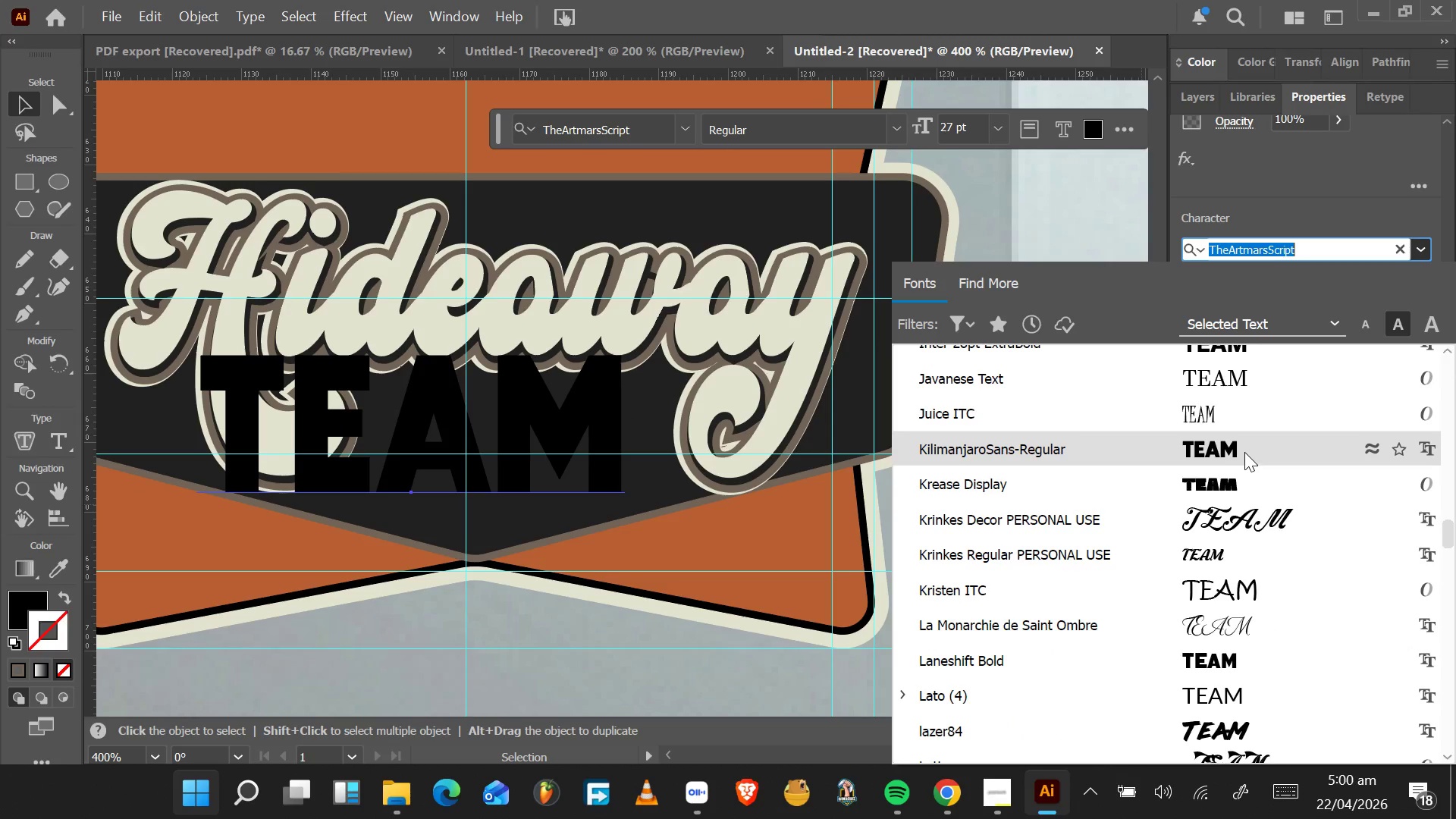 
left_click_drag(start_coordinate=[1244, 452], to_coordinate=[1241, 455])
 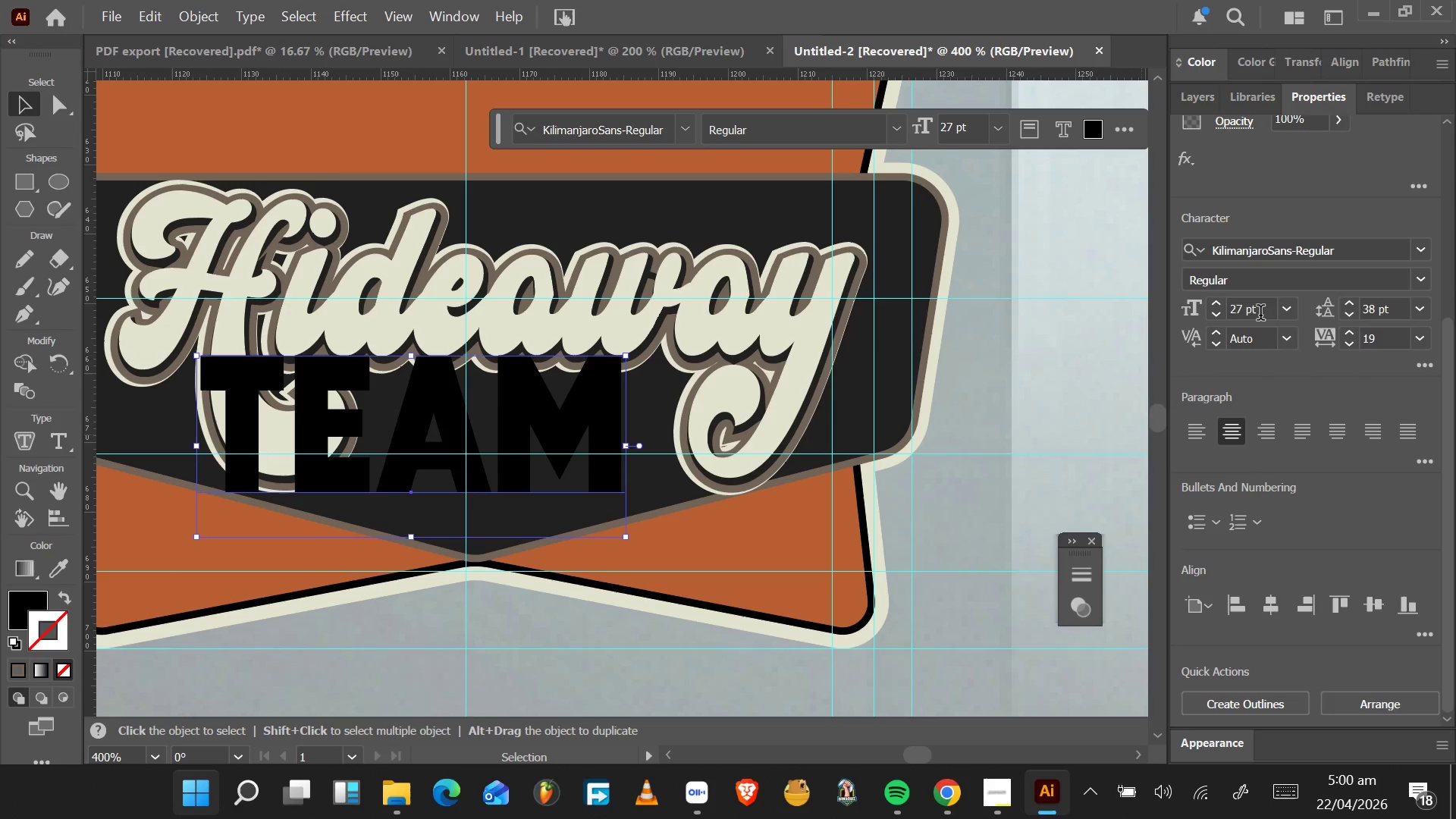 
left_click_drag(start_coordinate=[1216, 310], to_coordinate=[1215, 316])
 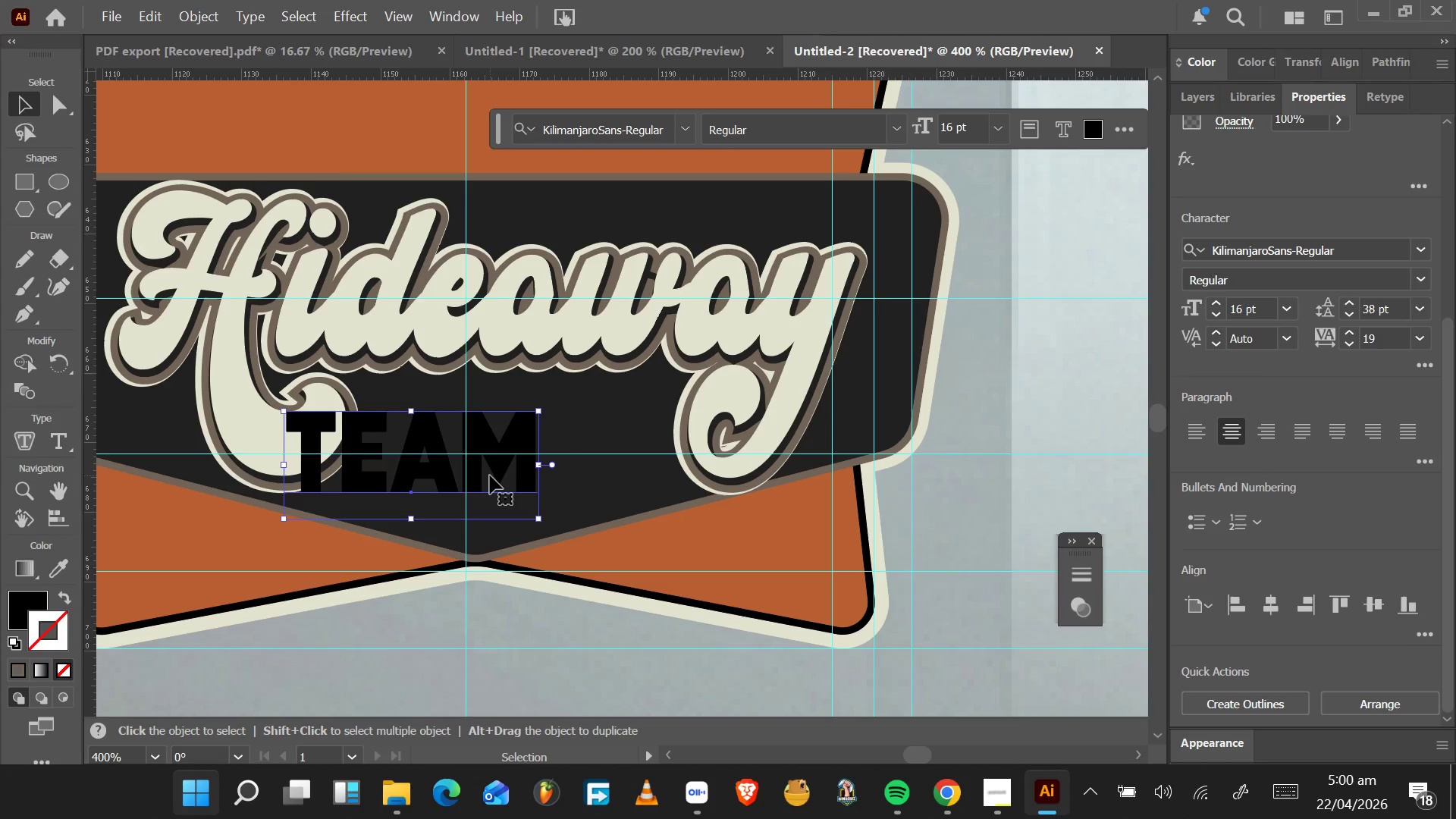 
left_click_drag(start_coordinate=[490, 472], to_coordinate=[539, 497])
 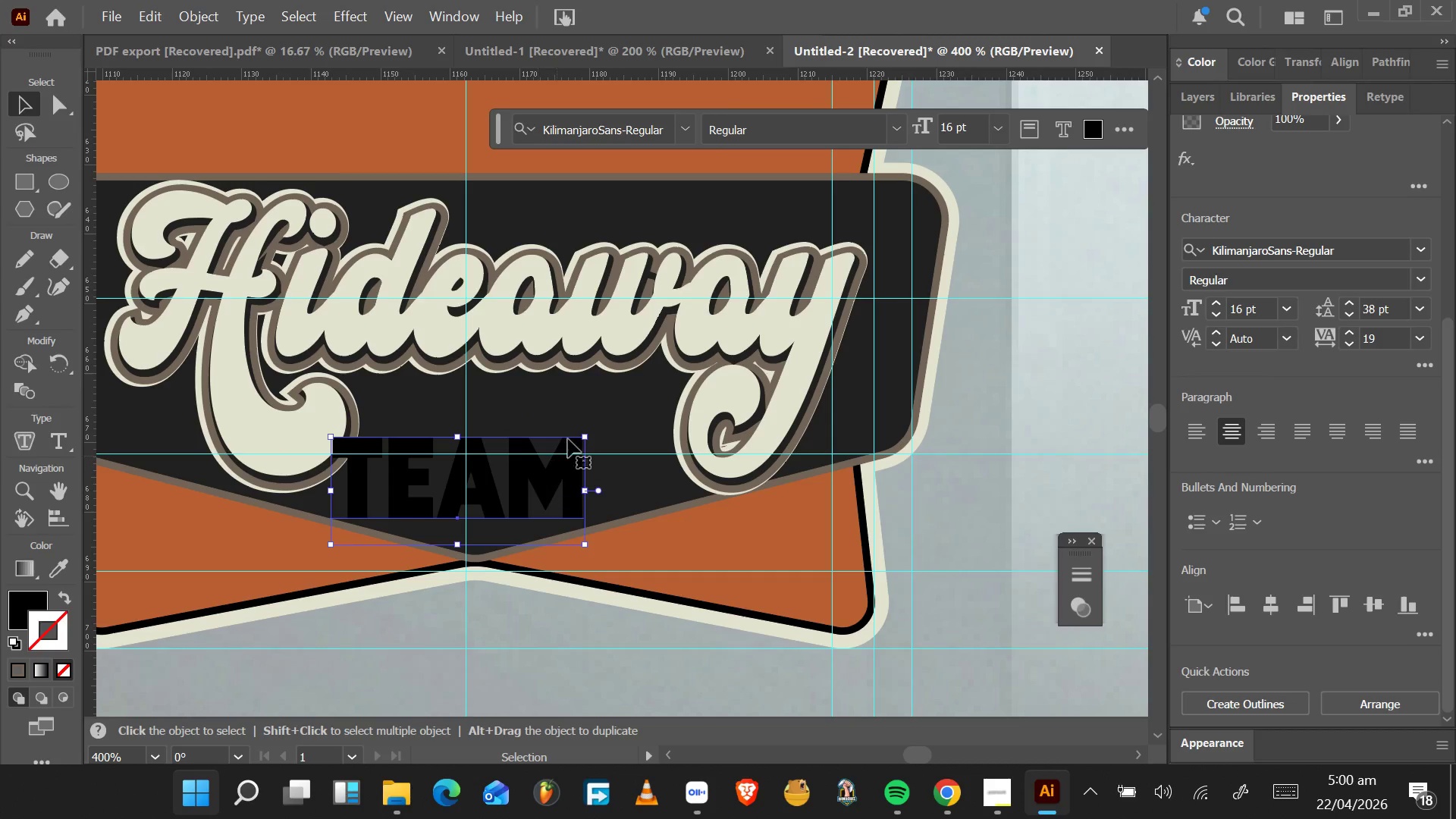 
left_click([619, 326])
 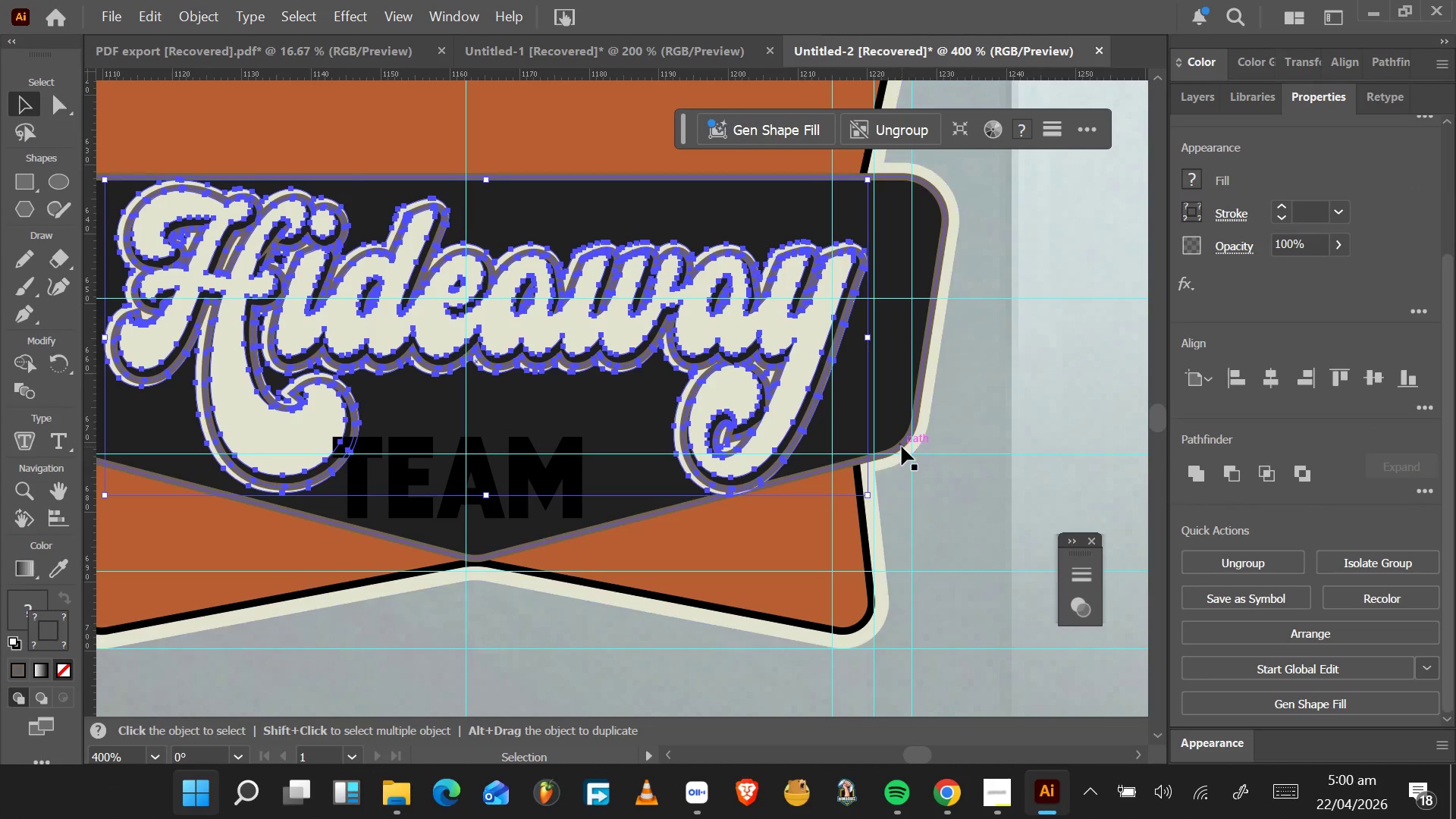 
hold_key(key=AltLeft, duration=5.72)
 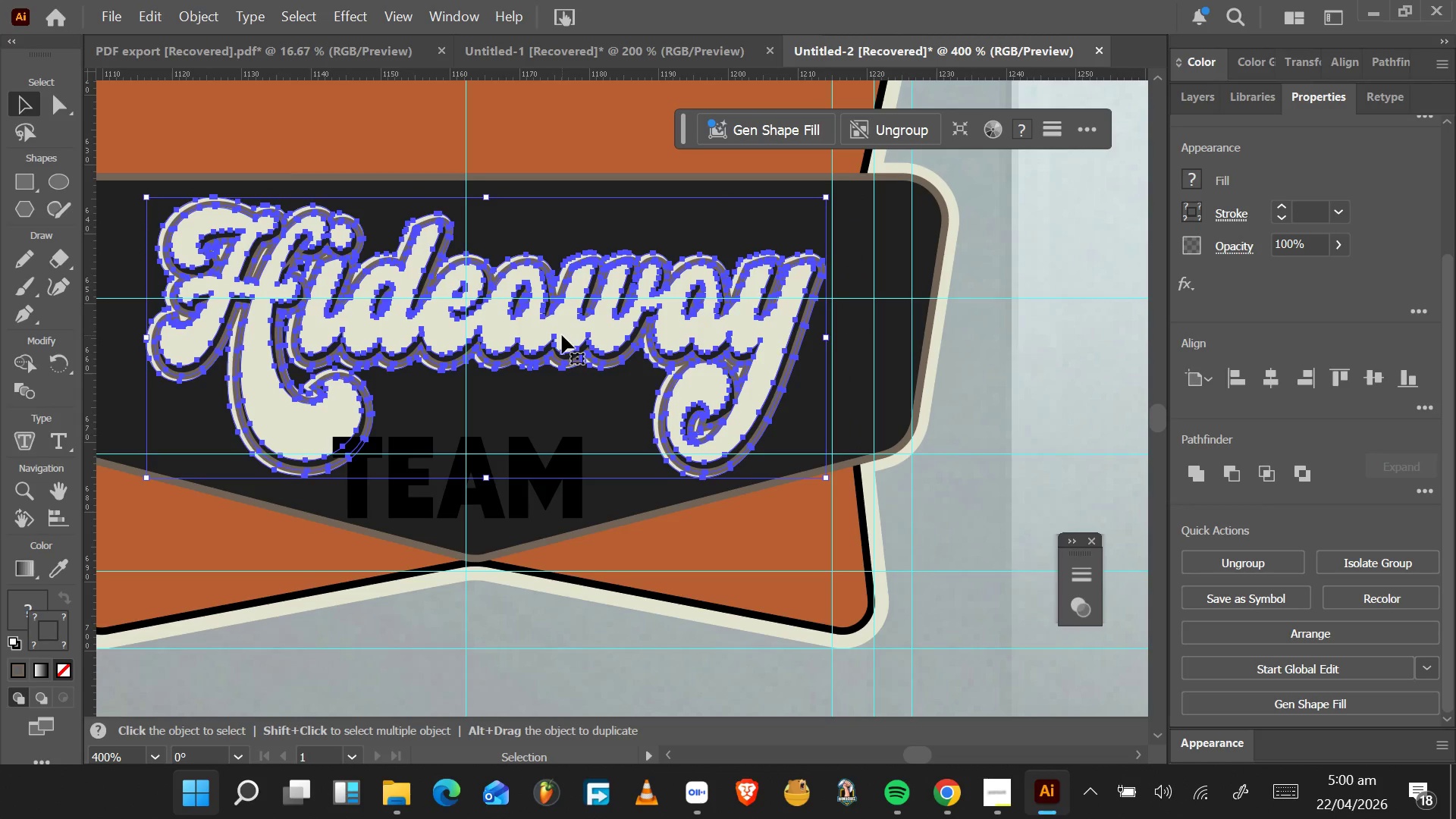 
hold_key(key=ShiftLeft, duration=1.53)
 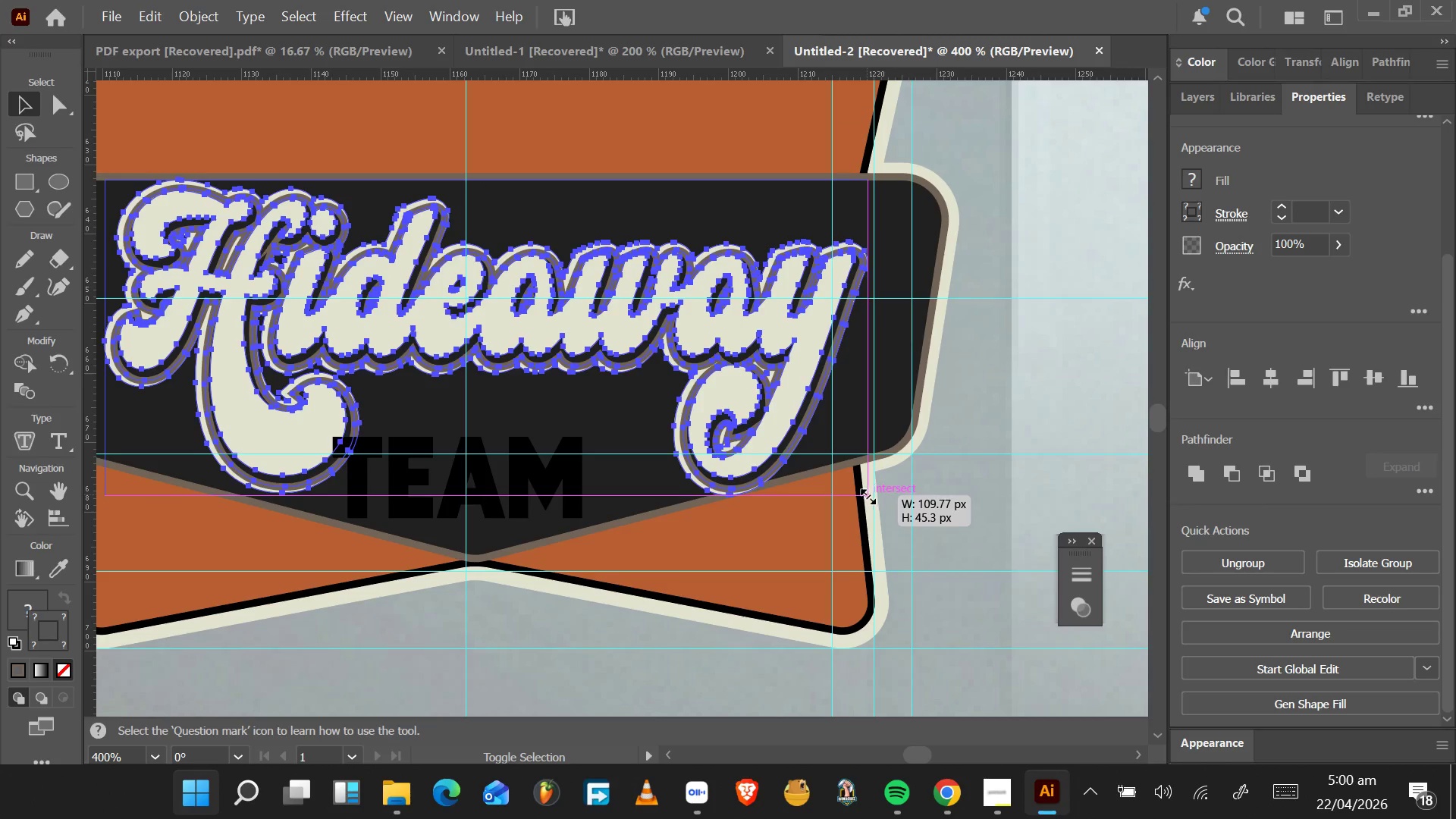 
hold_key(key=ShiftLeft, duration=1.53)
left_click_drag(start_coordinate=[867, 494], to_coordinate=[843, 480])
 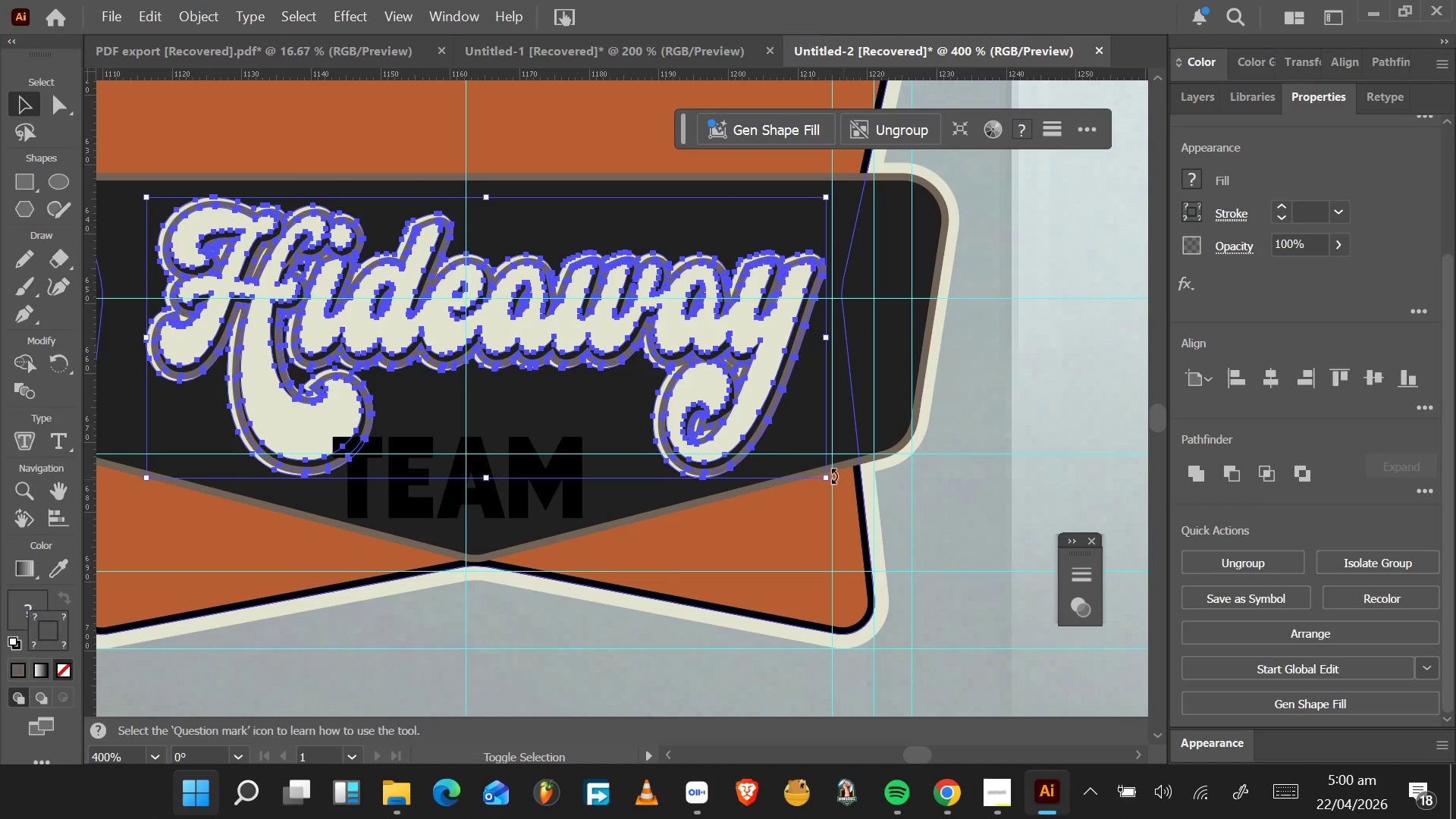 
hold_key(key=ShiftLeft, duration=1.53)
 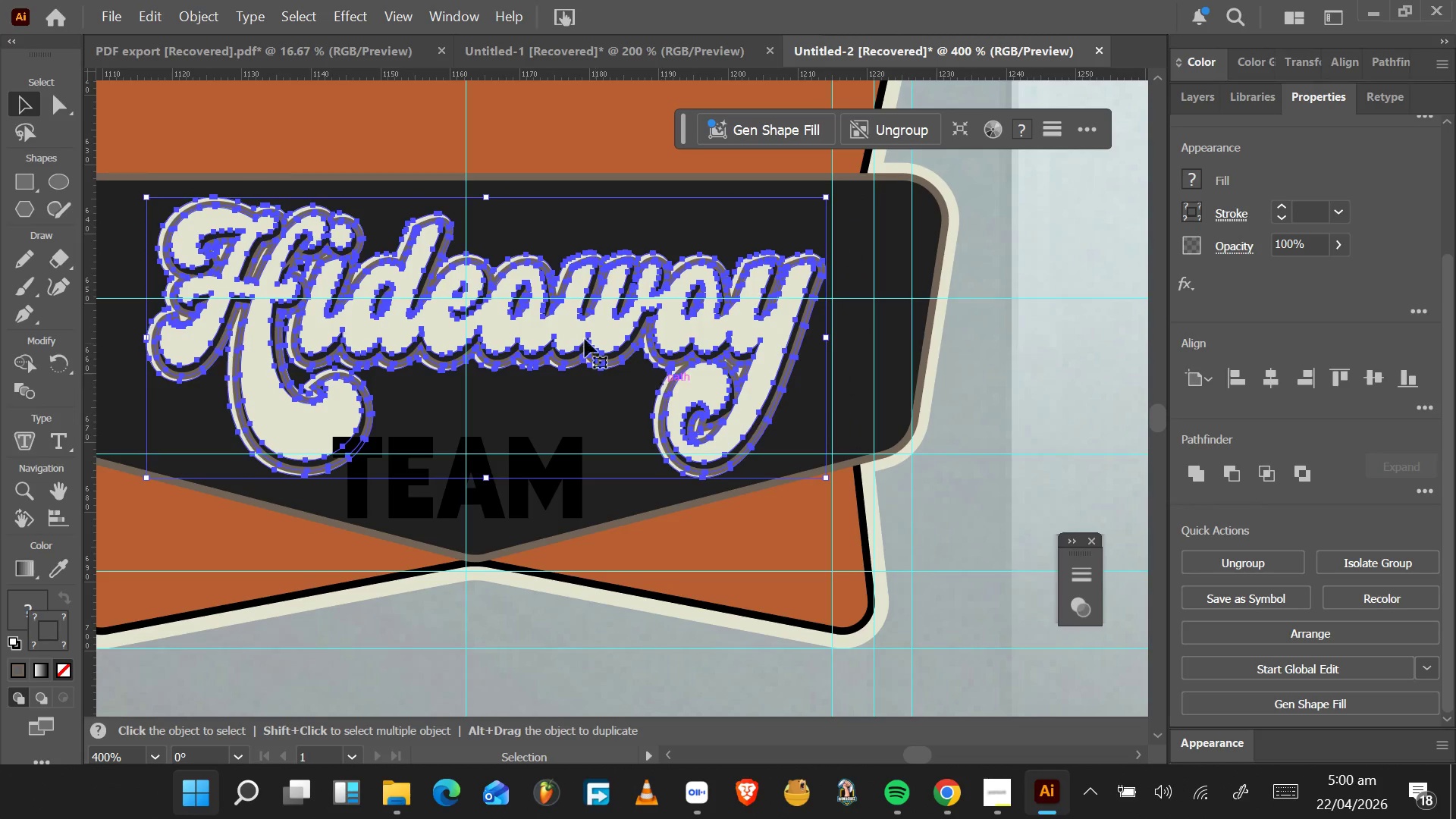 
hold_key(key=ShiftLeft, duration=0.31)
 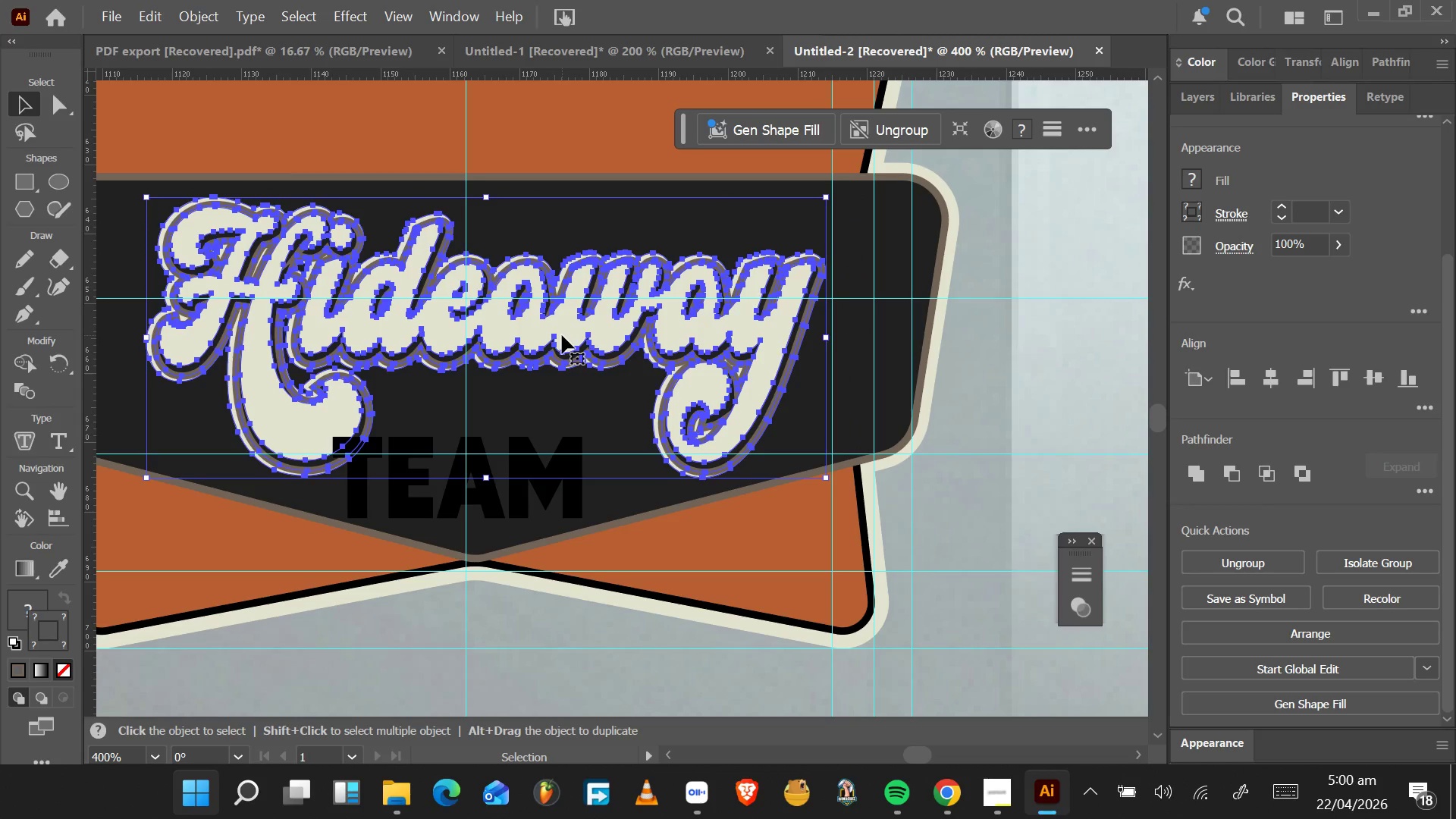 
left_click_drag(start_coordinate=[562, 335], to_coordinate=[547, 313])
 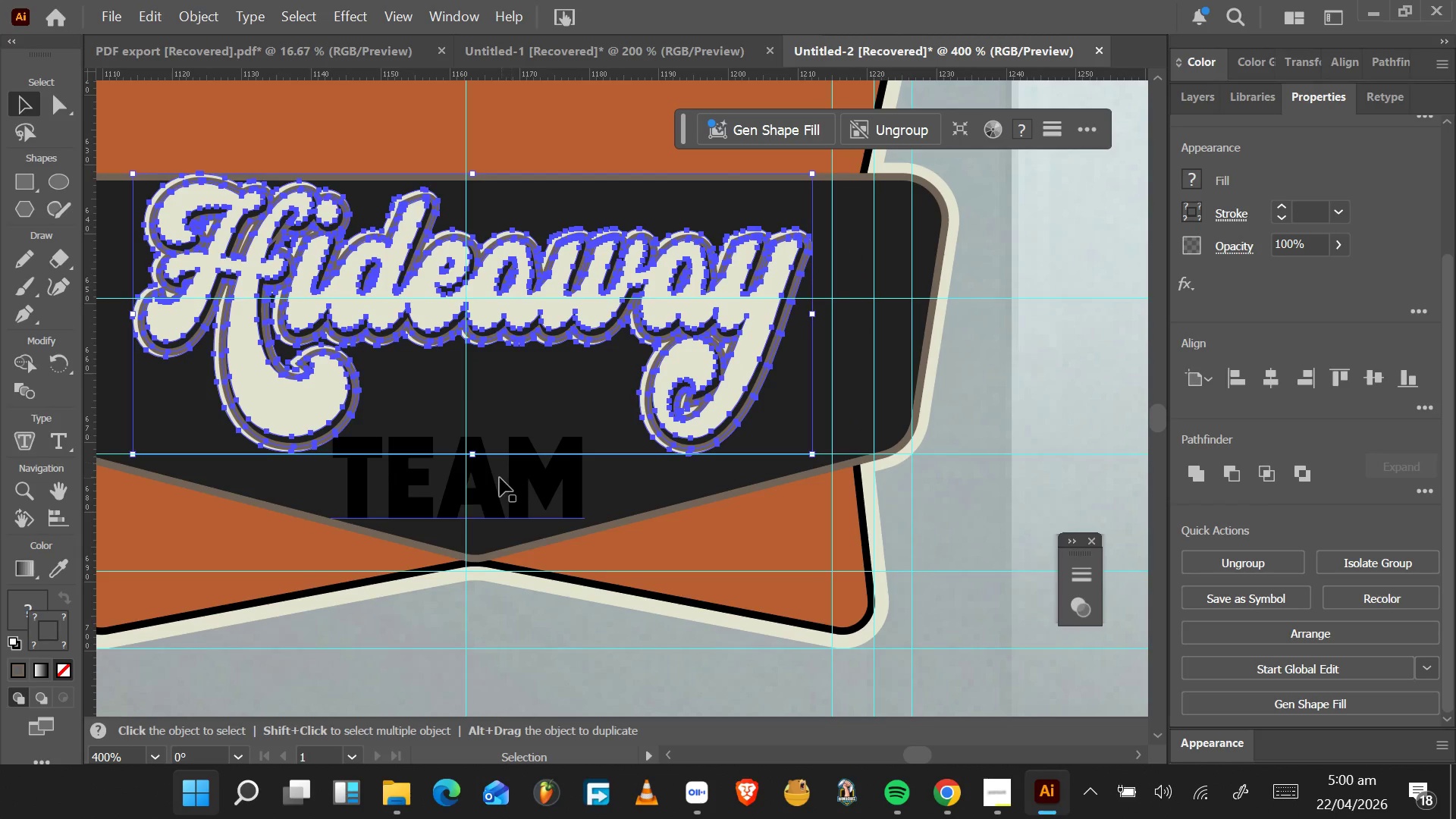 
left_click([498, 479])
 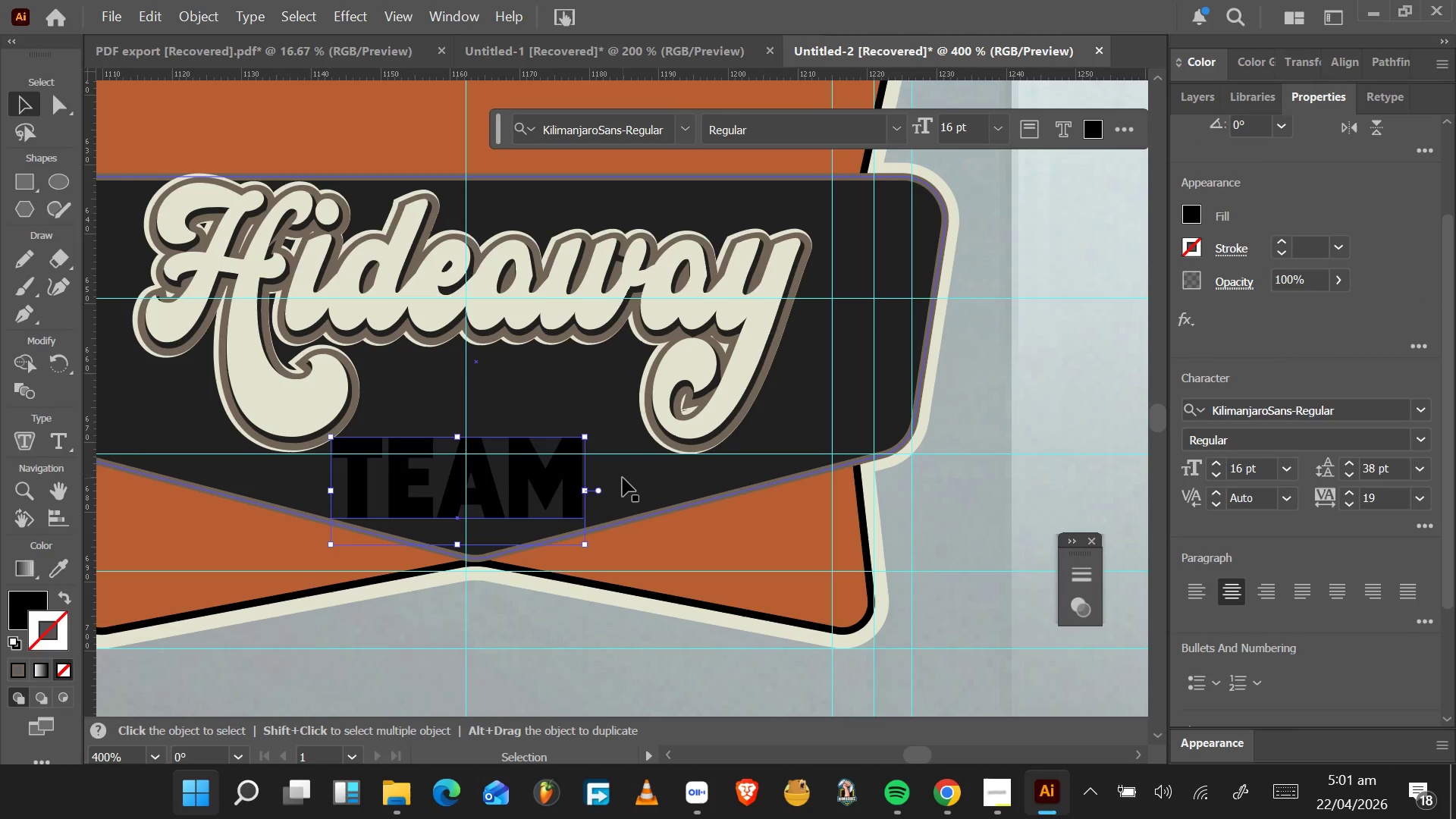 
hold_key(key=ShiftLeft, duration=0.66)
left_click([623, 478])
 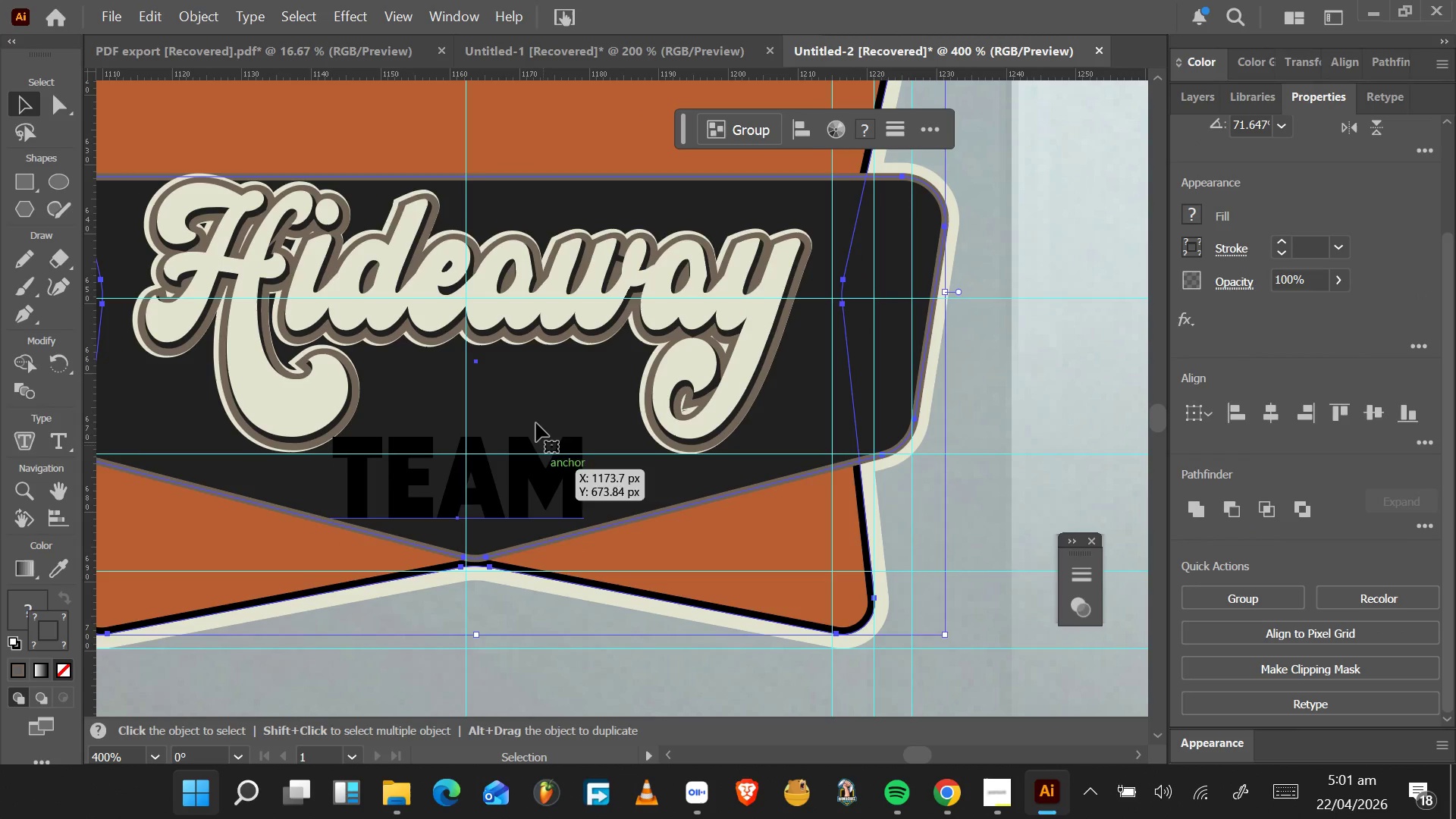 
hold_key(key=ShiftLeft, duration=0.66)
left_click([522, 315])
 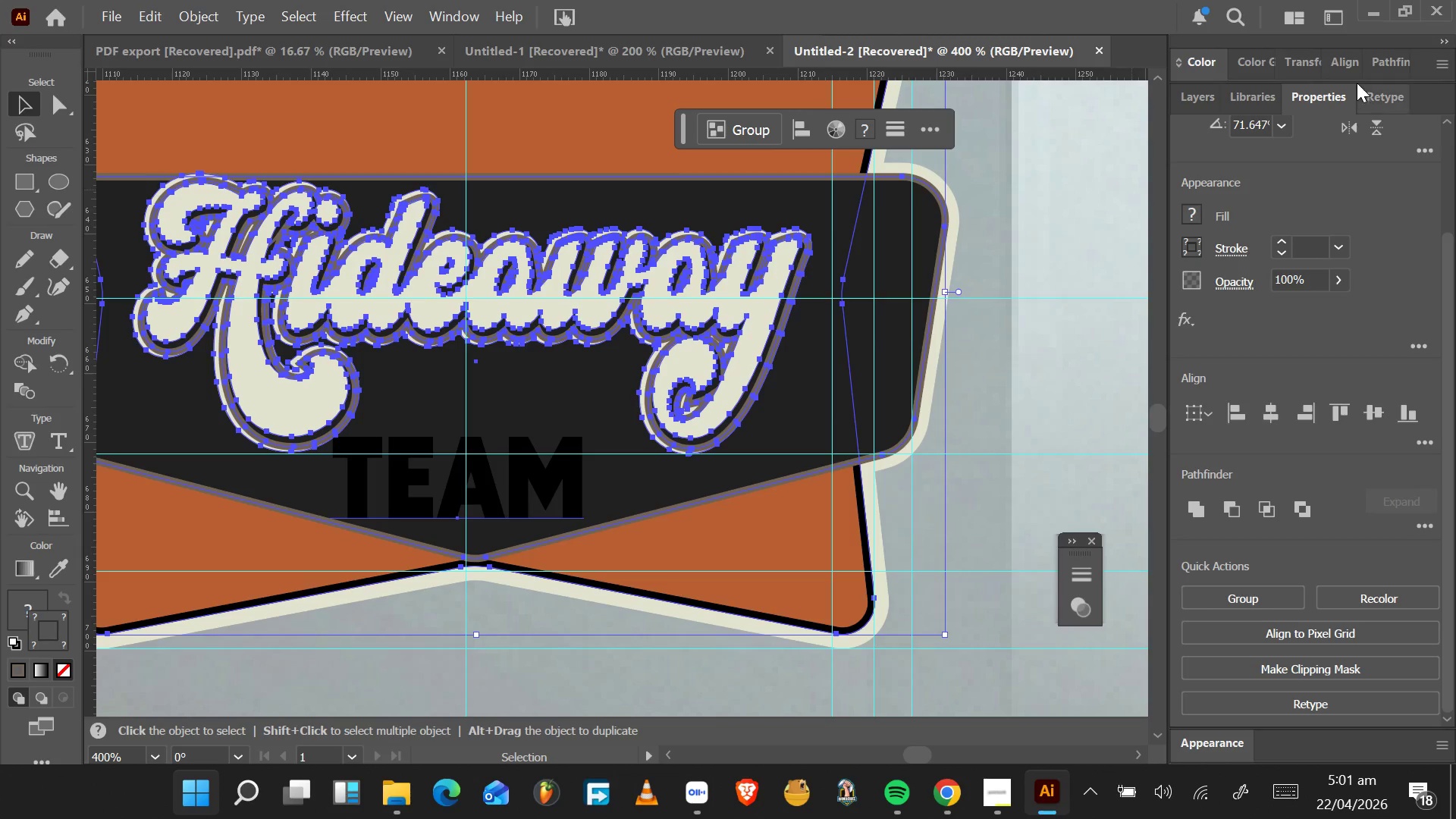 
left_click([1344, 75])
 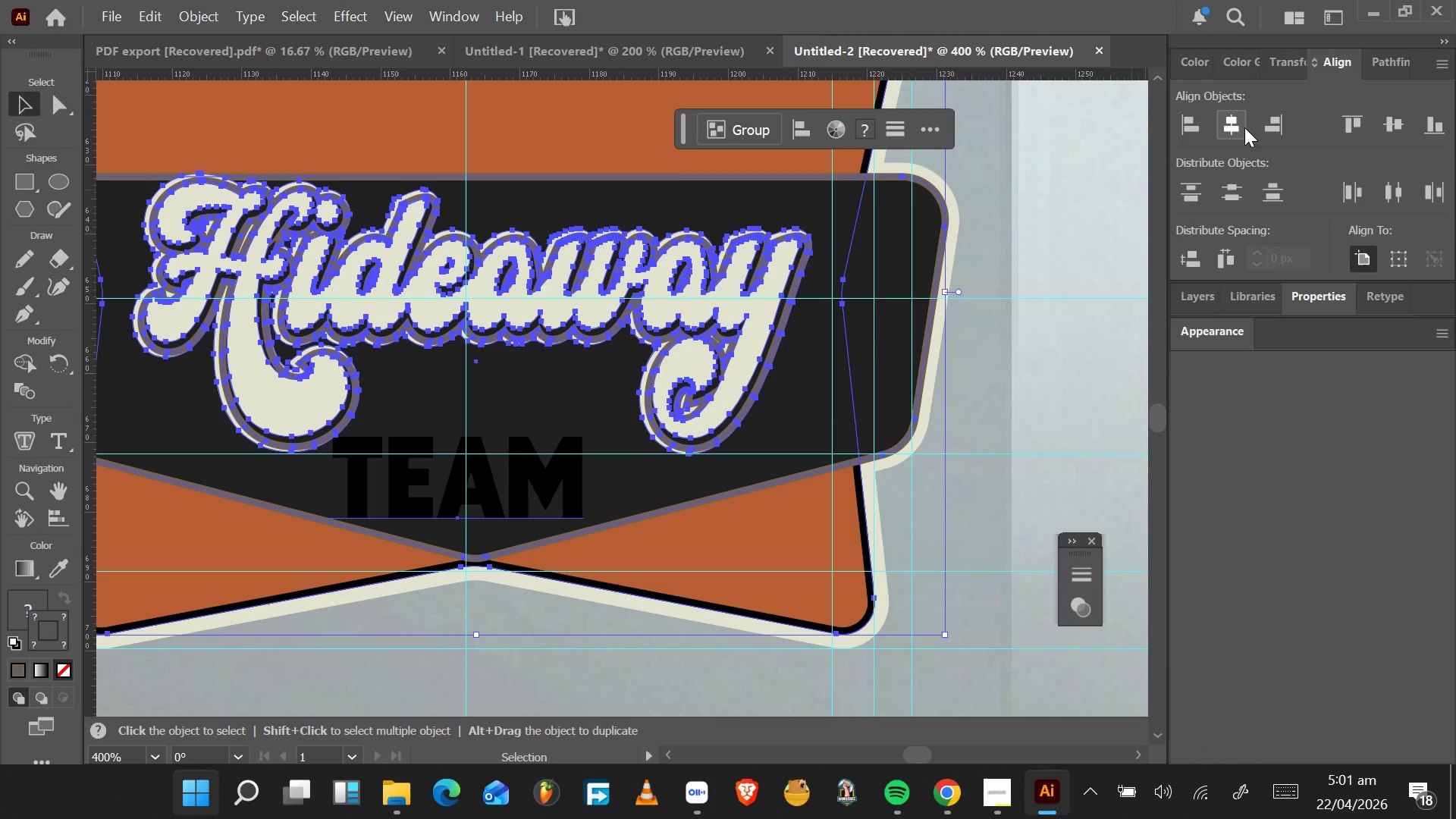 
left_click([1241, 127])
 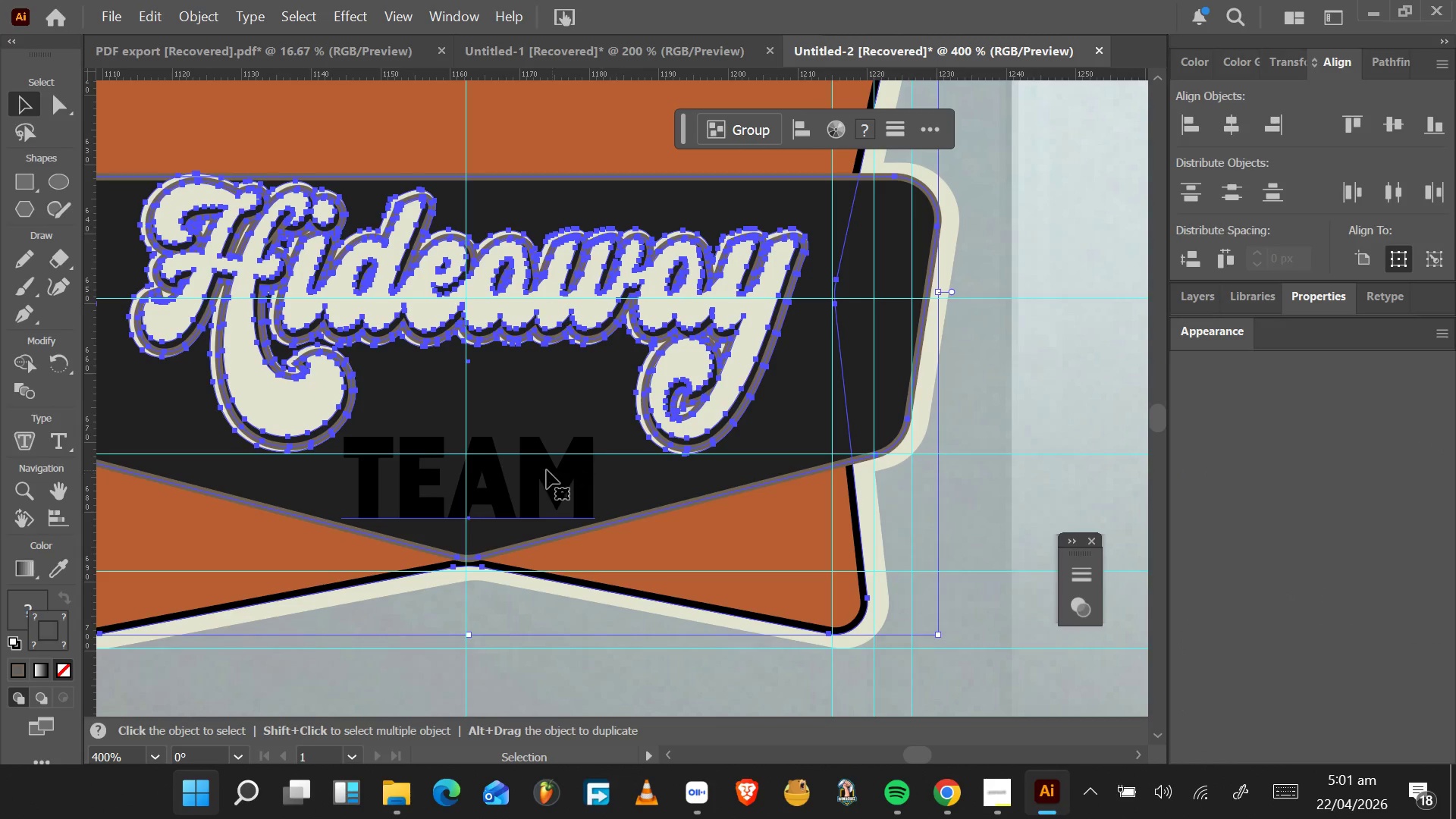 
left_click([531, 475])
 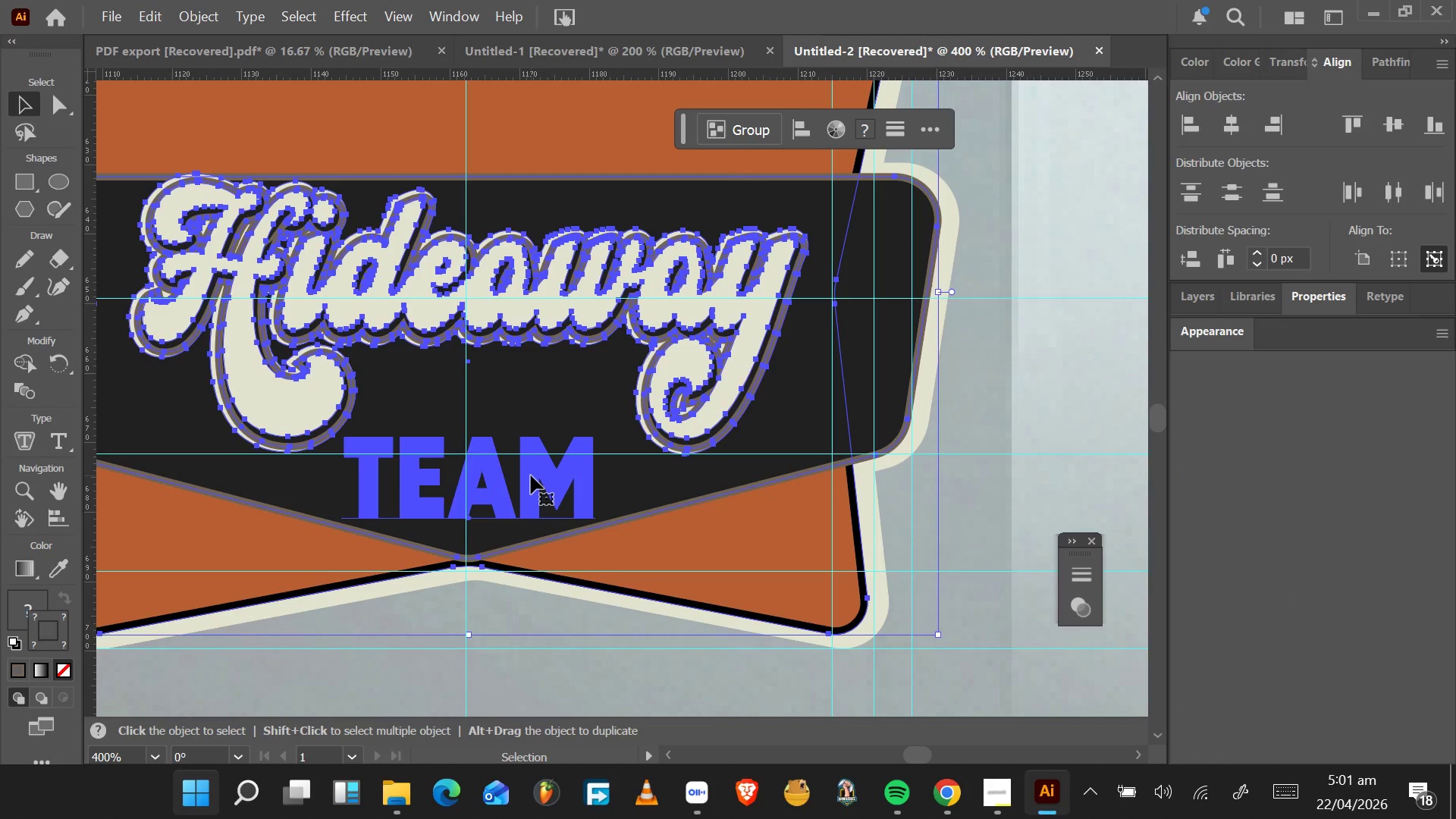 
left_click([531, 475])
 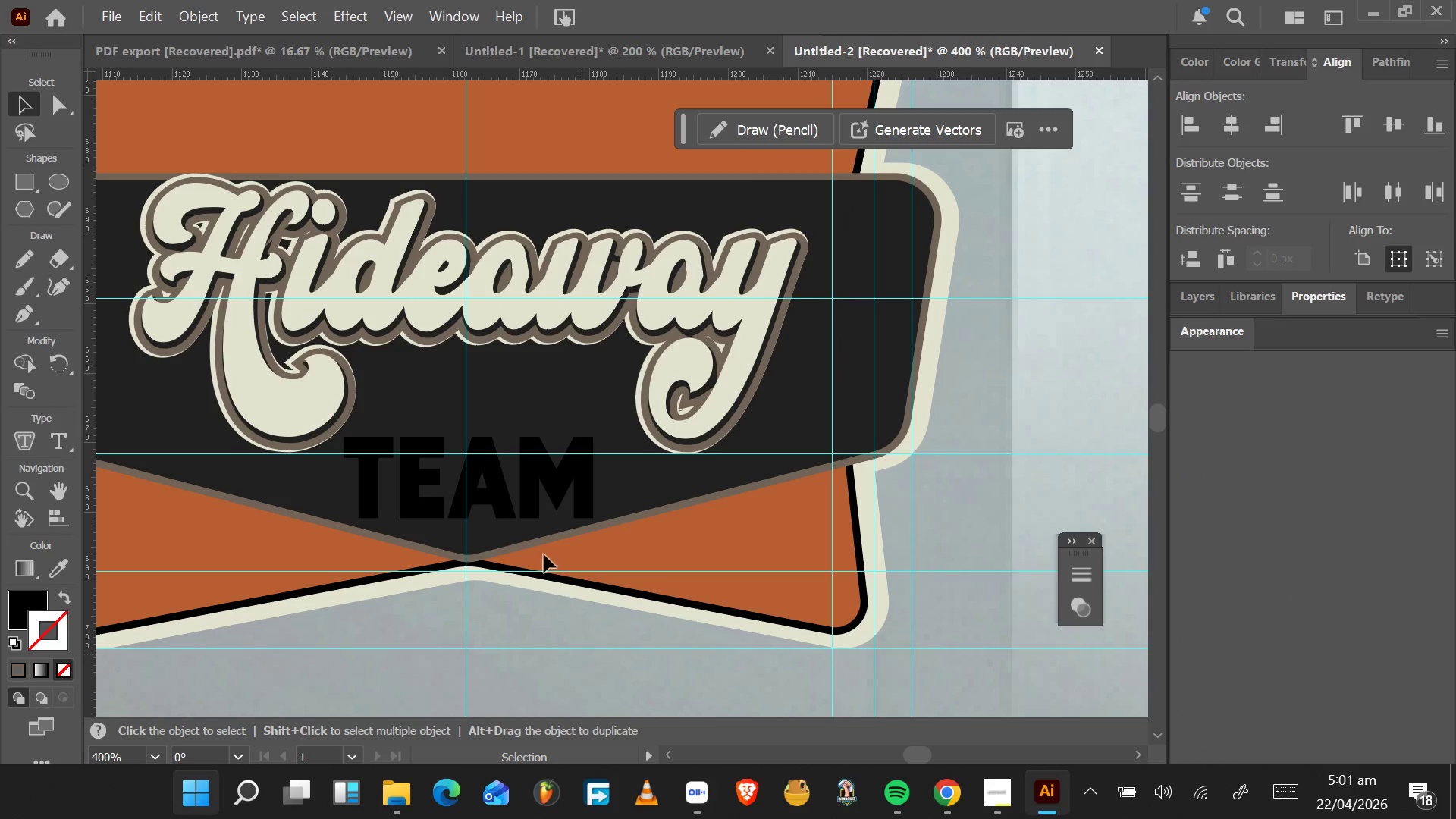 
left_click([534, 506])
 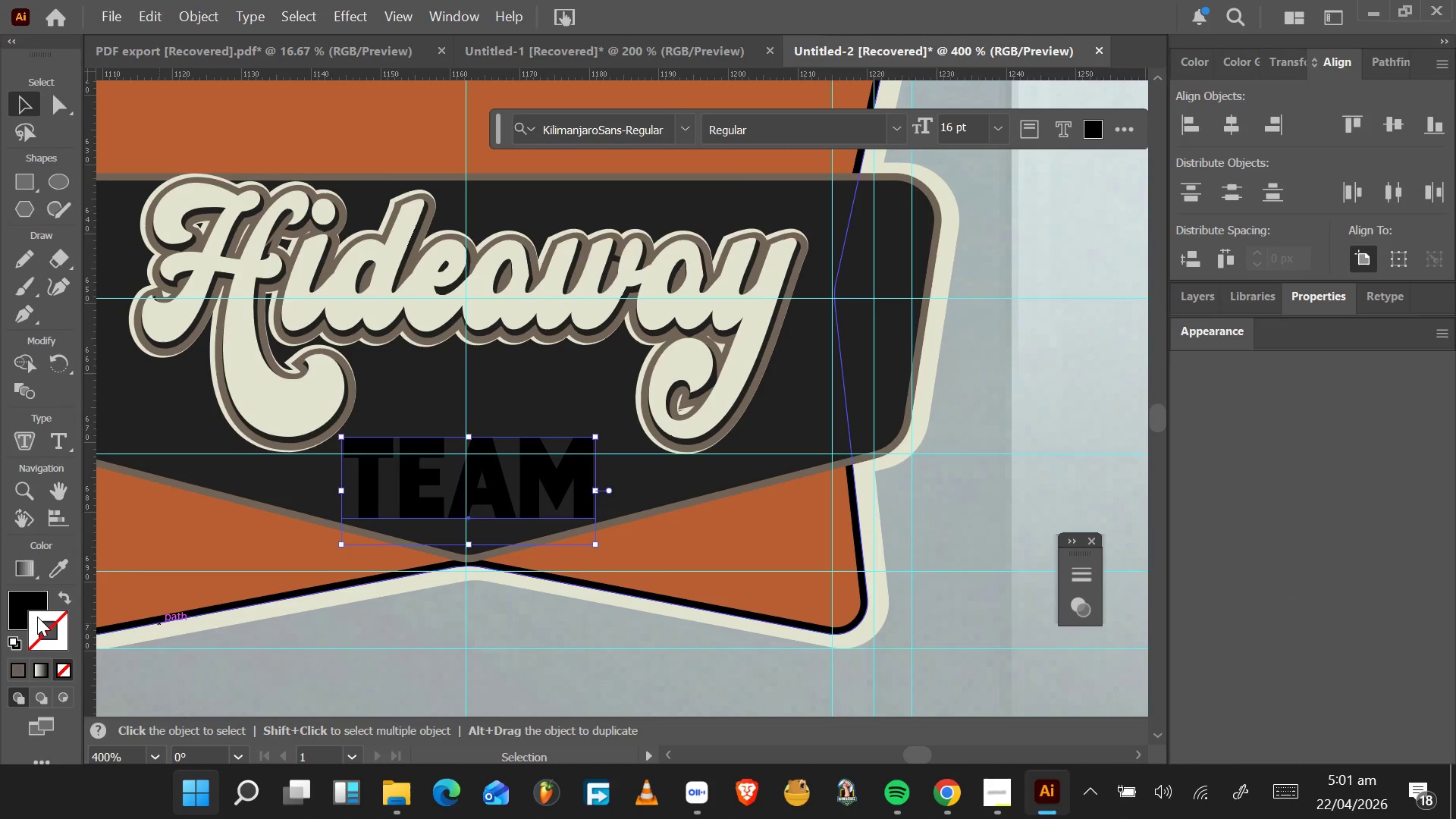 
left_click([33, 600])
 